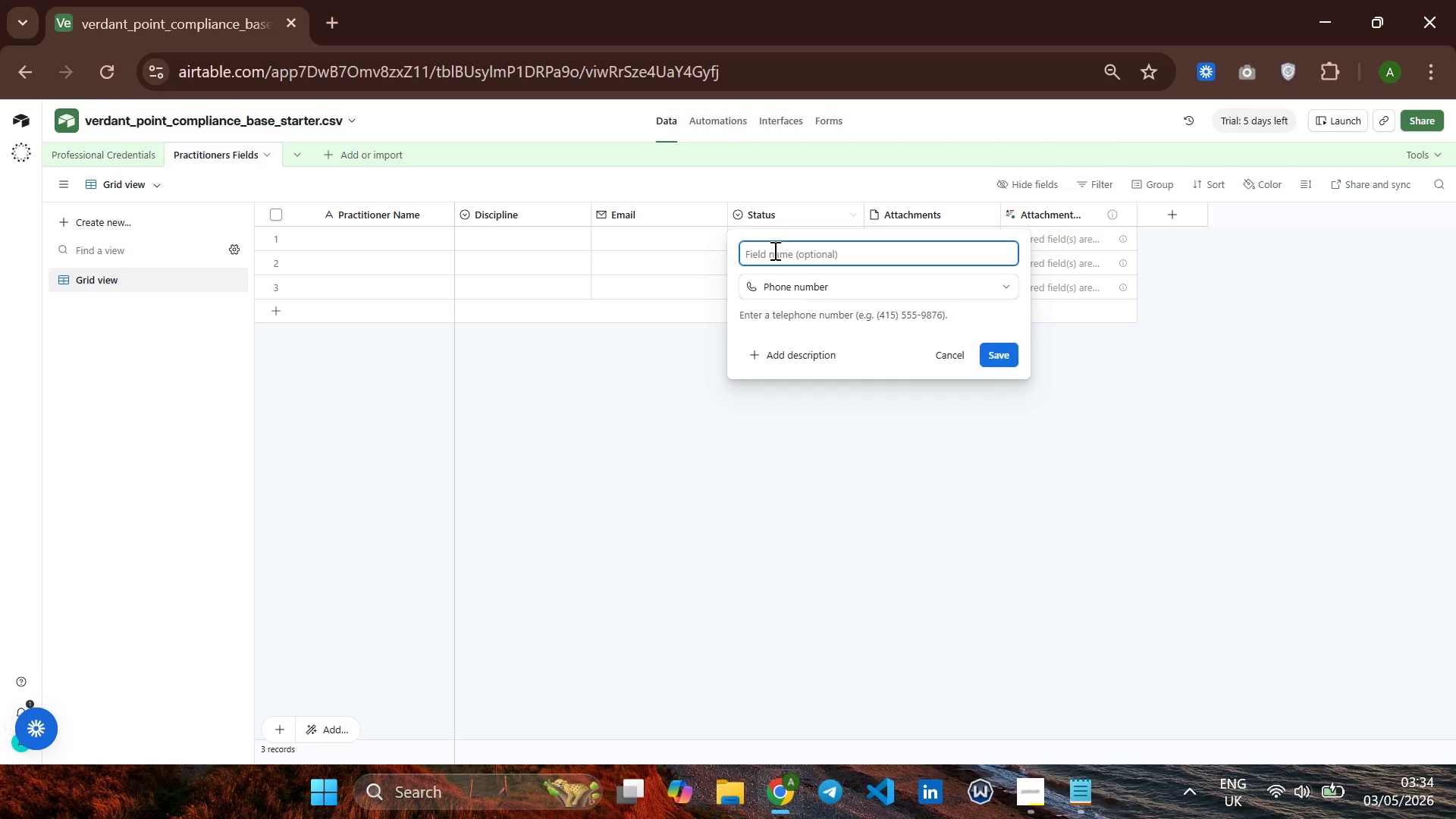 
type(Phone Number)
 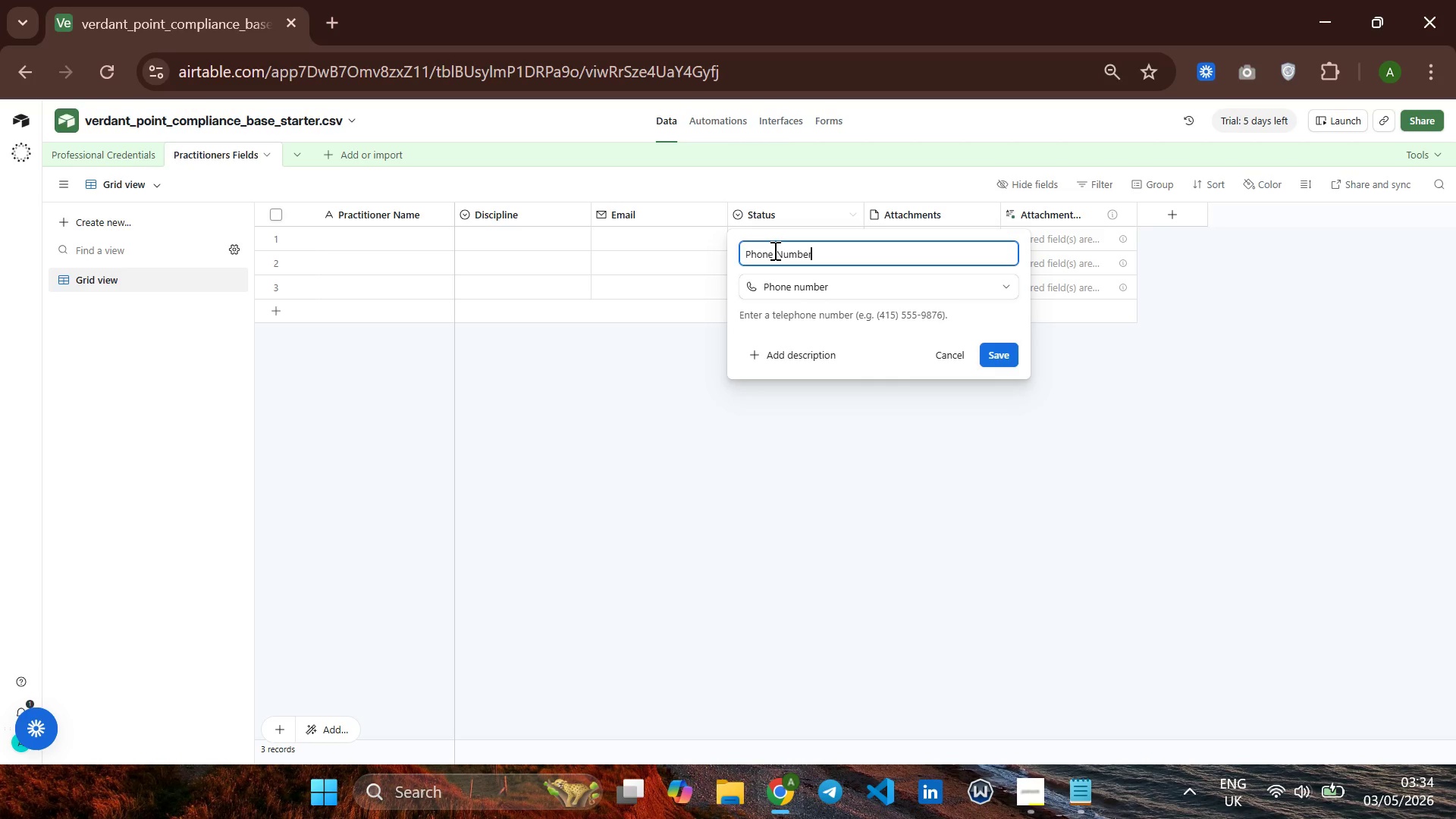 
key(Backspace)
 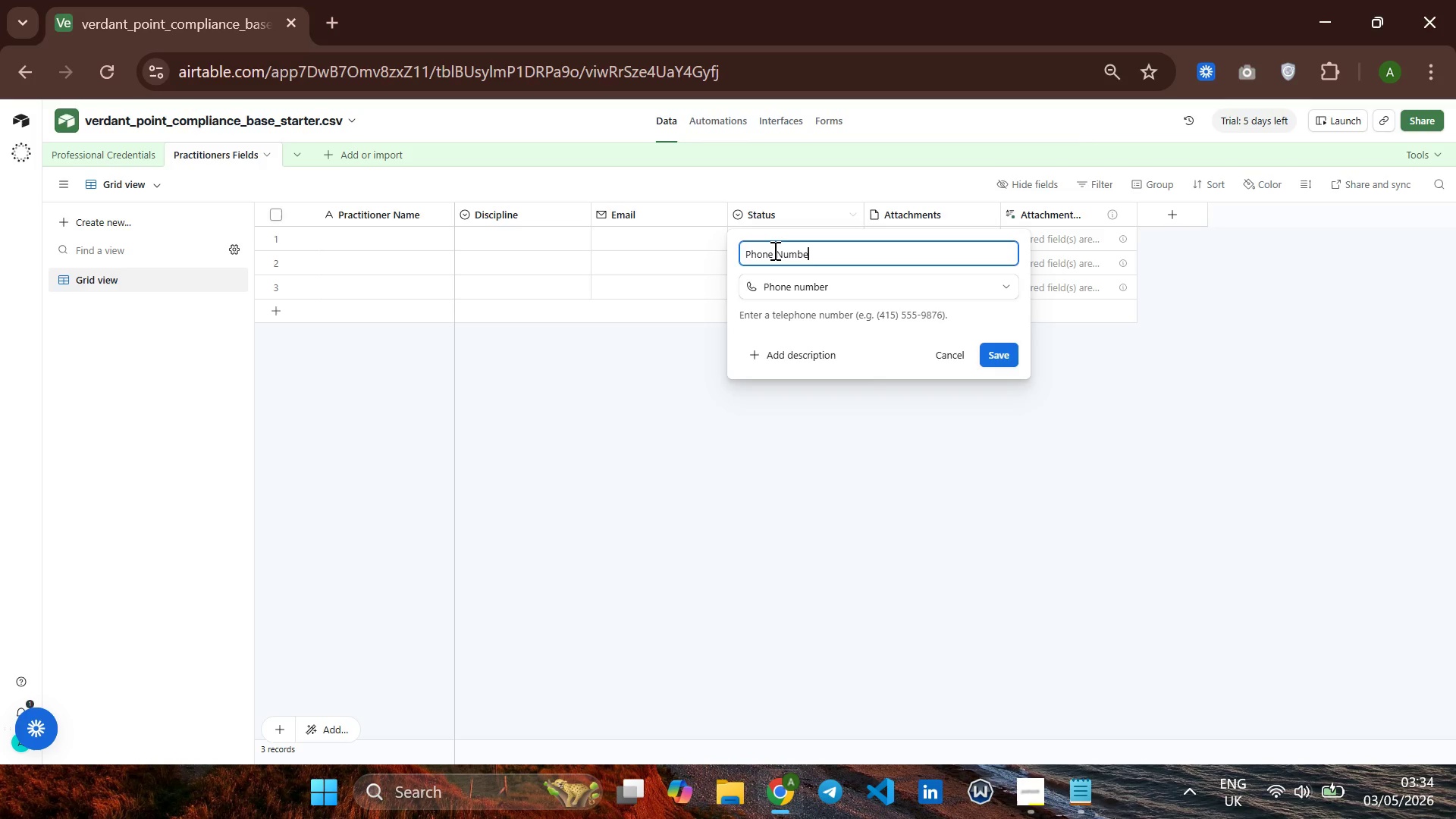 
key(Backspace)
 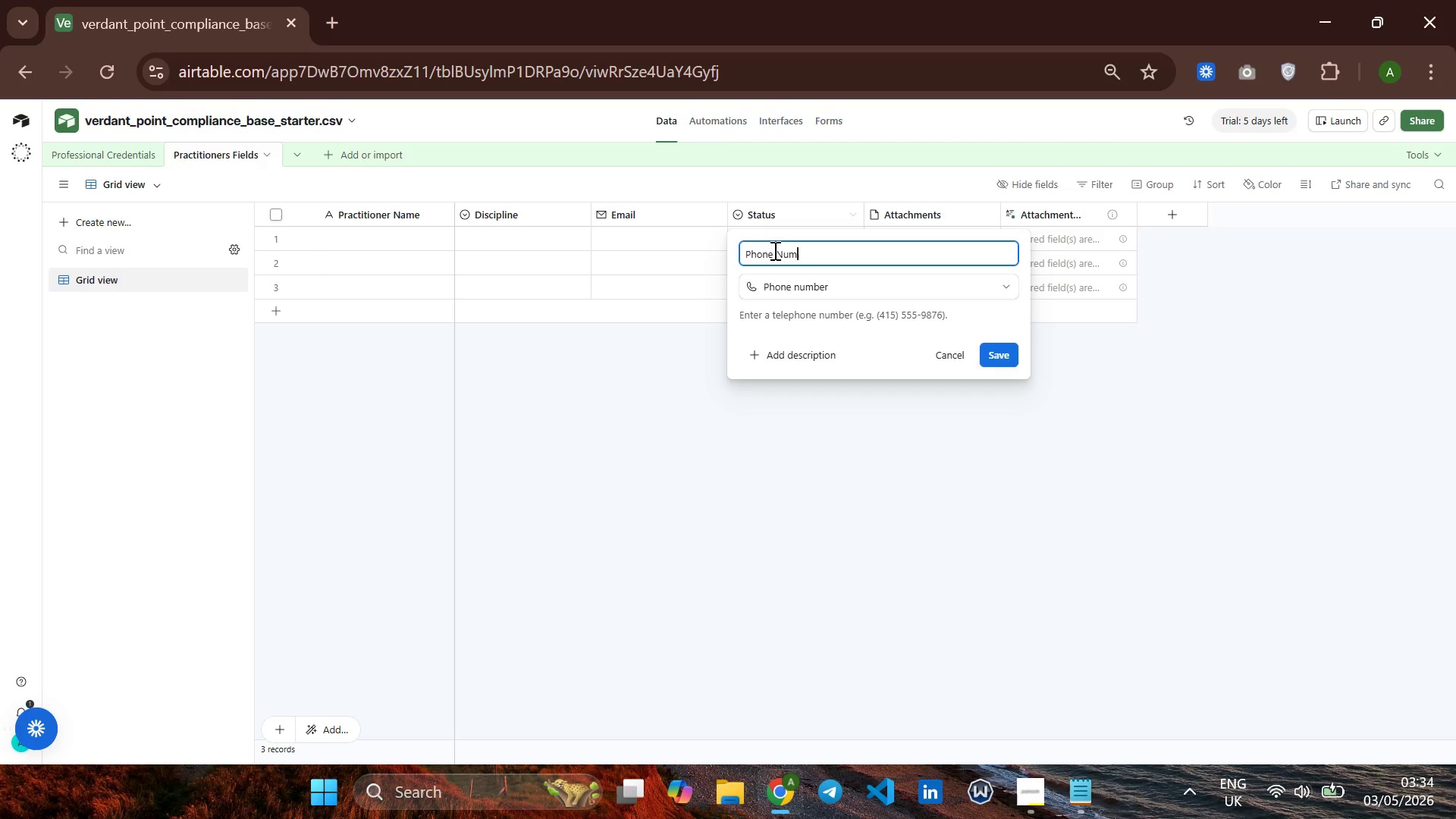 
key(Backspace)
 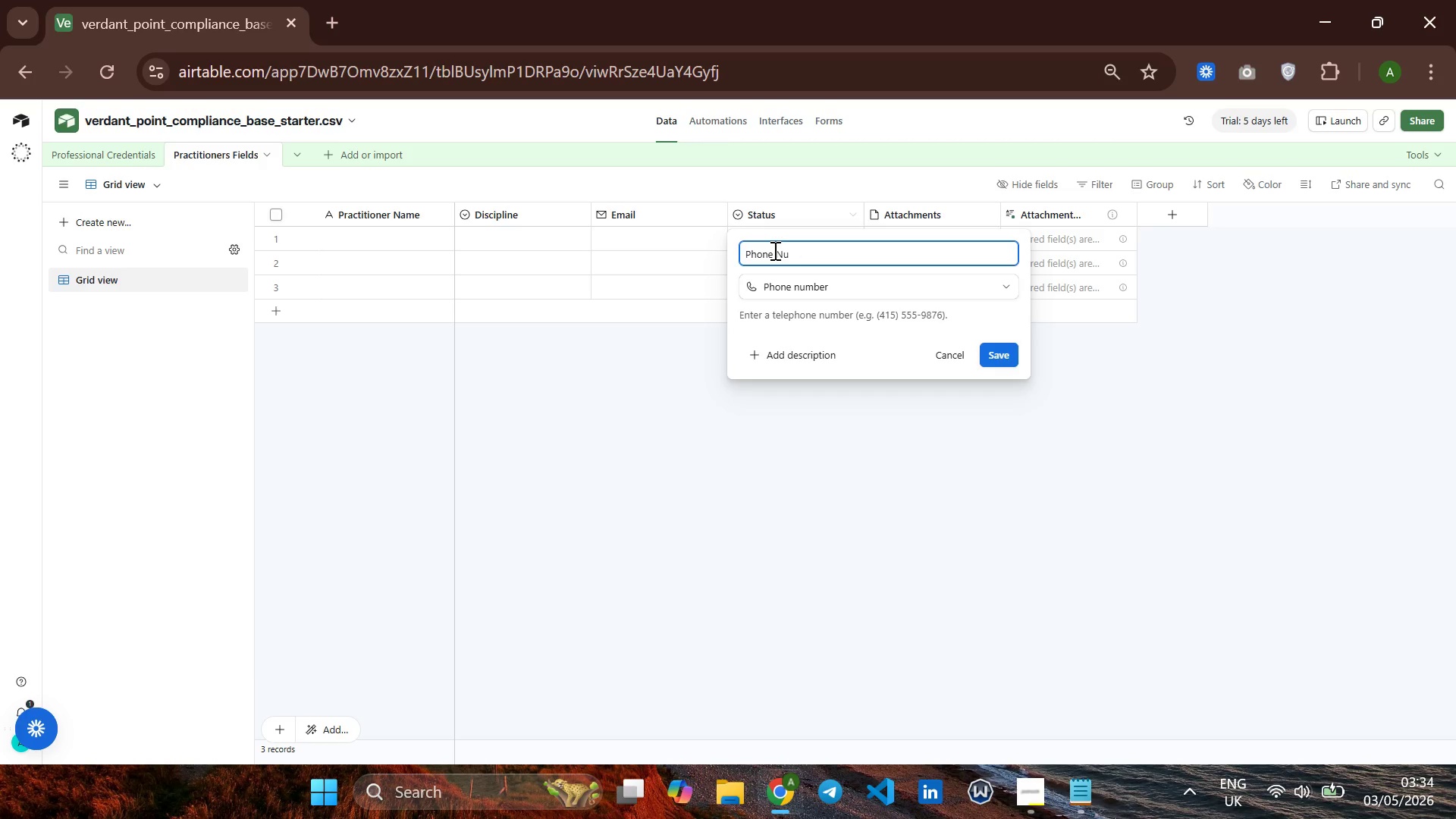 
key(Backspace)
 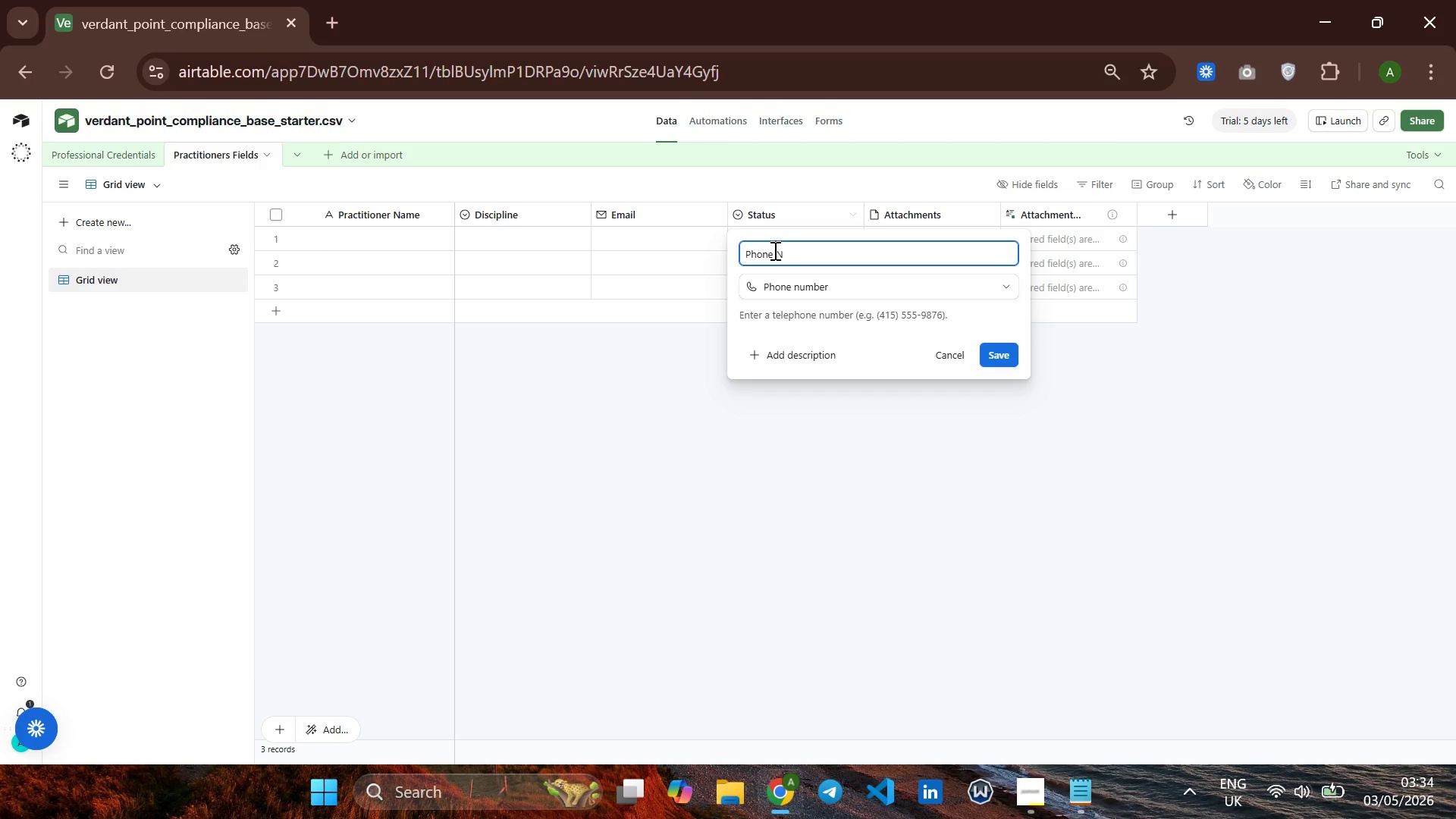 
key(Backspace)
 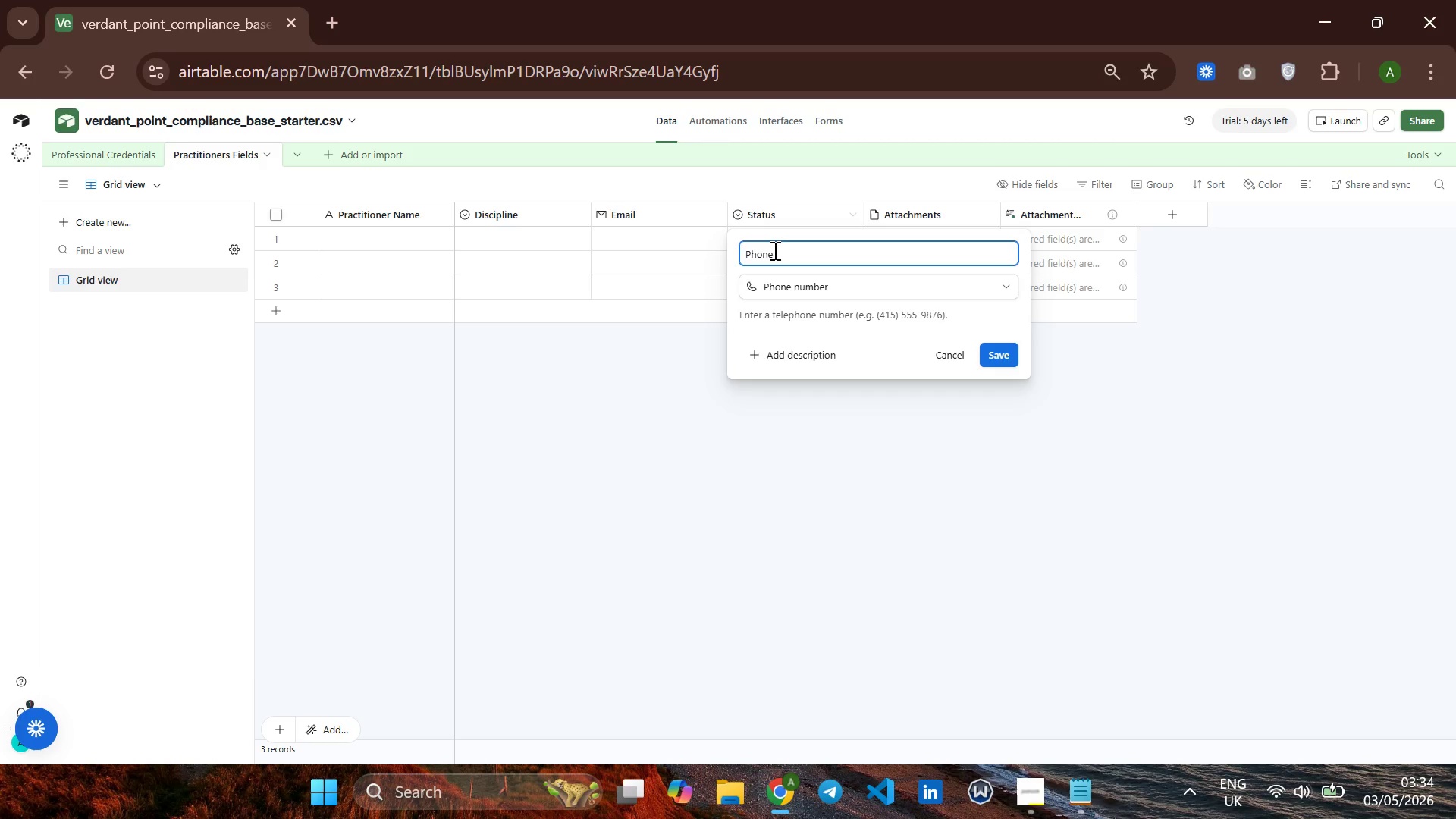 
key(Backspace)
 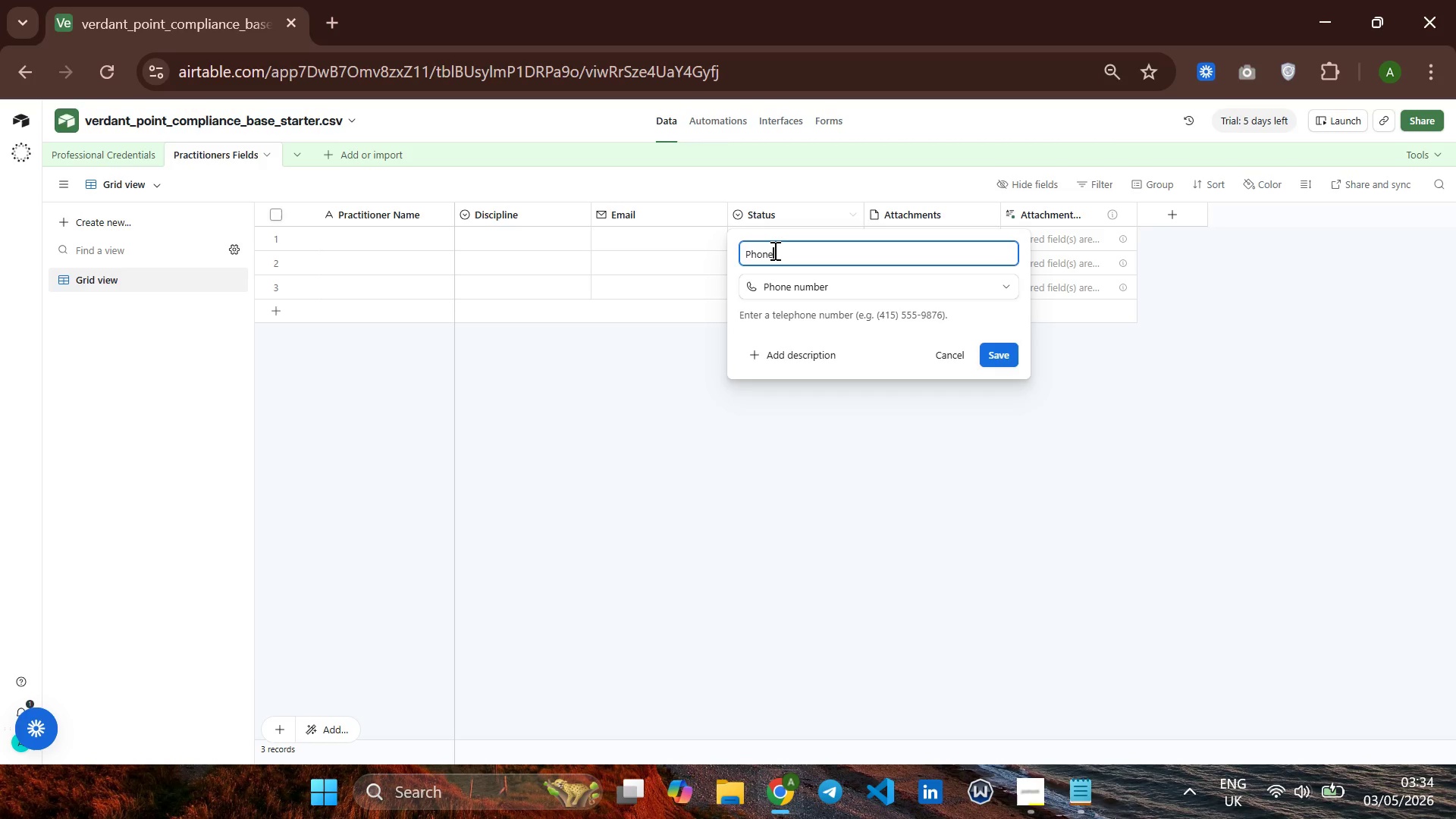 
key(Backspace)
 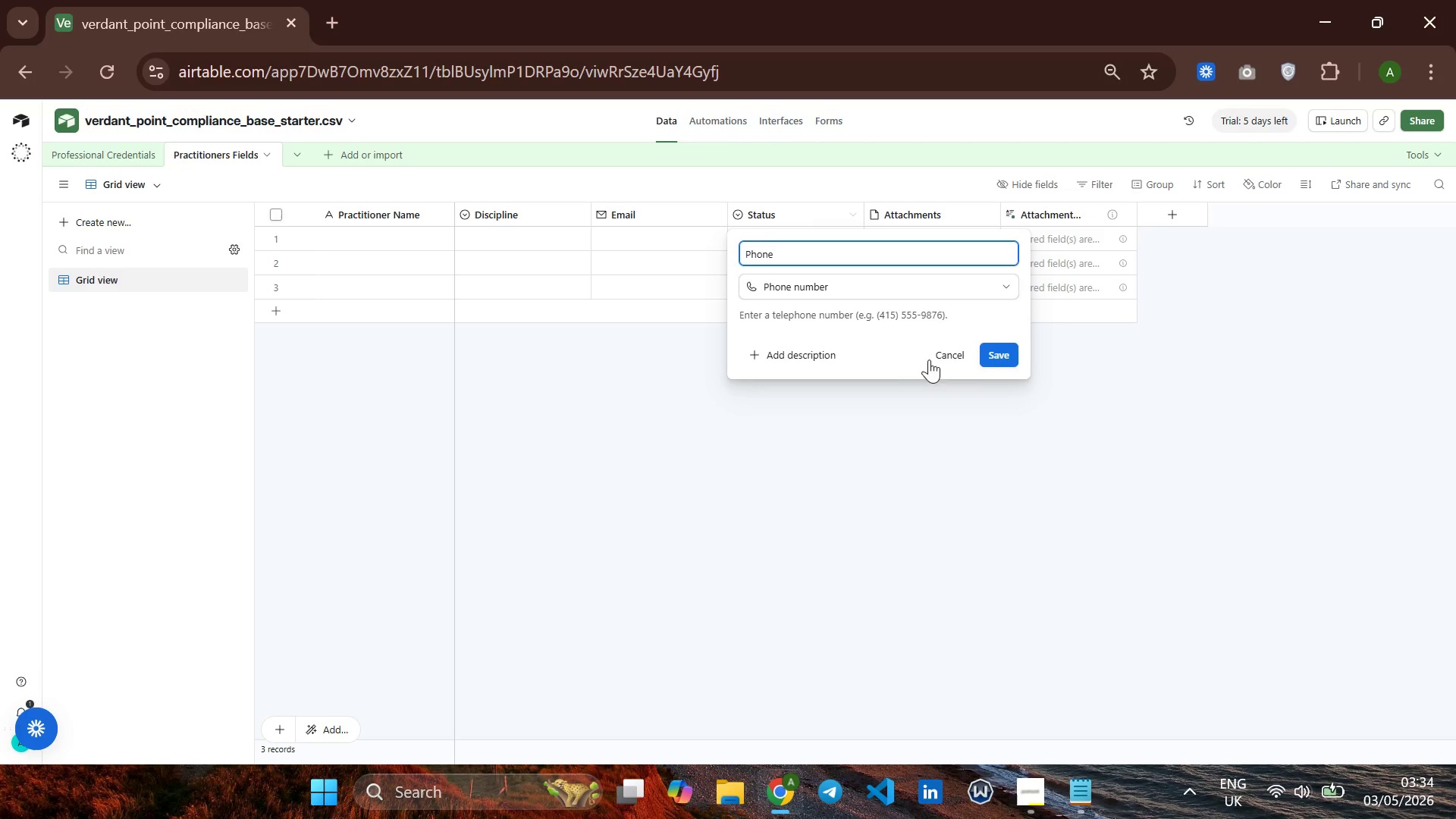 
left_click([1007, 356])
 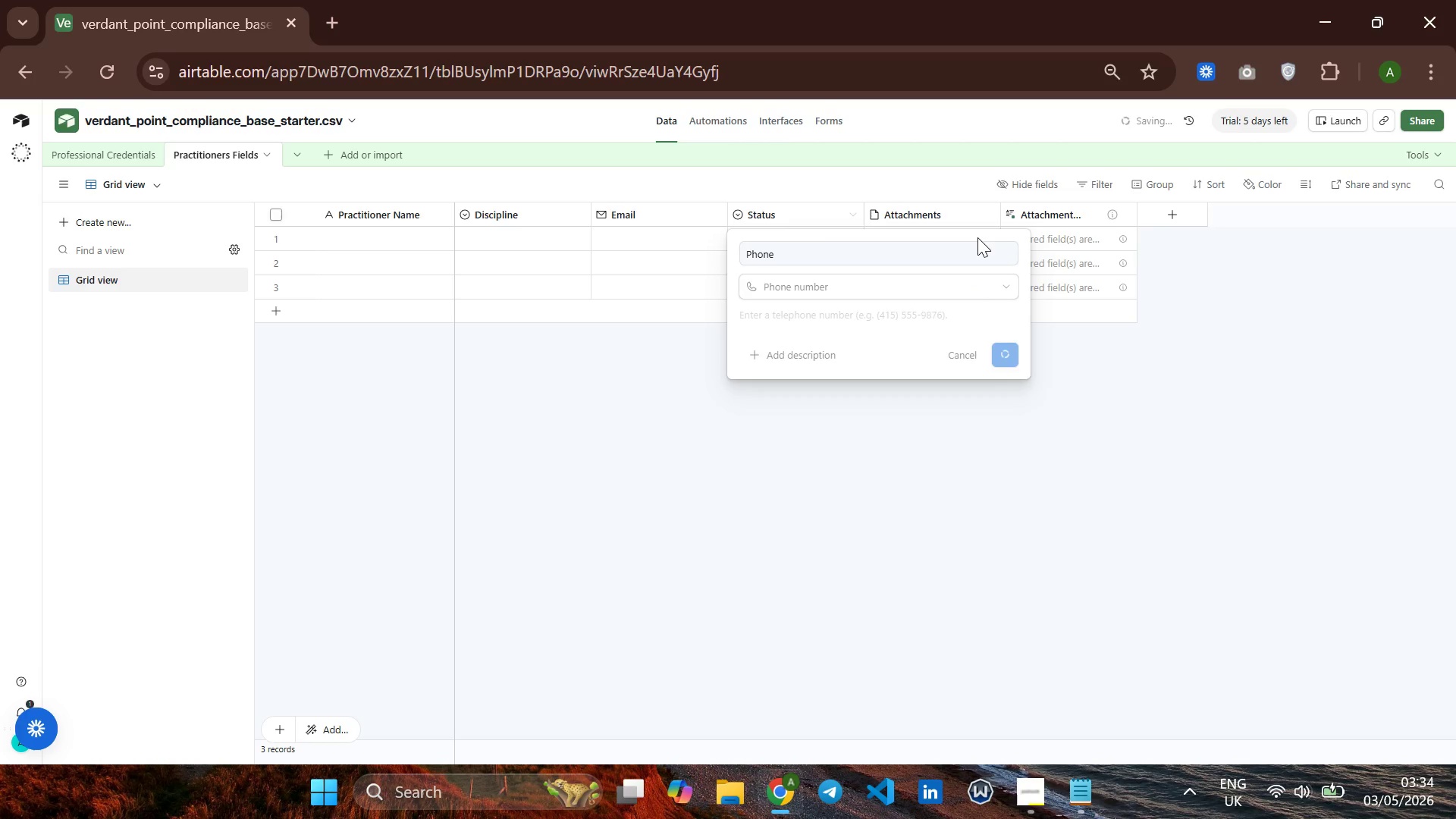 
right_click([934, 222])
 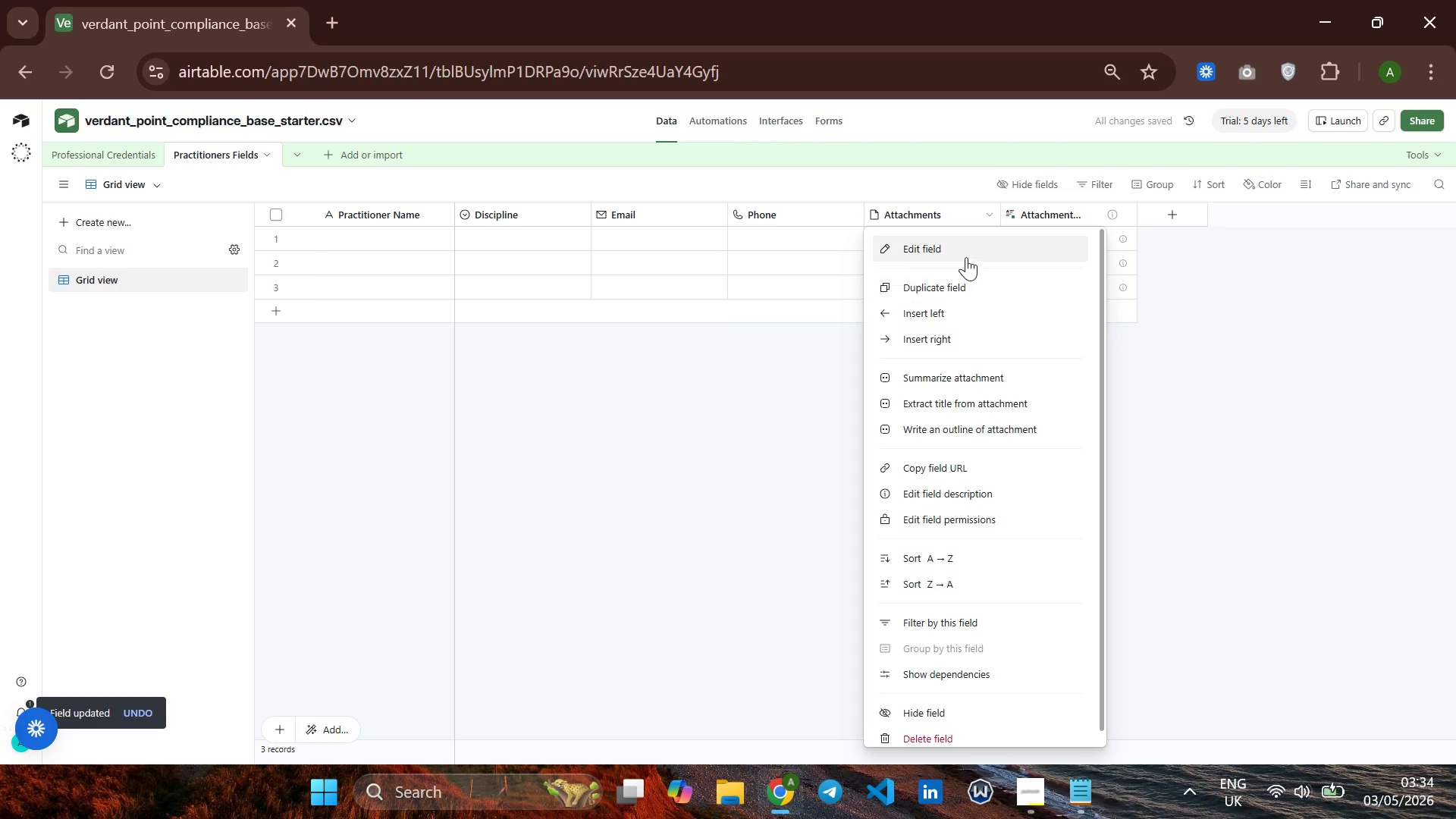 
left_click([966, 255])
 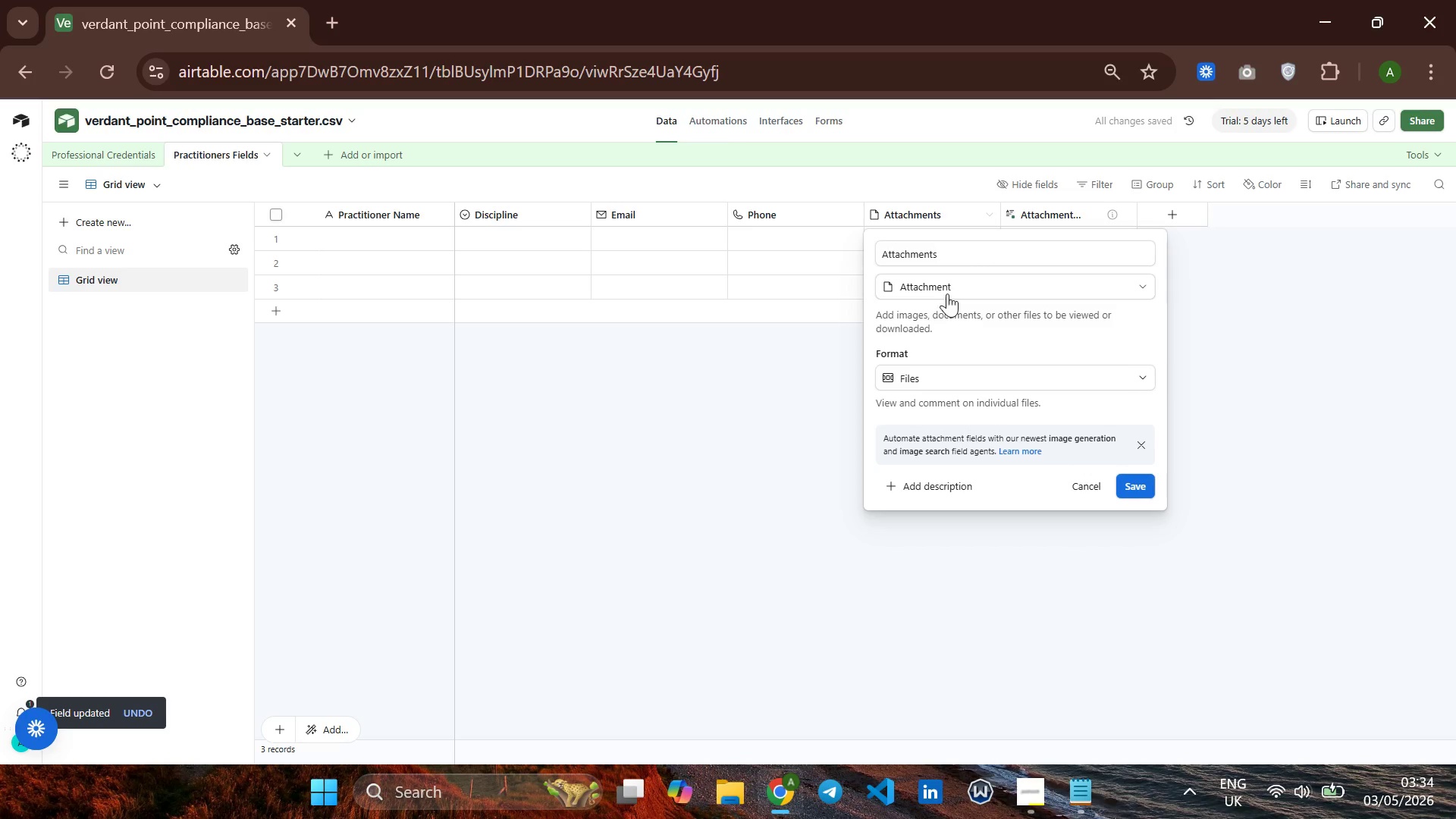 
left_click([962, 262])
 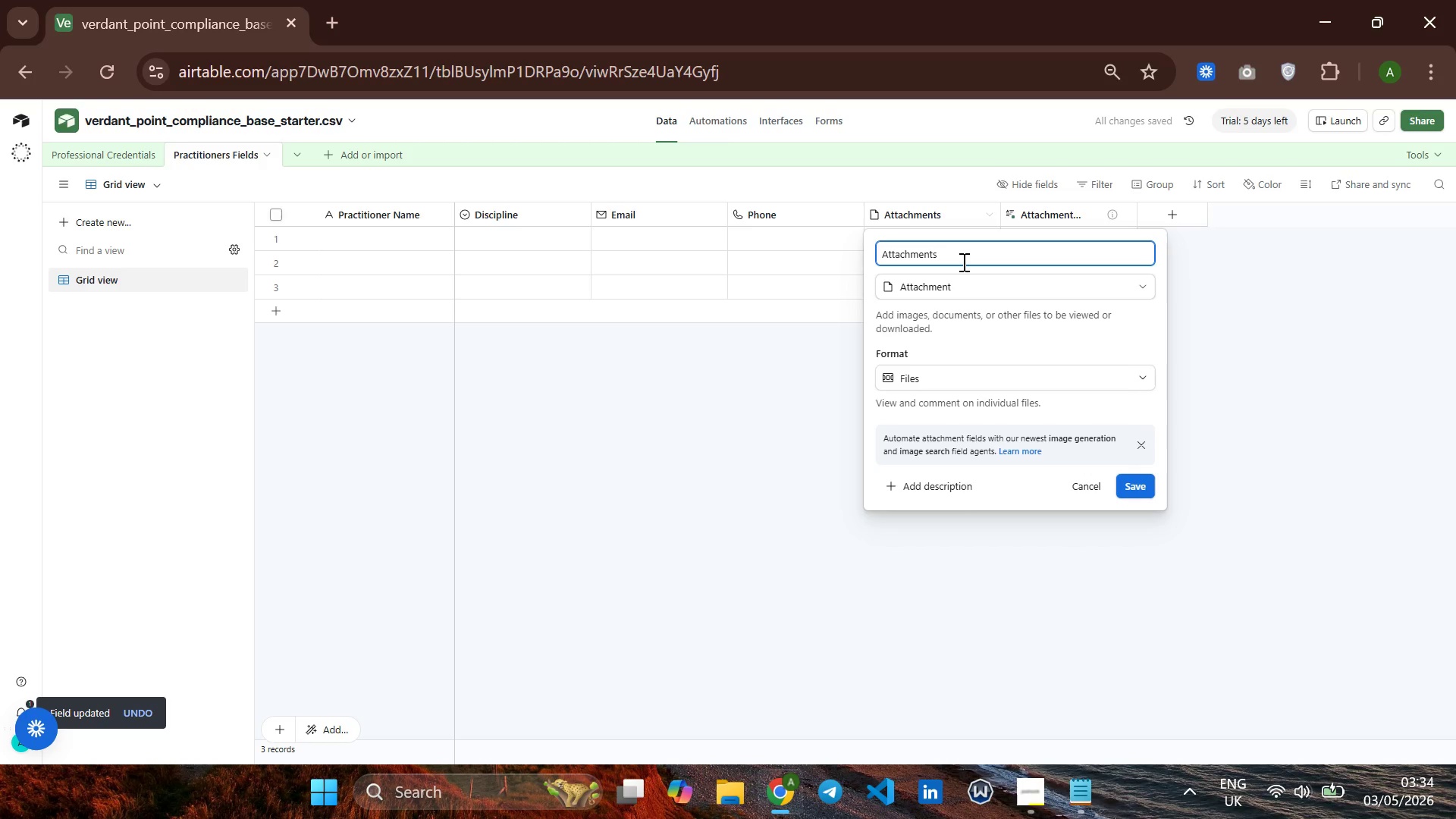 
hold_key(key=Backspace, duration=0.92)
 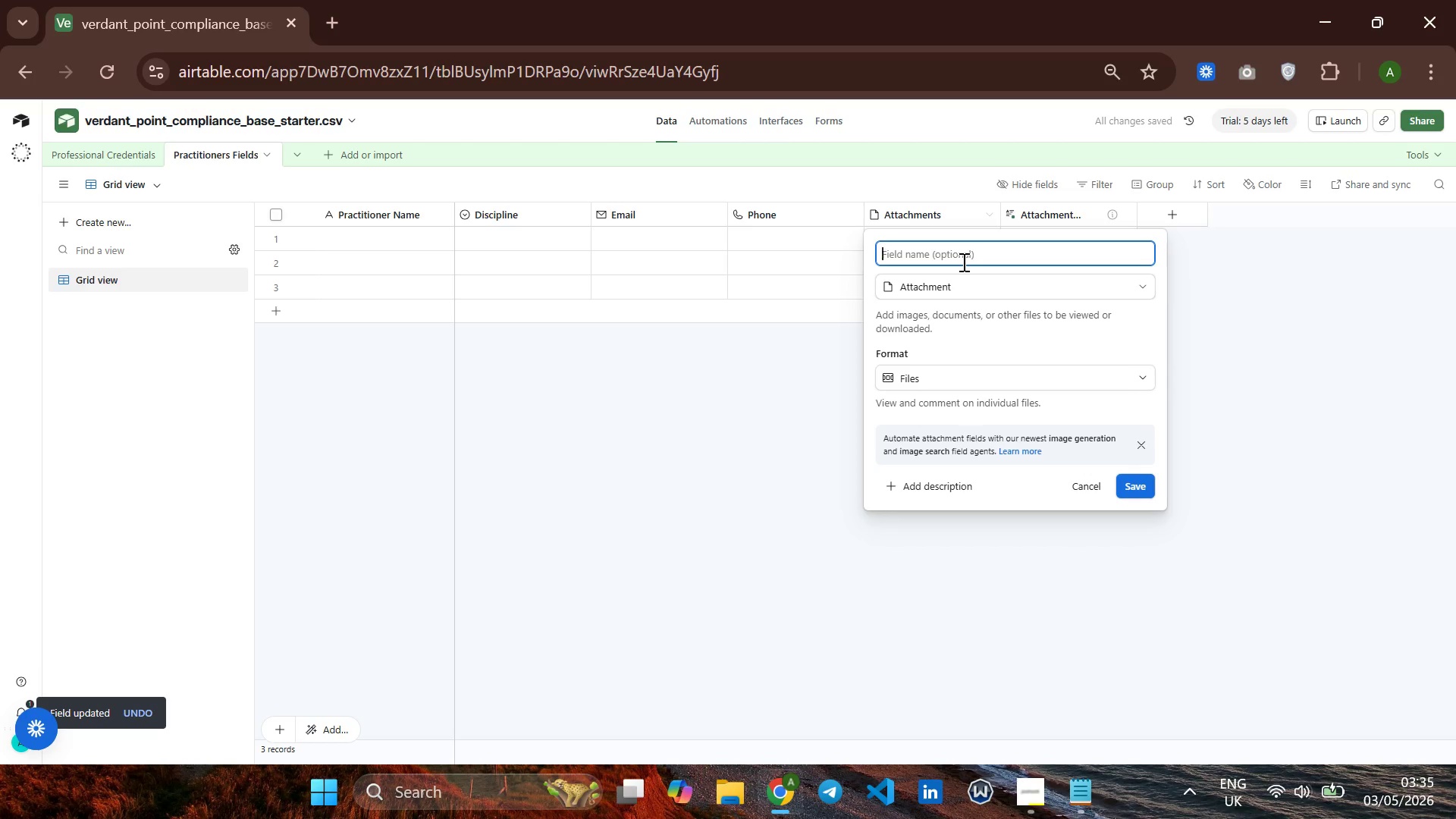 
type(Employment Status)
 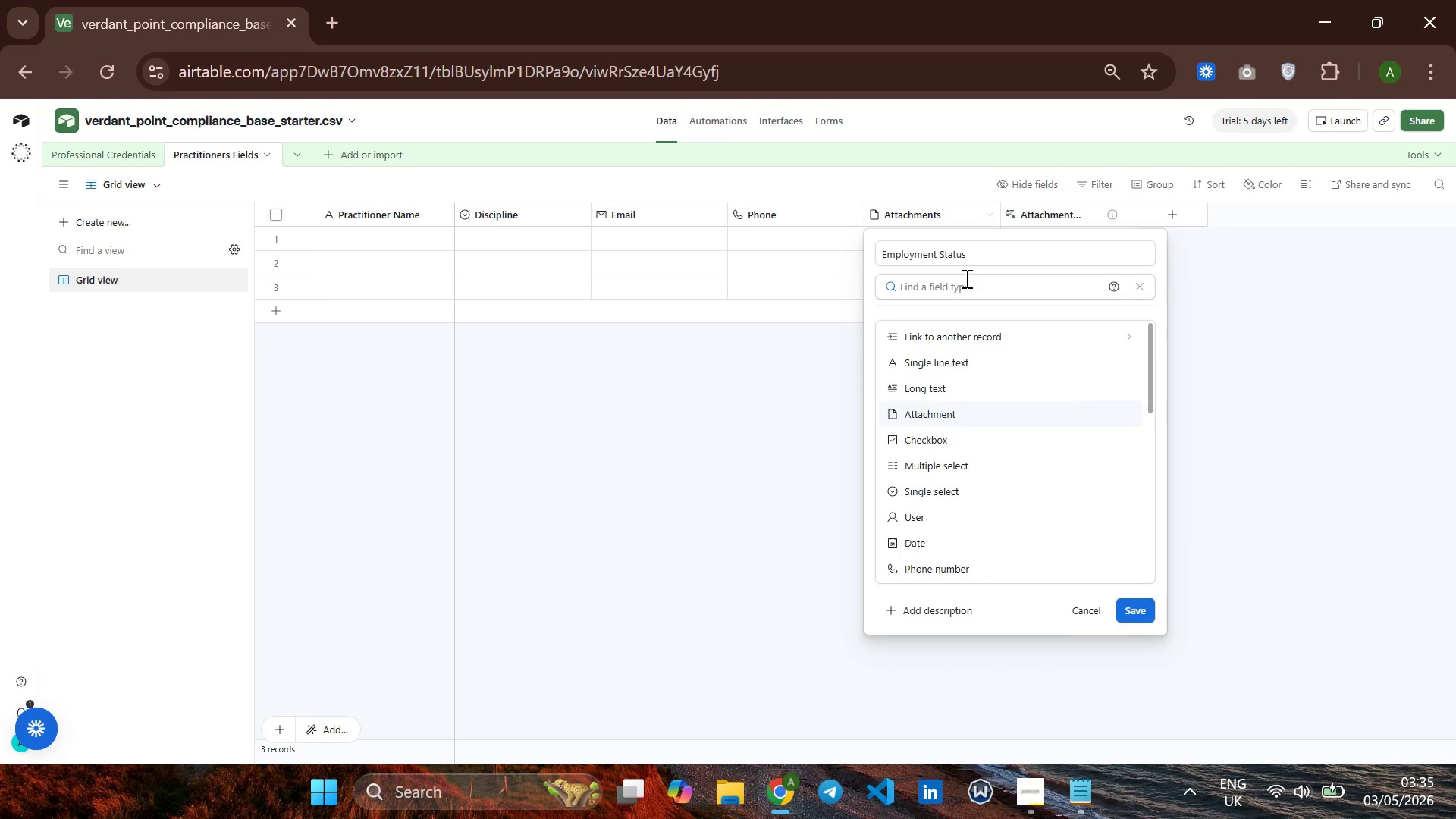 
wait(5.12)
 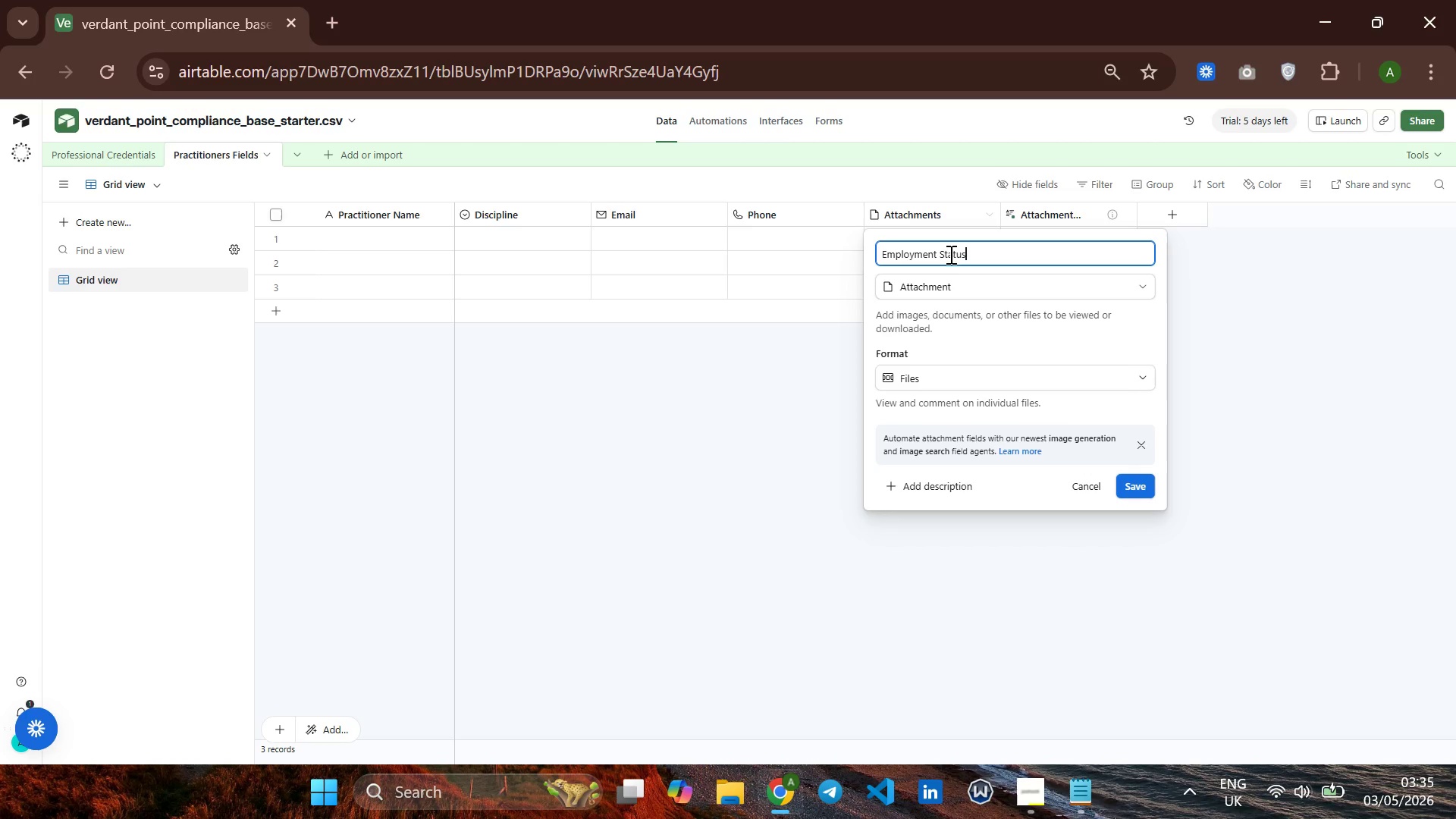 
type(sing)
 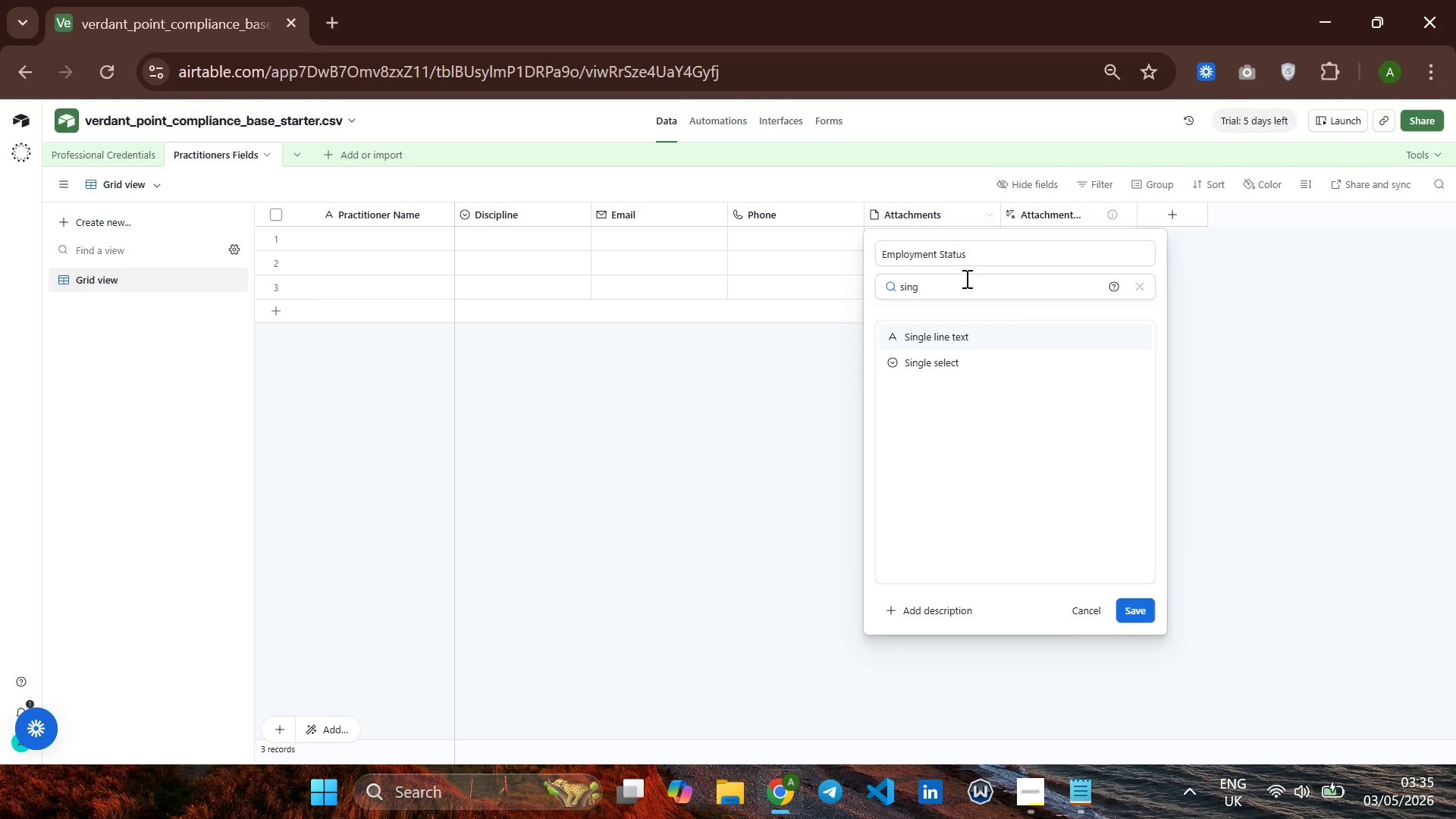 
key(ArrowDown)
 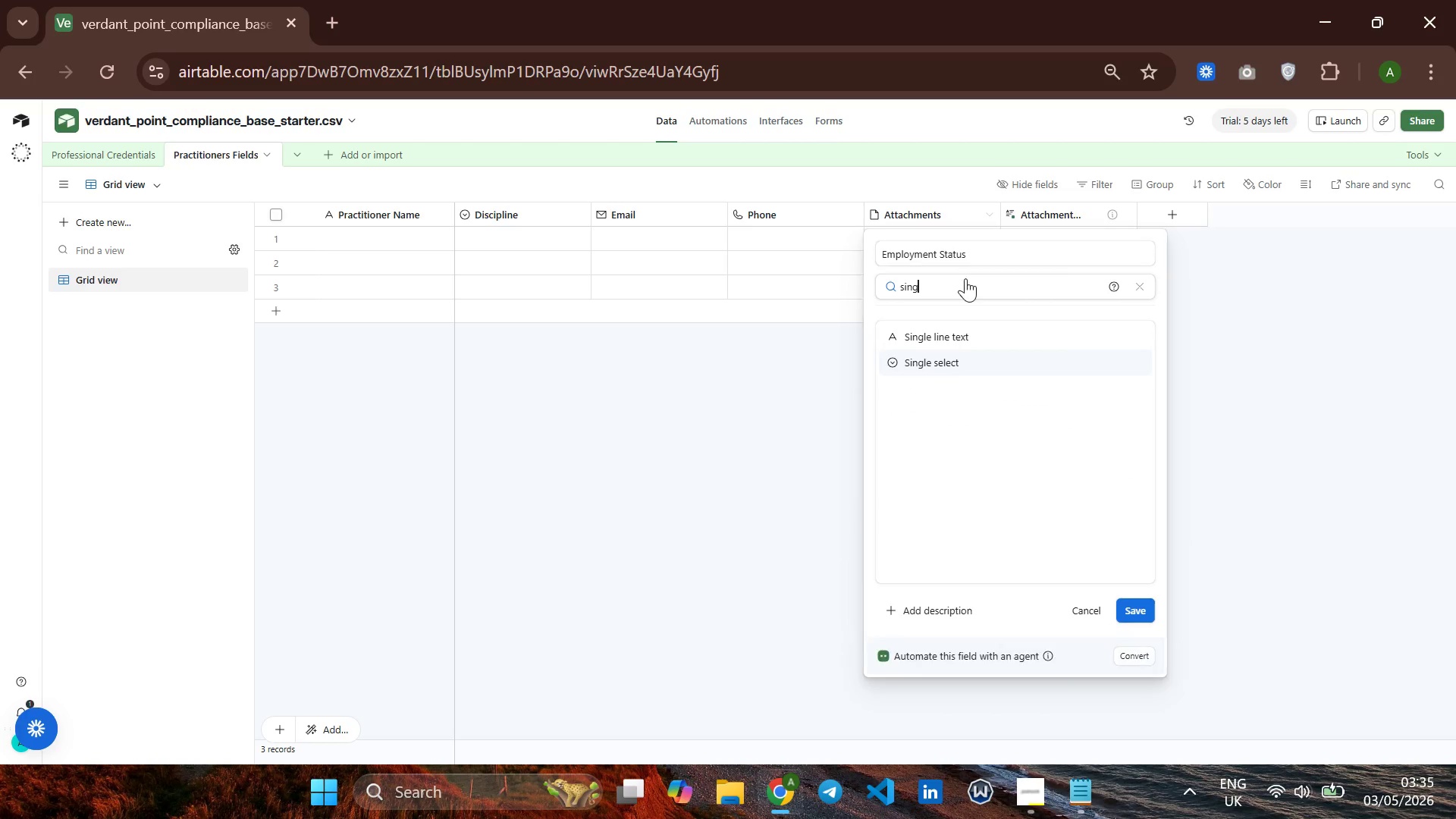 
key(Enter)
 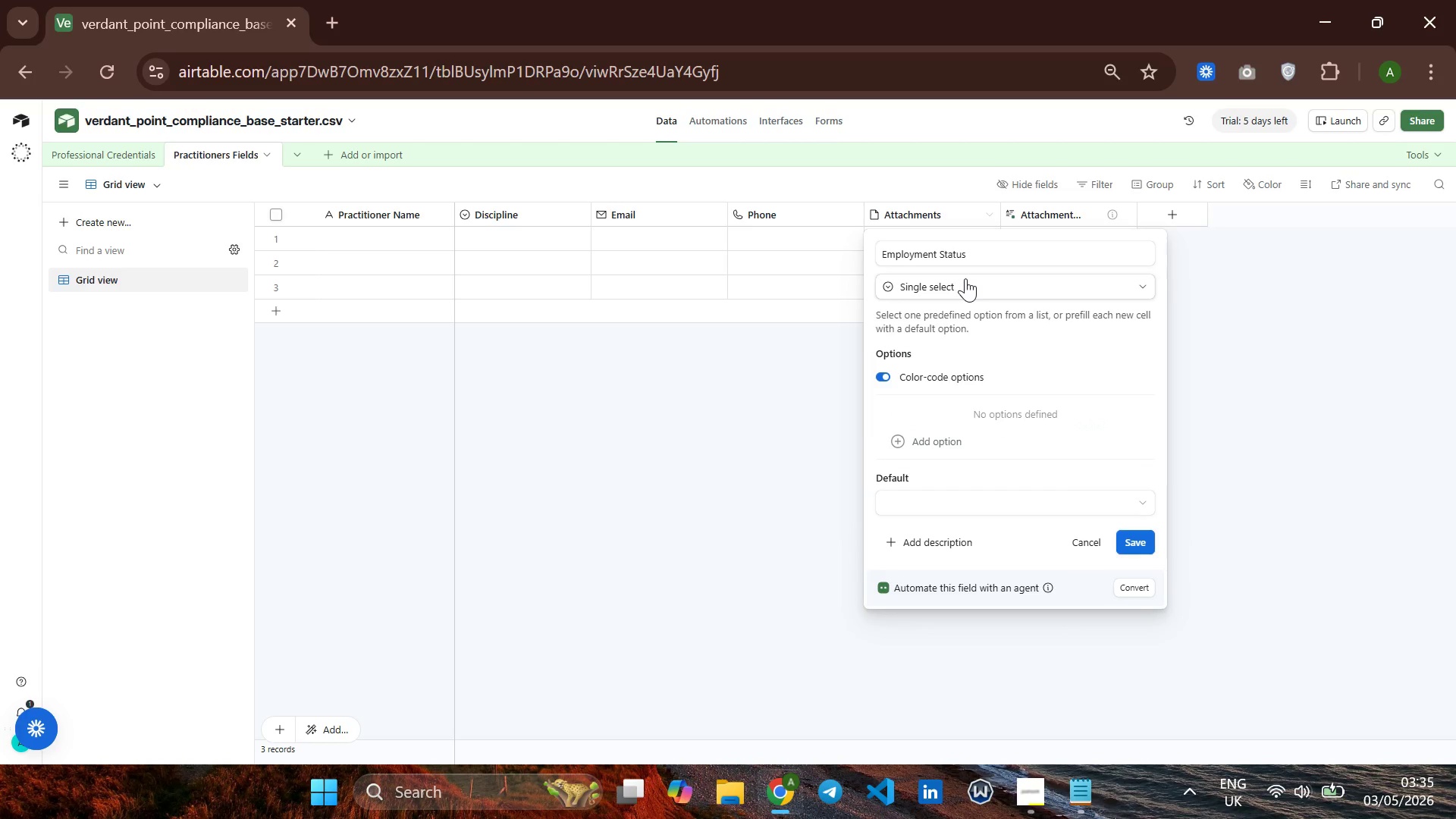 
left_click([924, 450])
 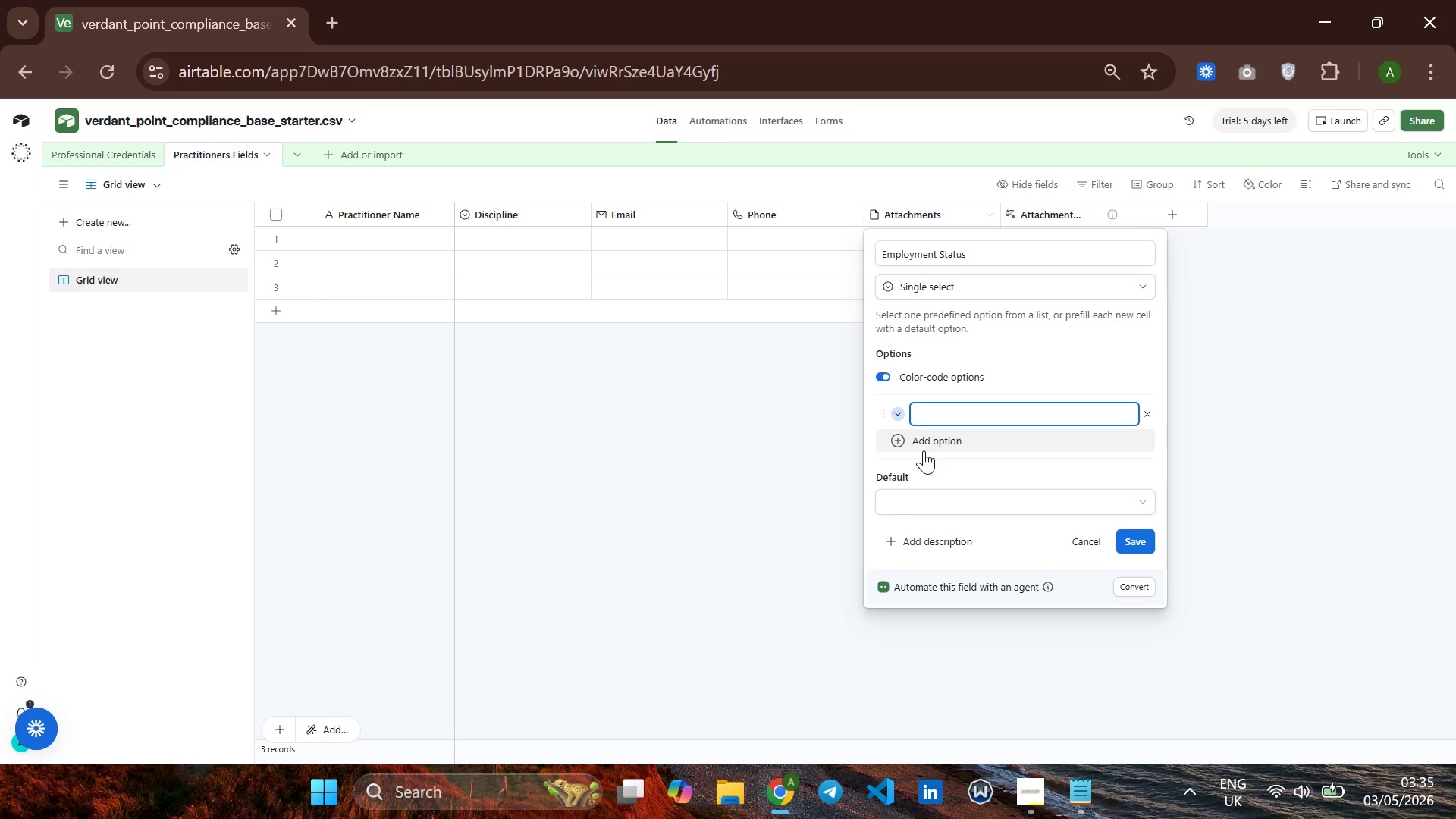 
type(Active )
key(Backspace)
 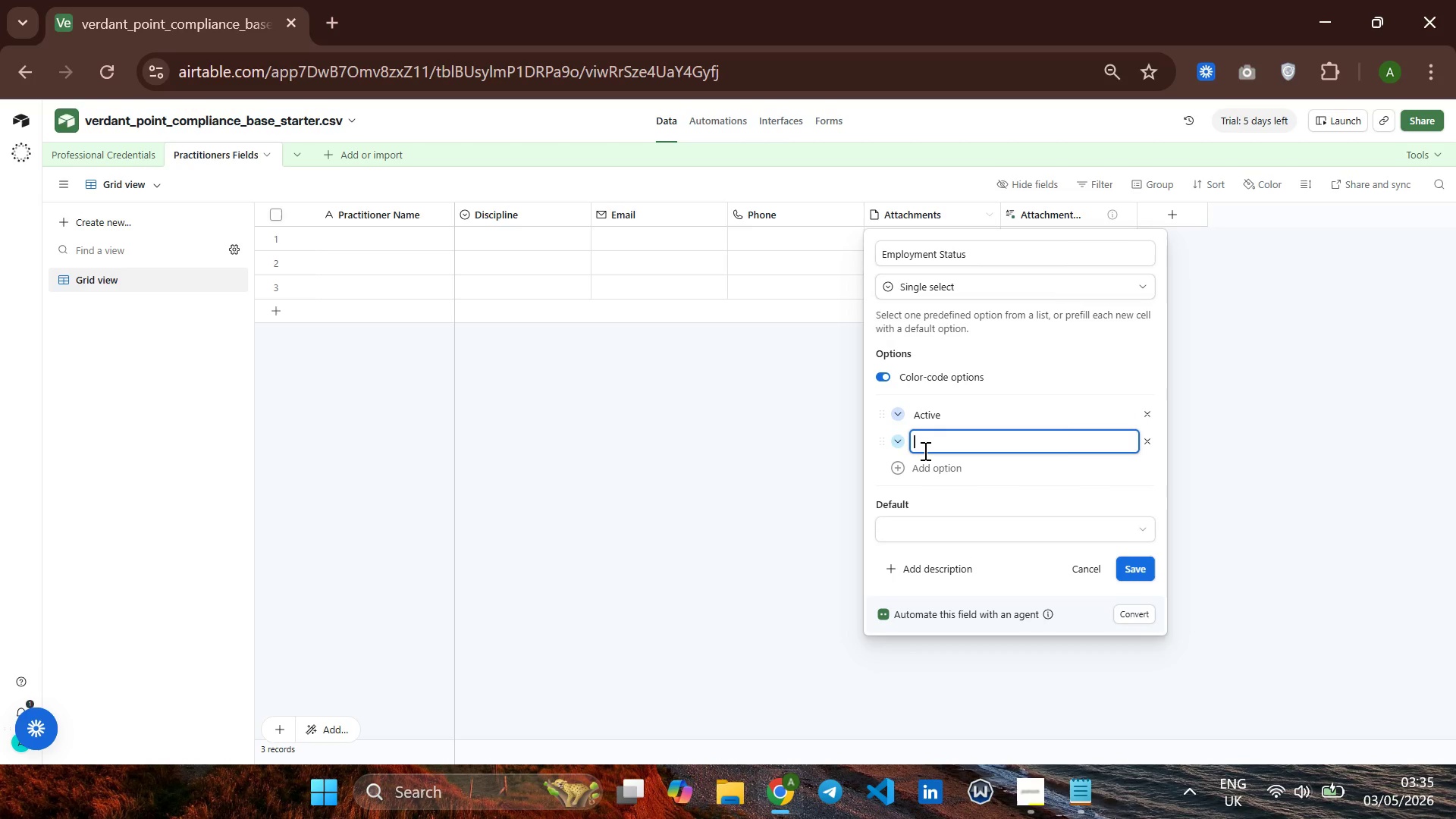 
key(Enter)
 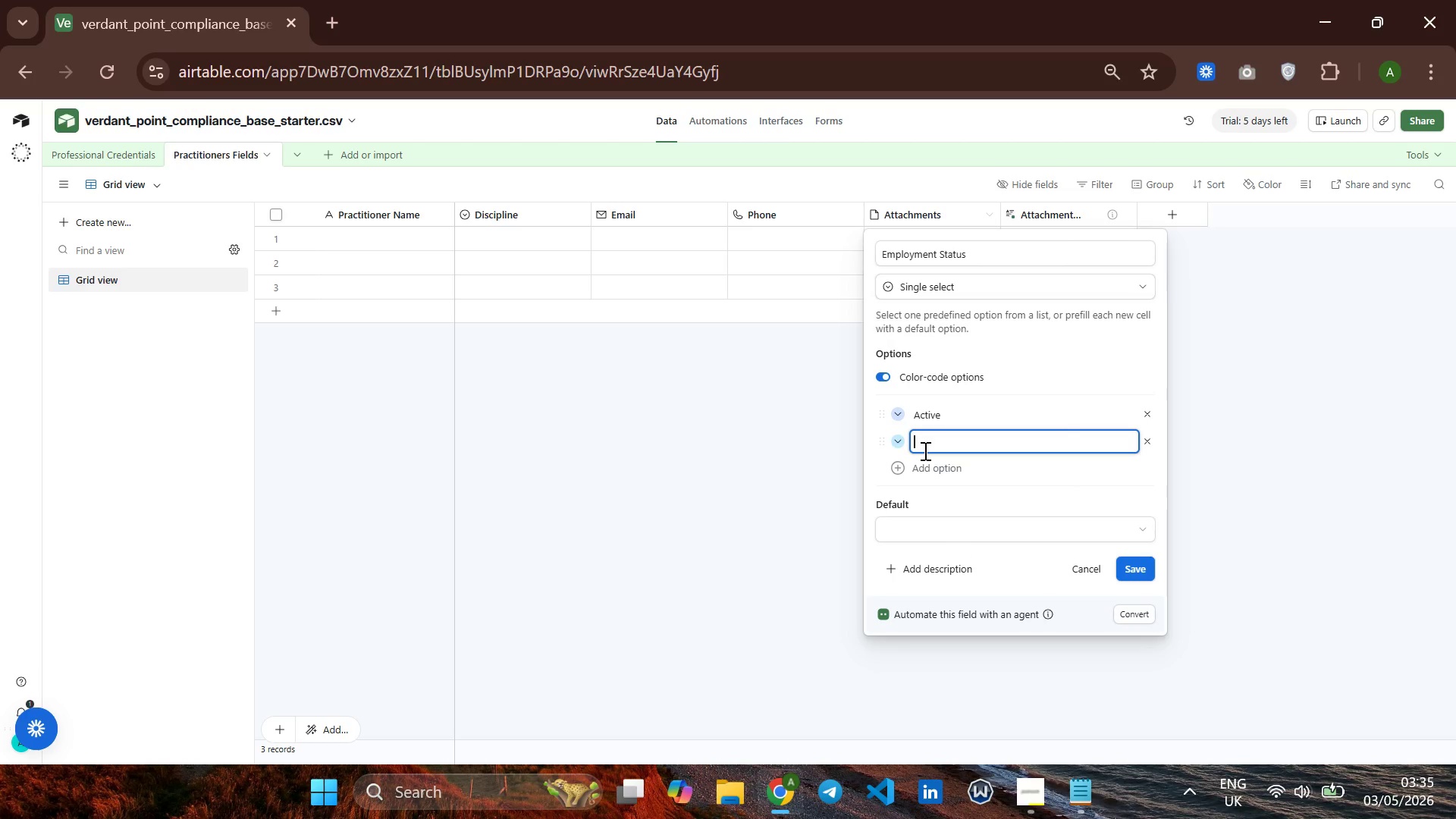 
type(On Leave)
 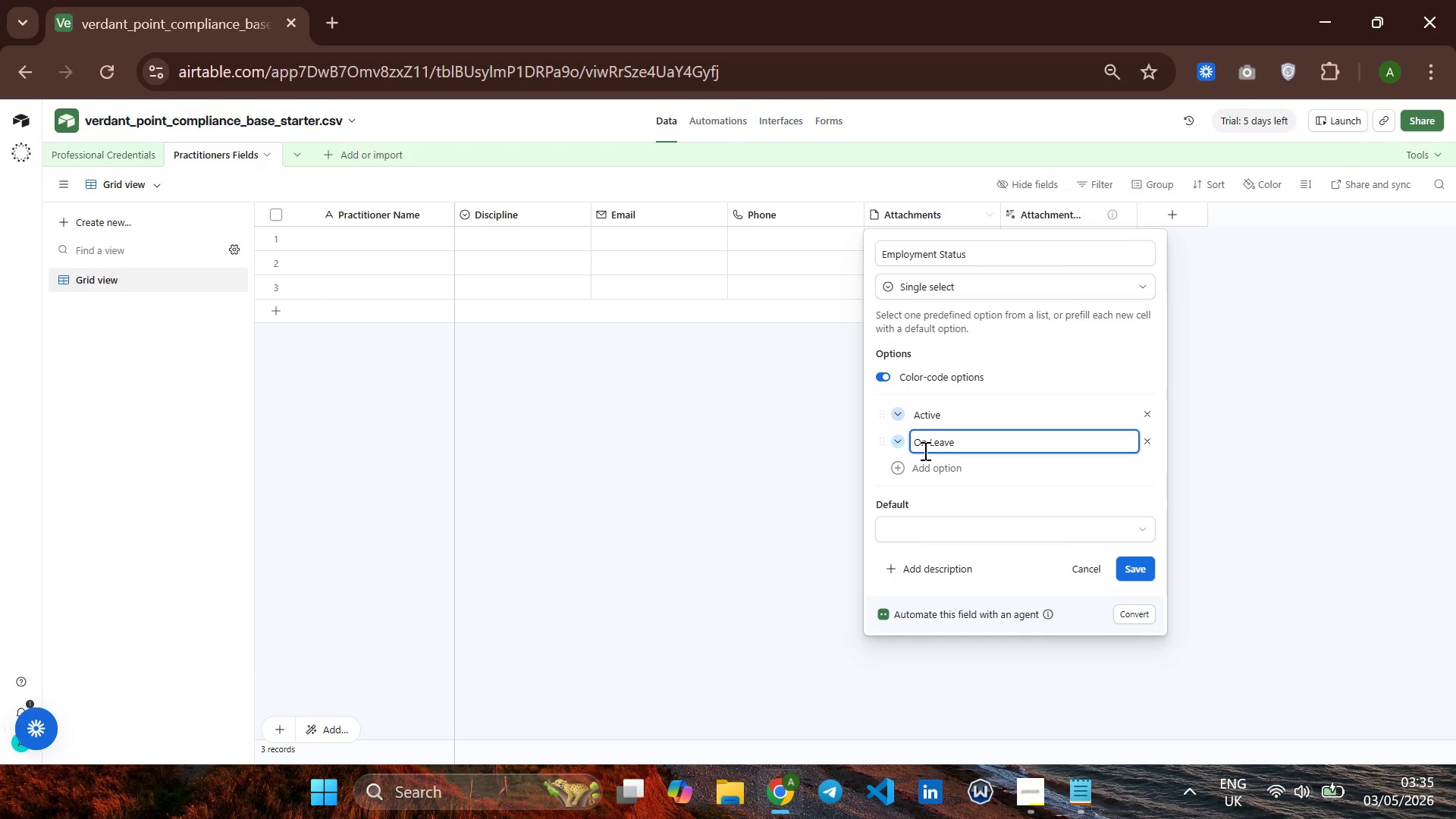 
key(Enter)
 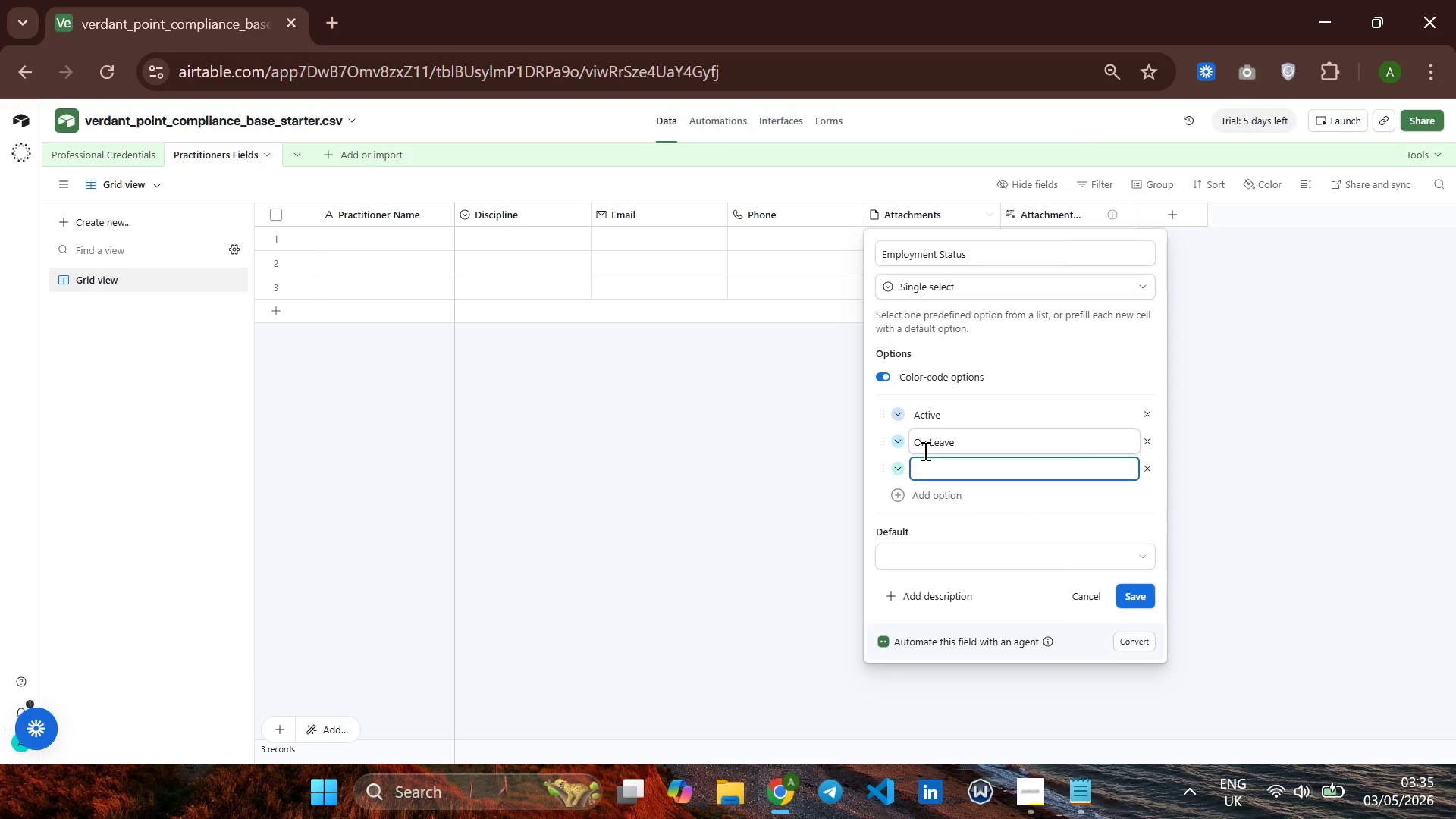 
type(IN)
key(Backspace)
type( )
key(Backspace)
type(m)
key(Backspace)
type(nactive)
 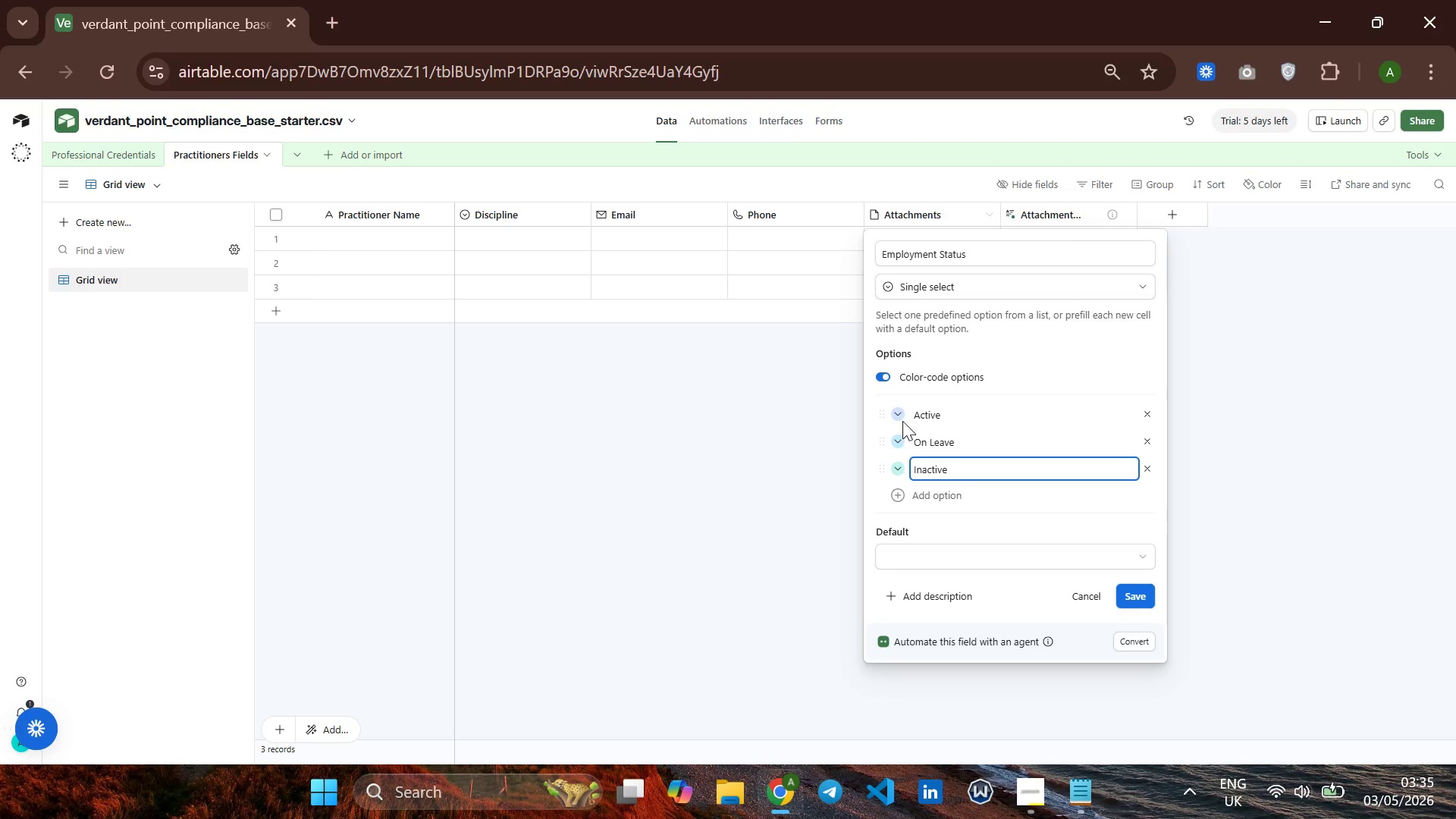 
left_click([899, 419])
 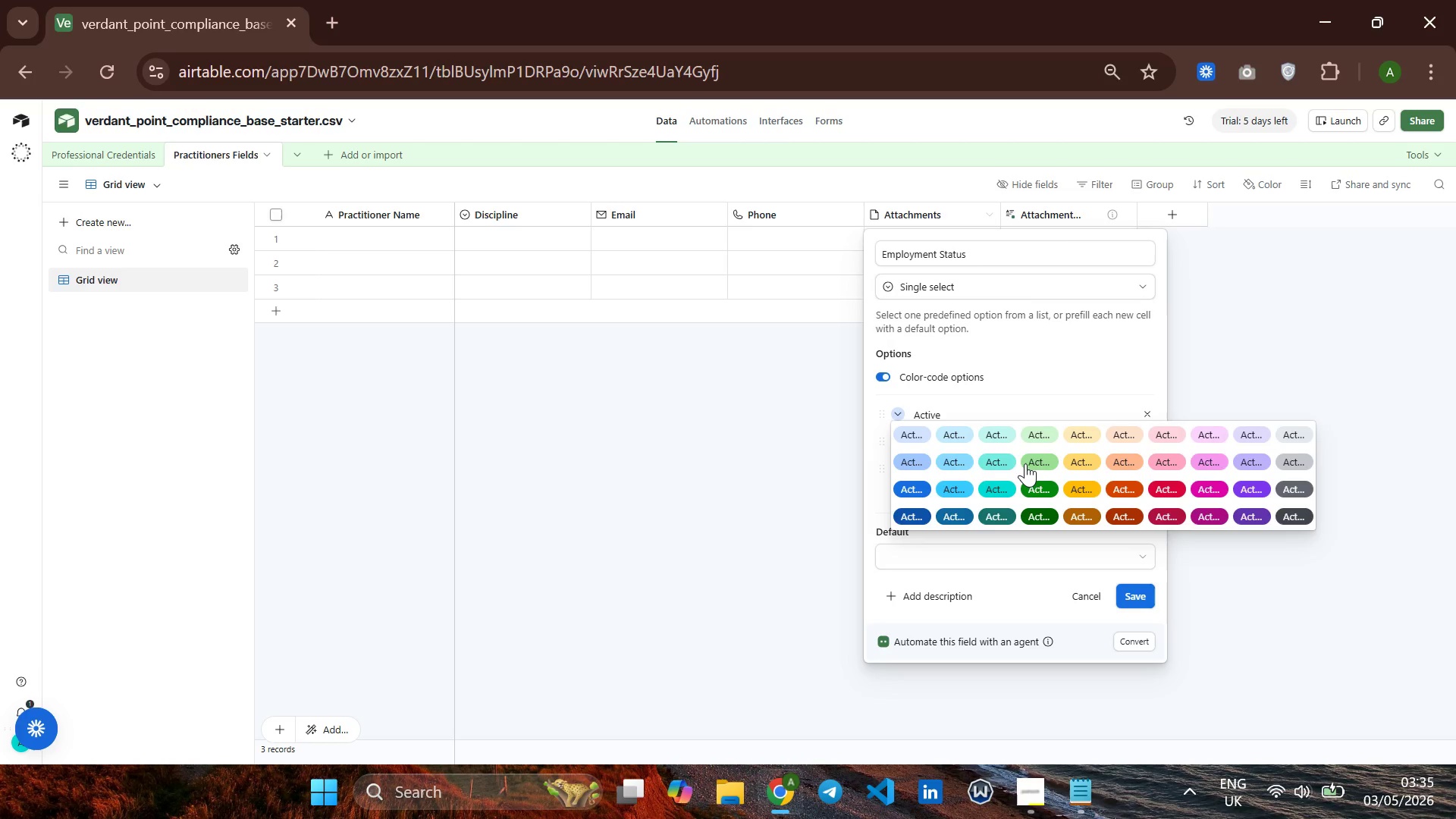 
left_click_drag(start_coordinate=[1028, 462], to_coordinate=[1032, 461])
 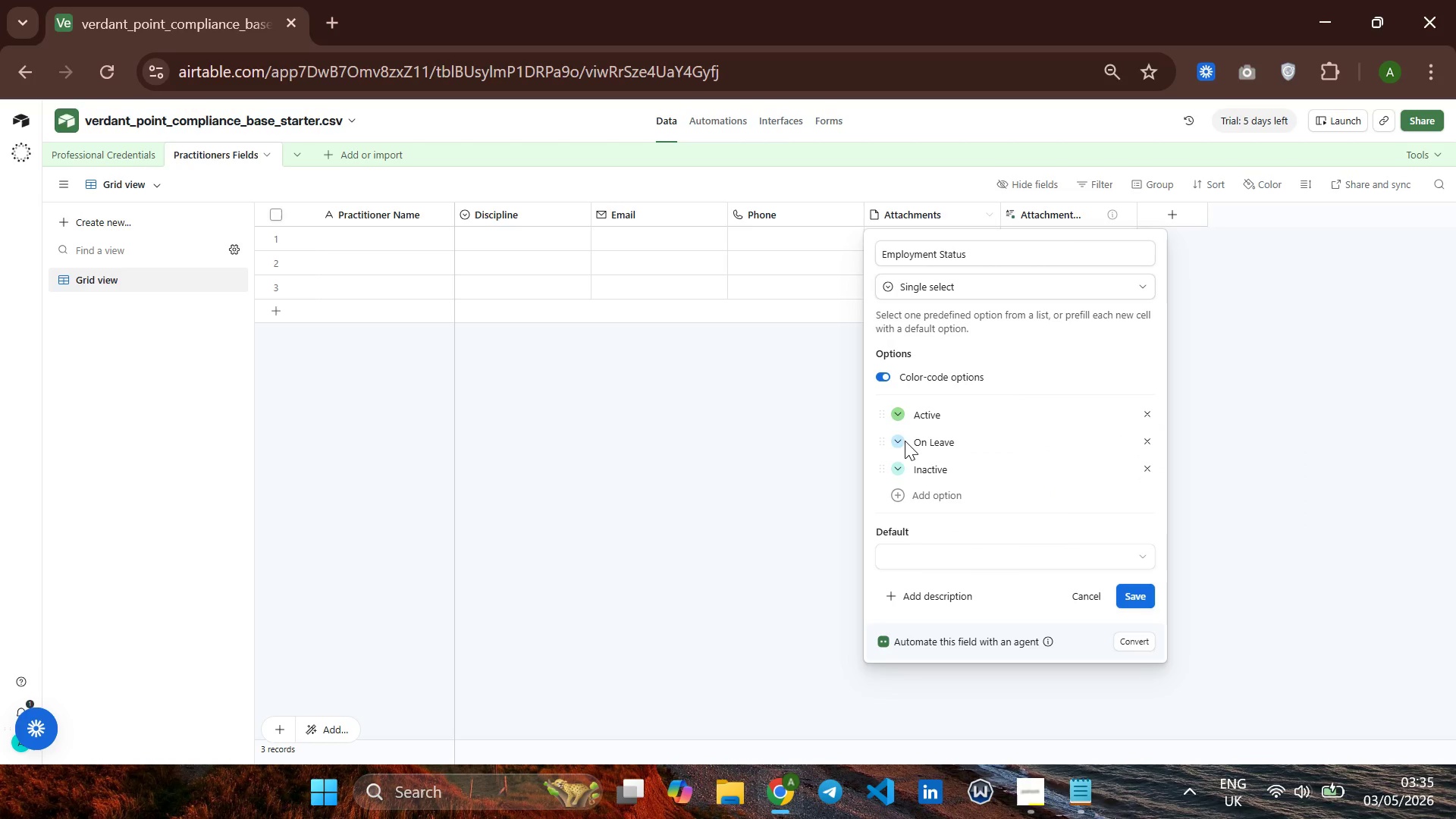 
wait(5.81)
 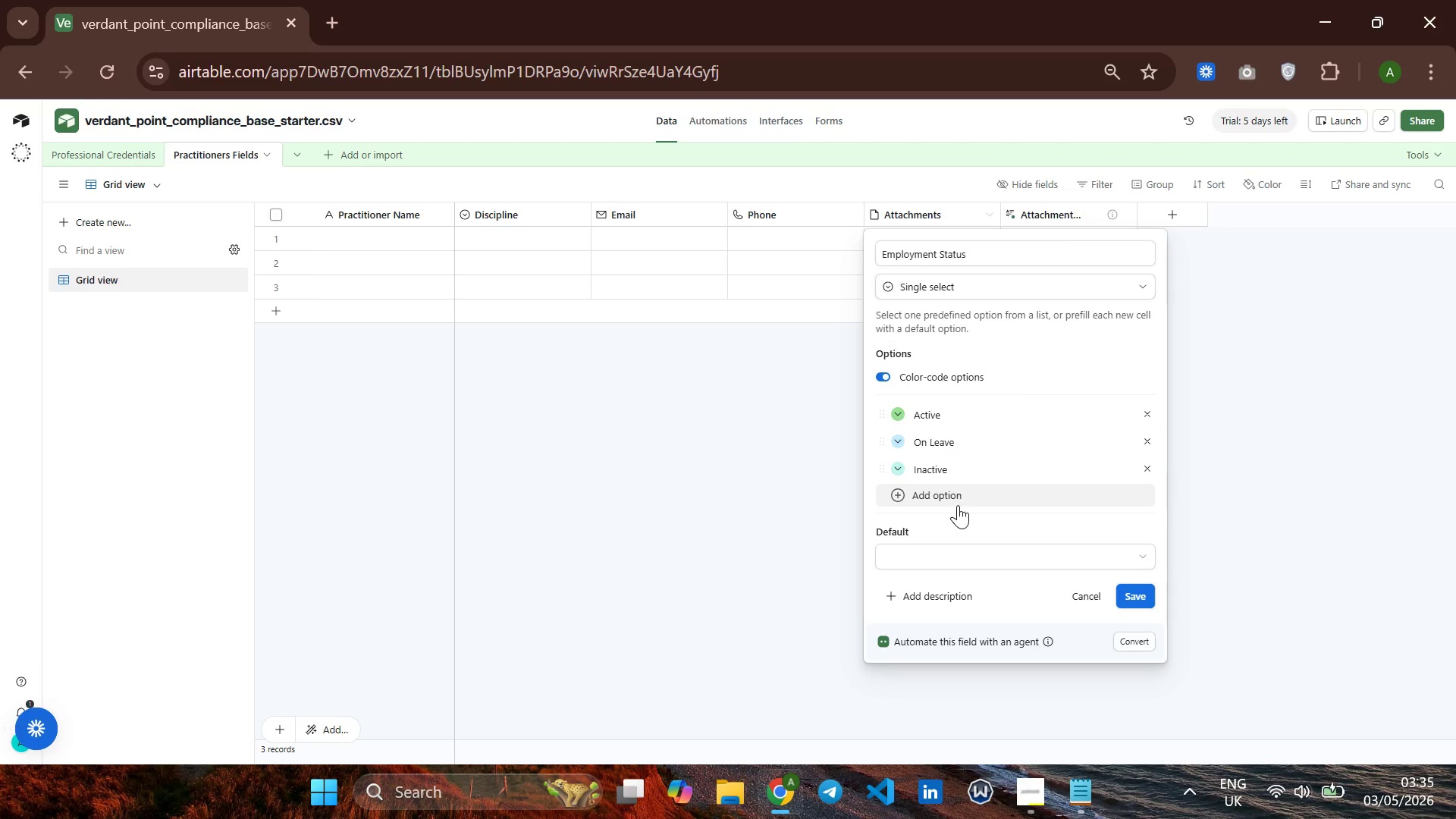 
left_click([902, 442])
 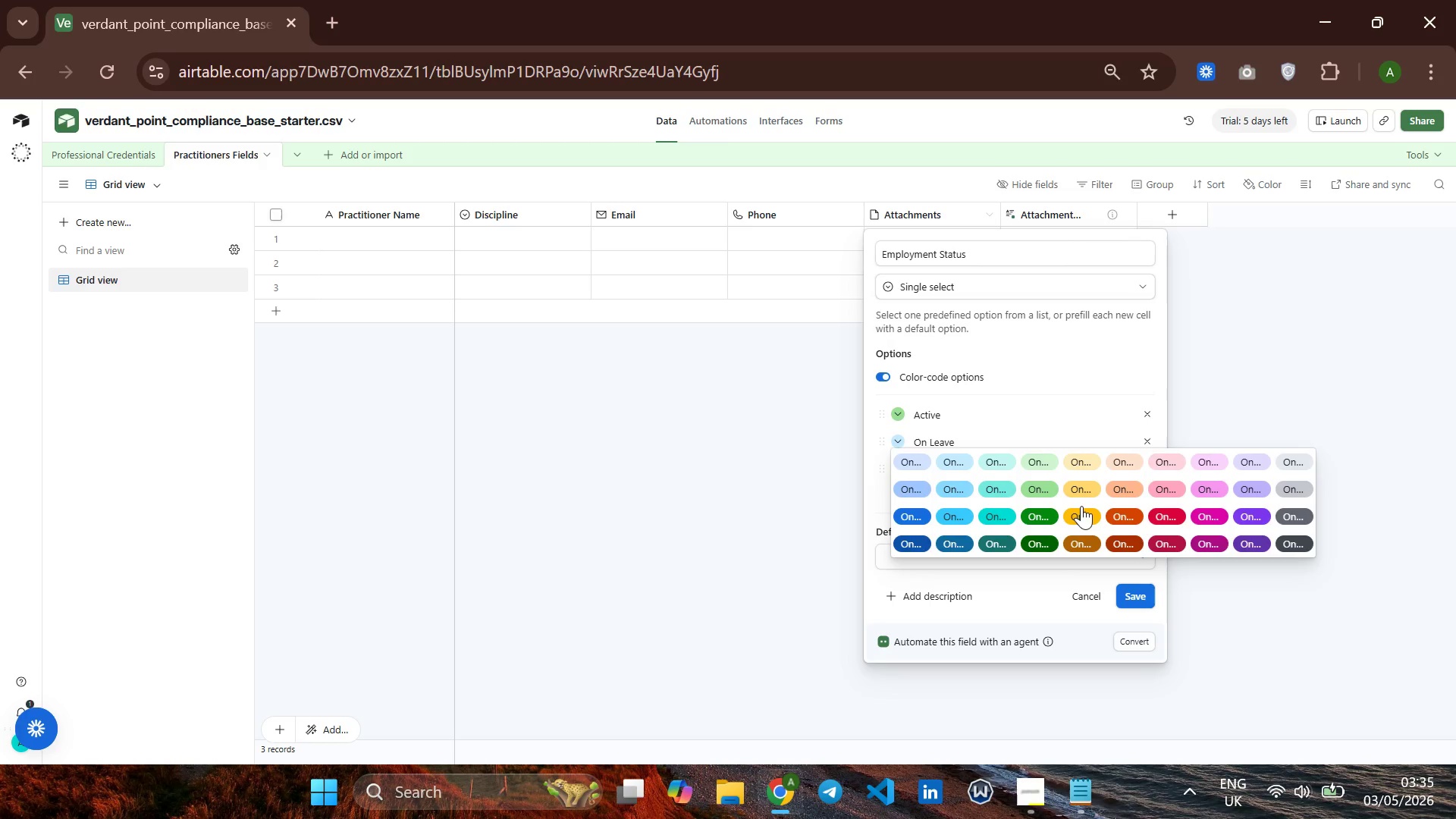 
left_click([1081, 506])
 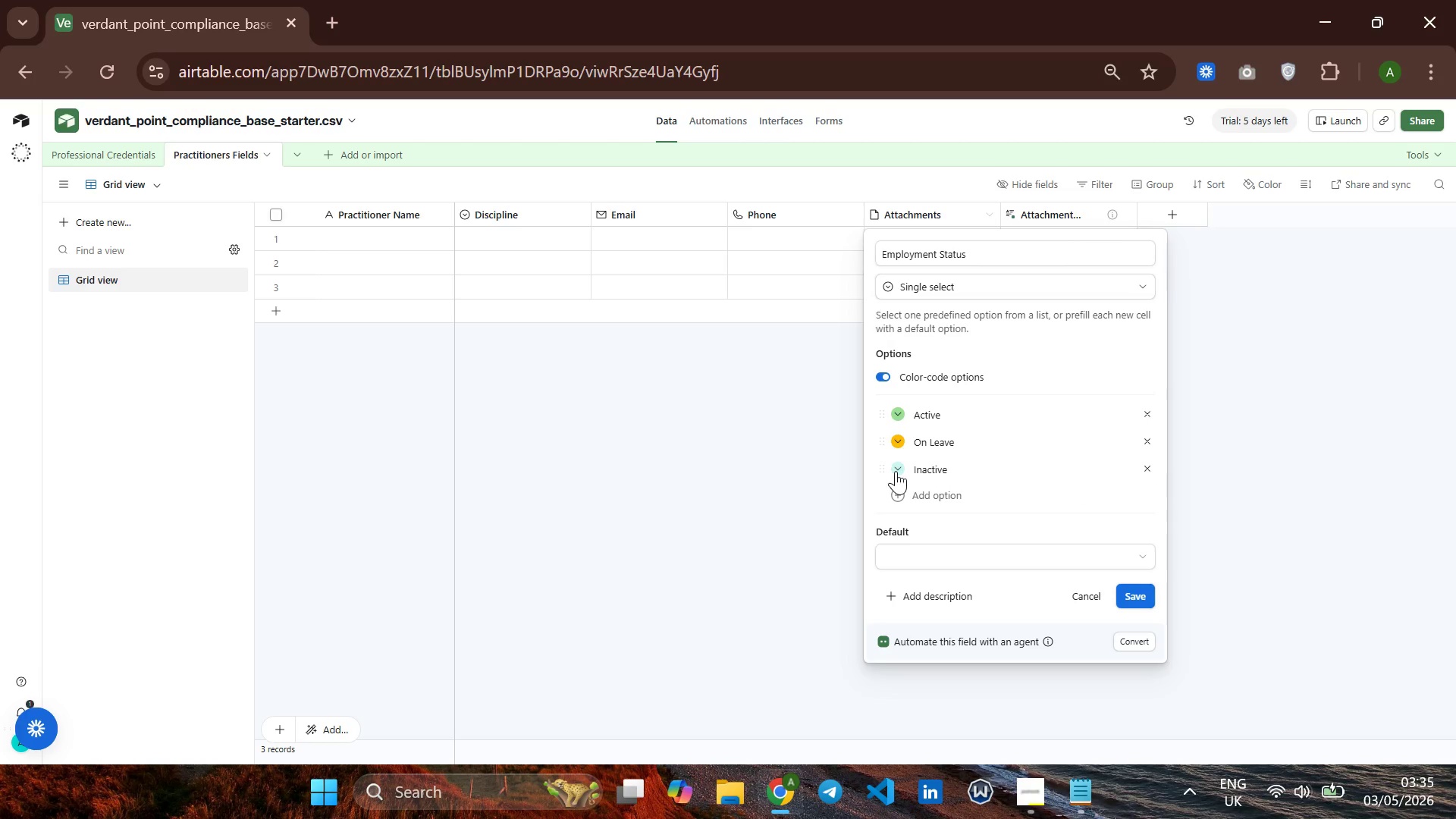 
wait(5.89)
 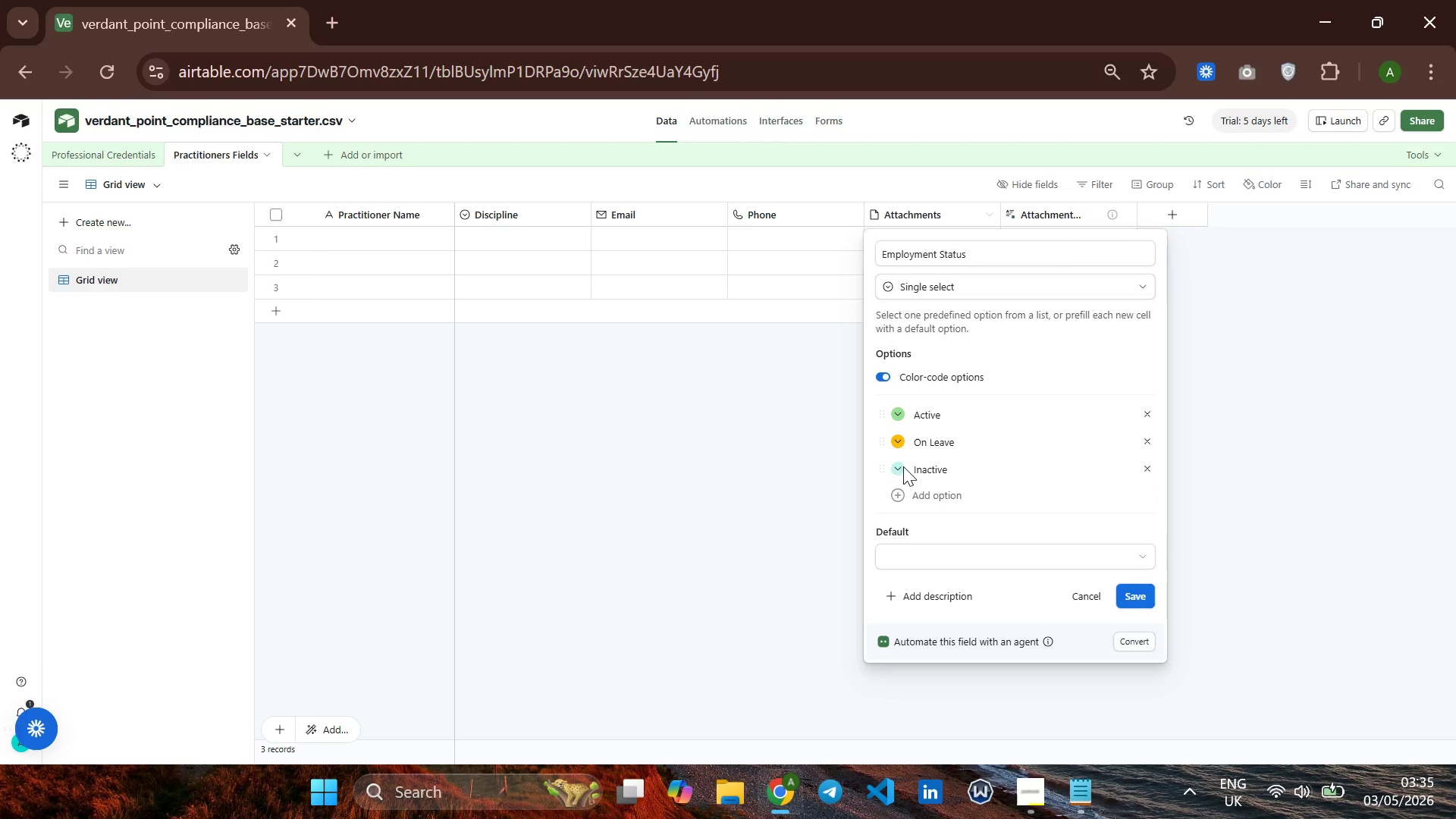 
left_click([899, 471])
 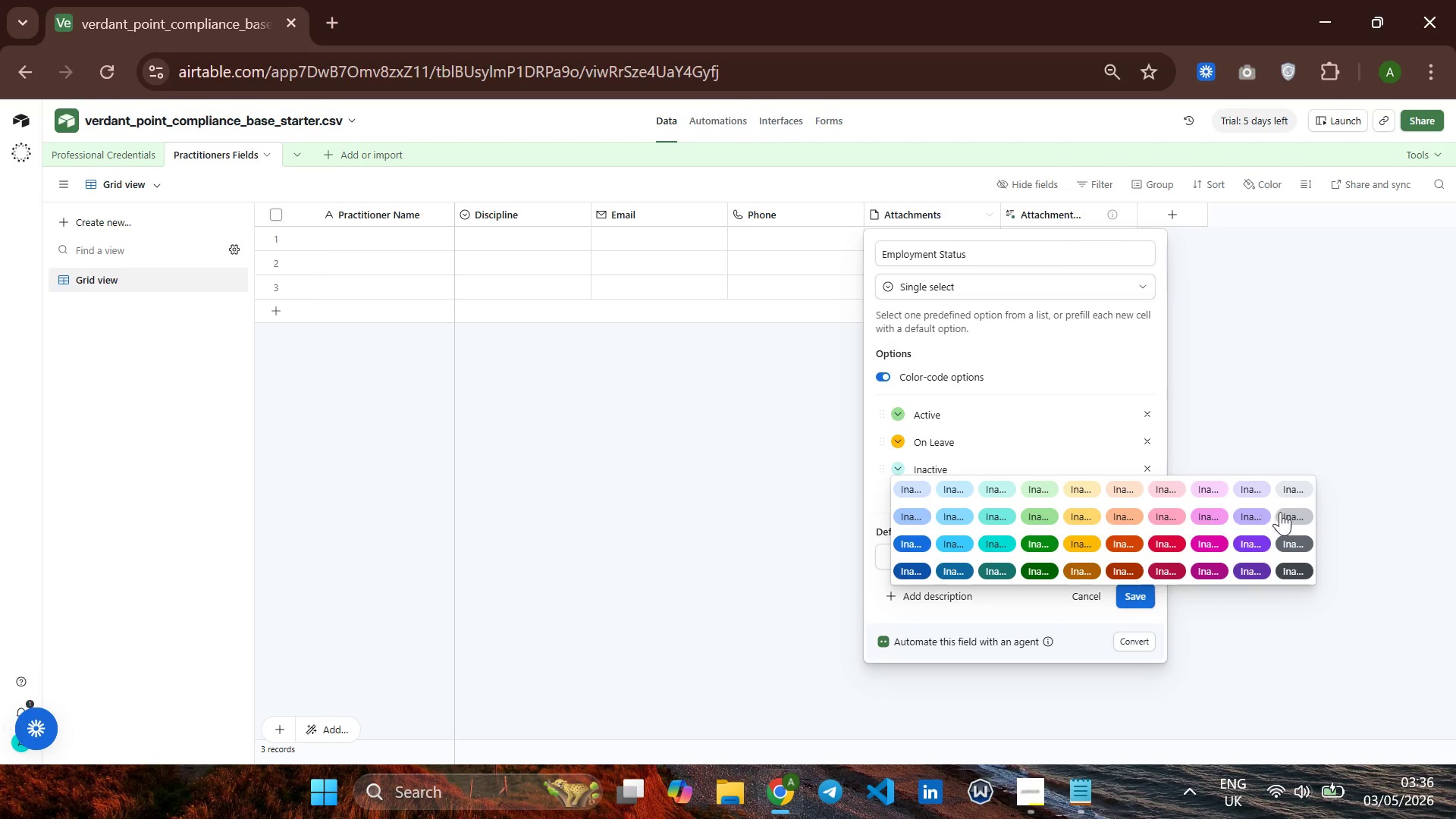 
left_click([1291, 519])
 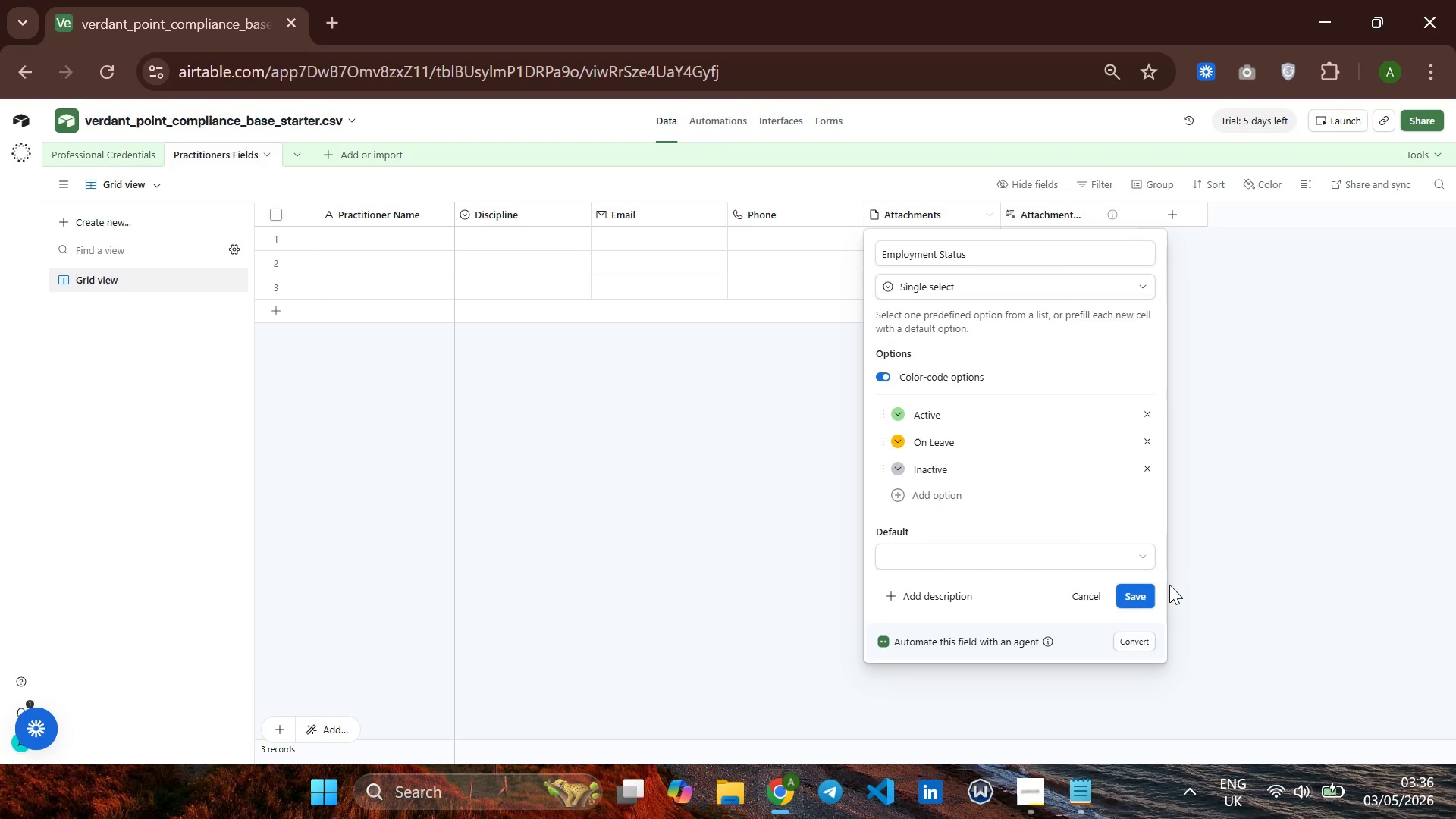 
left_click([1144, 589])
 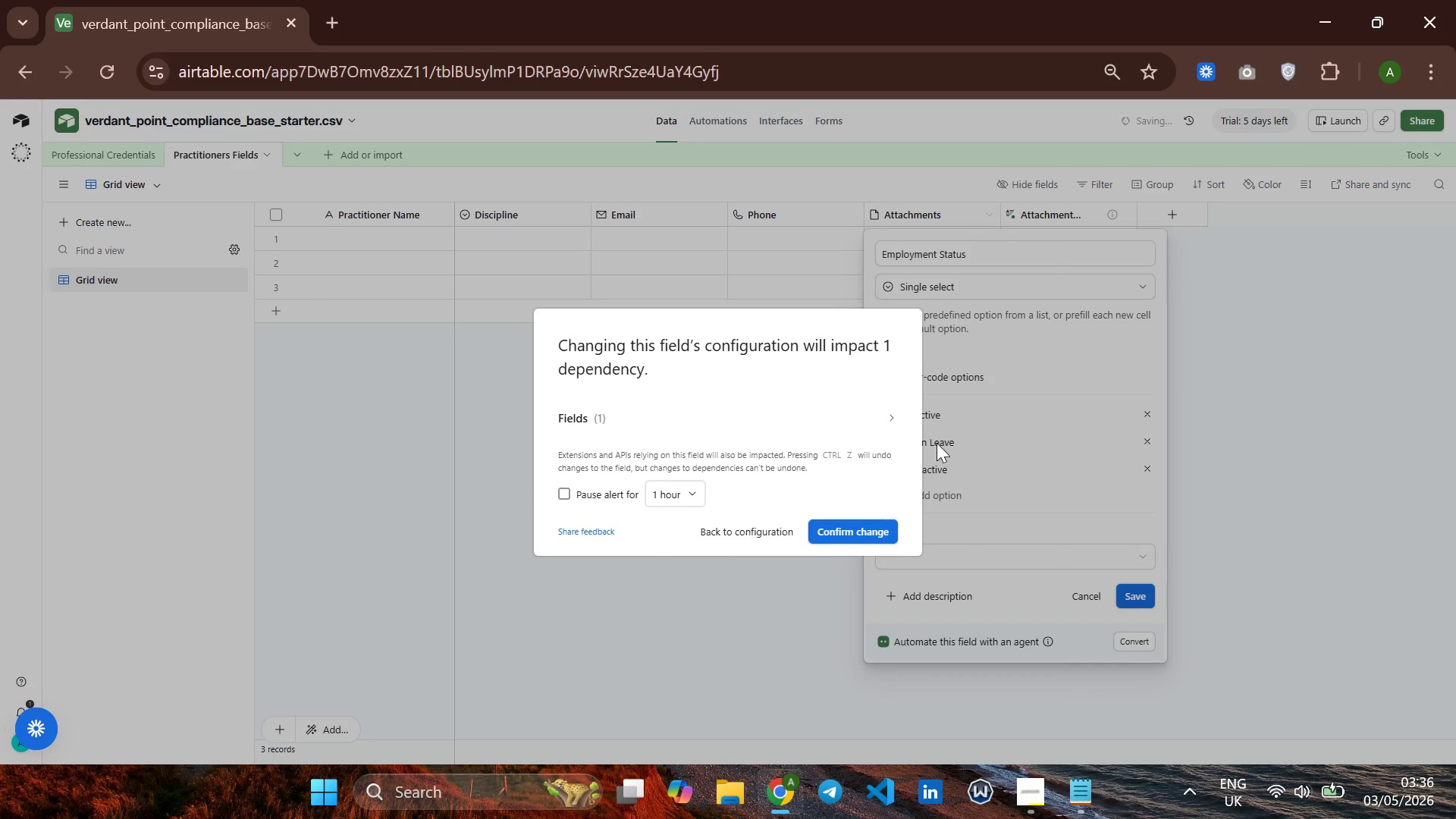 
left_click([855, 538])
 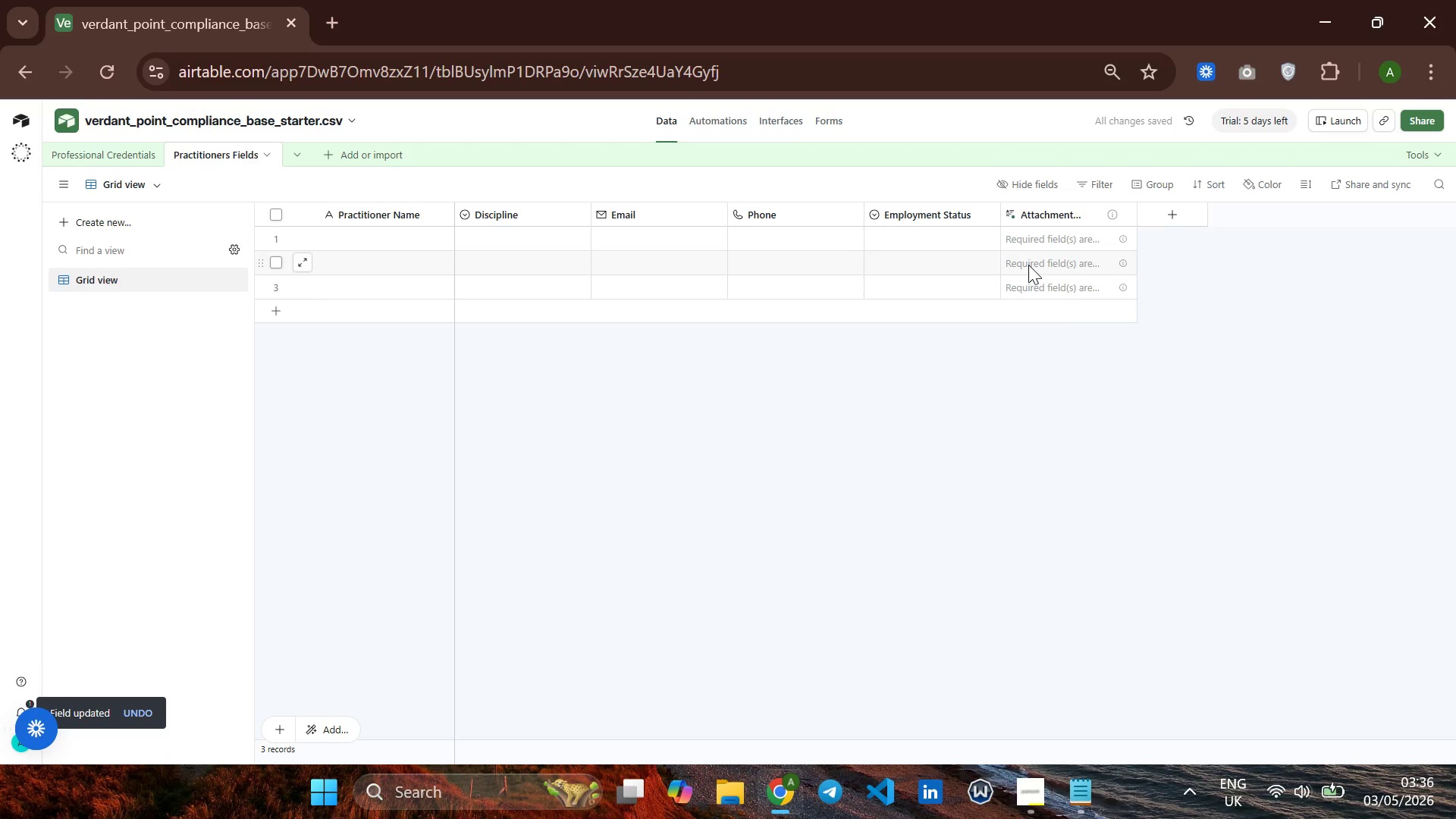 
wait(6.17)
 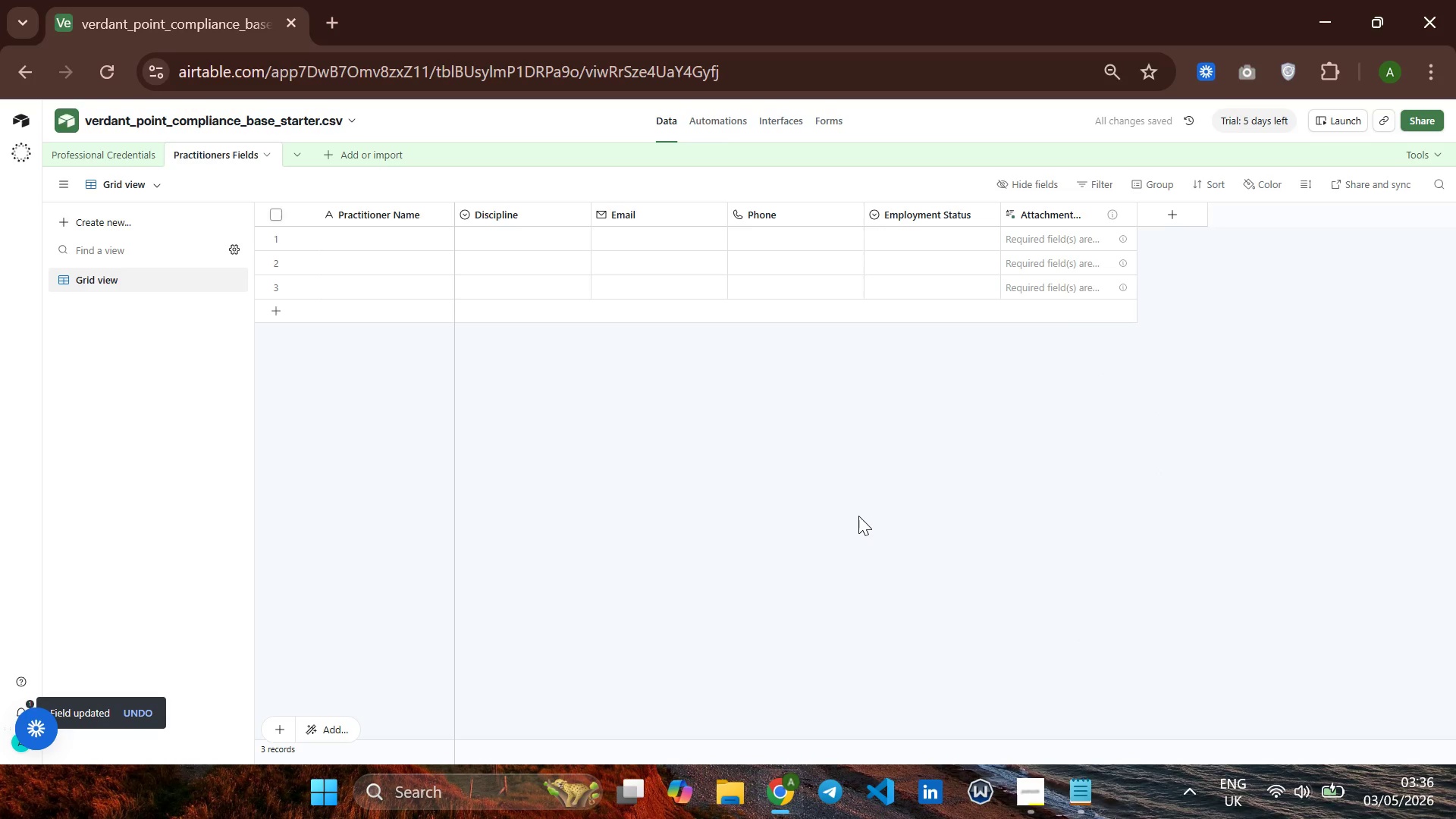 
right_click([1038, 219])
 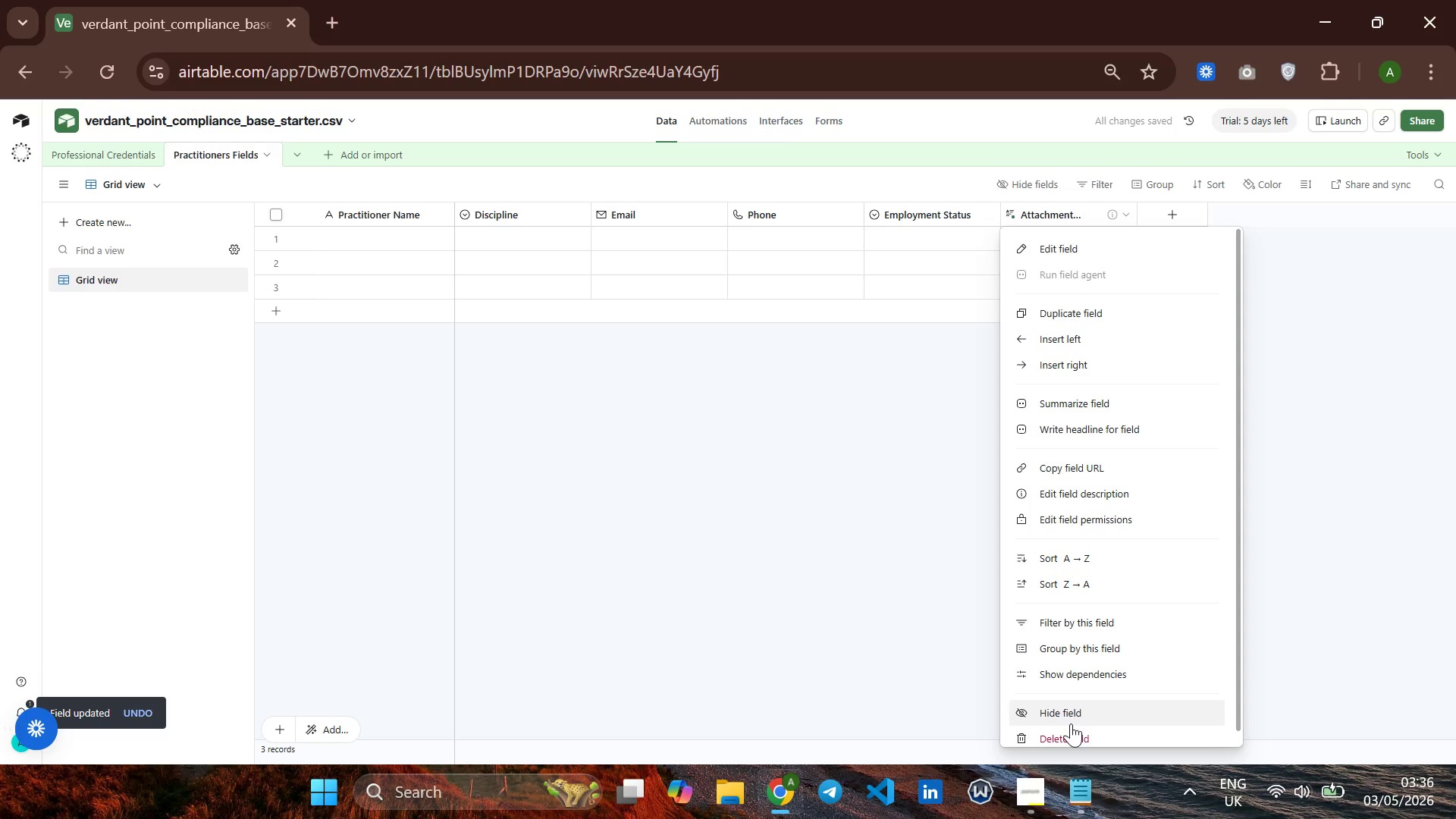 
left_click([1071, 734])
 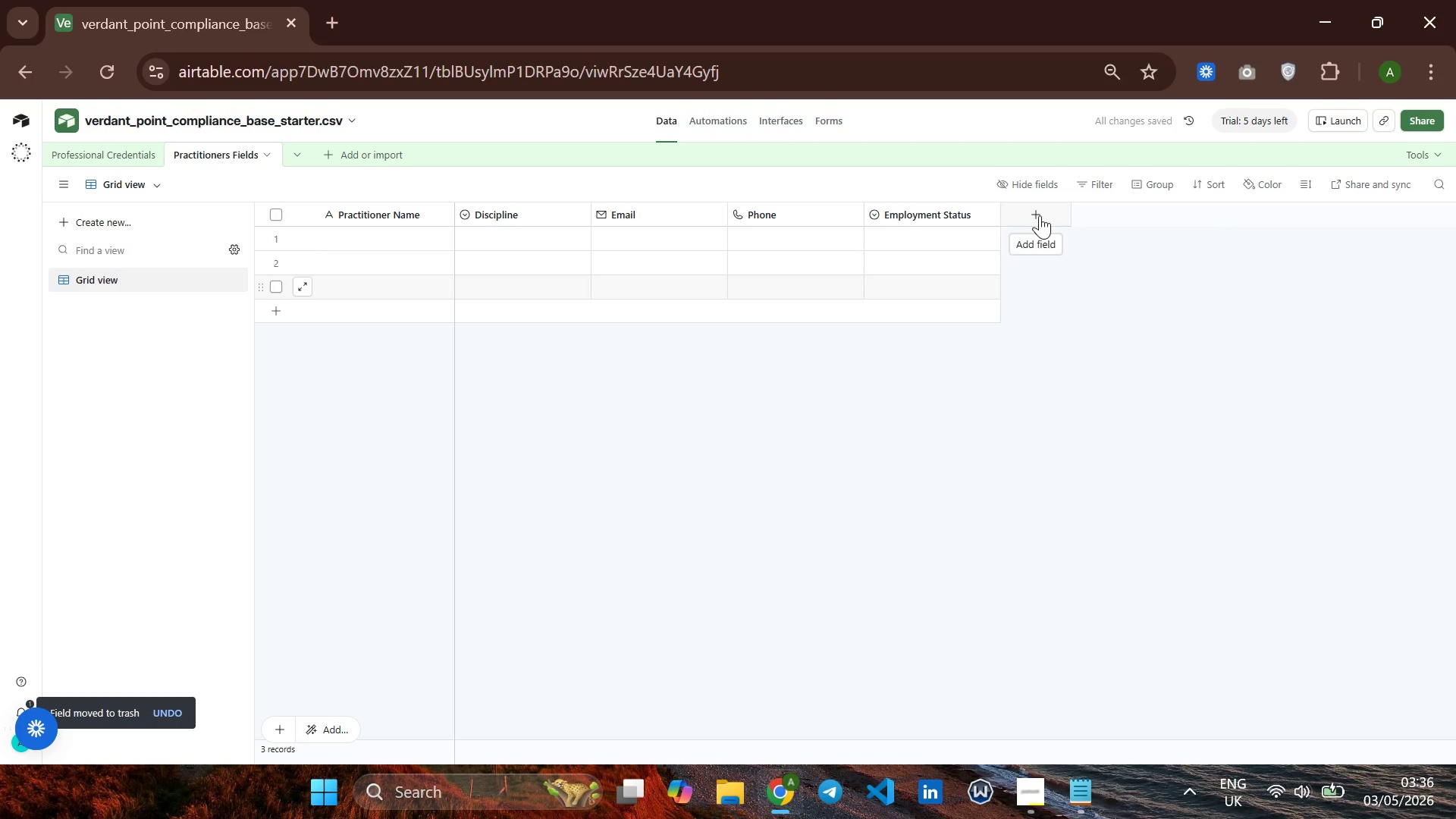 
left_click([1040, 215])
 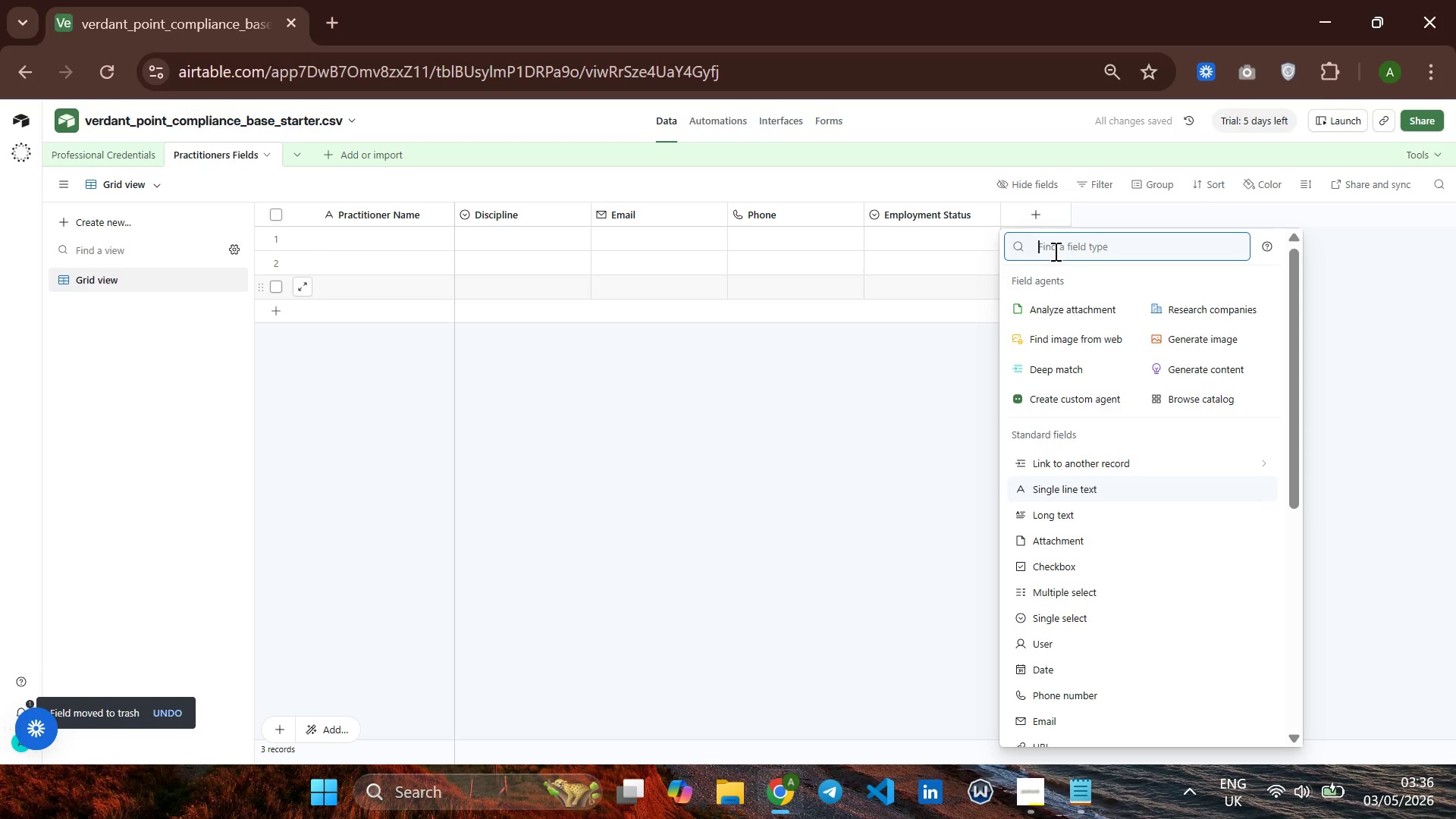 
type(date)
 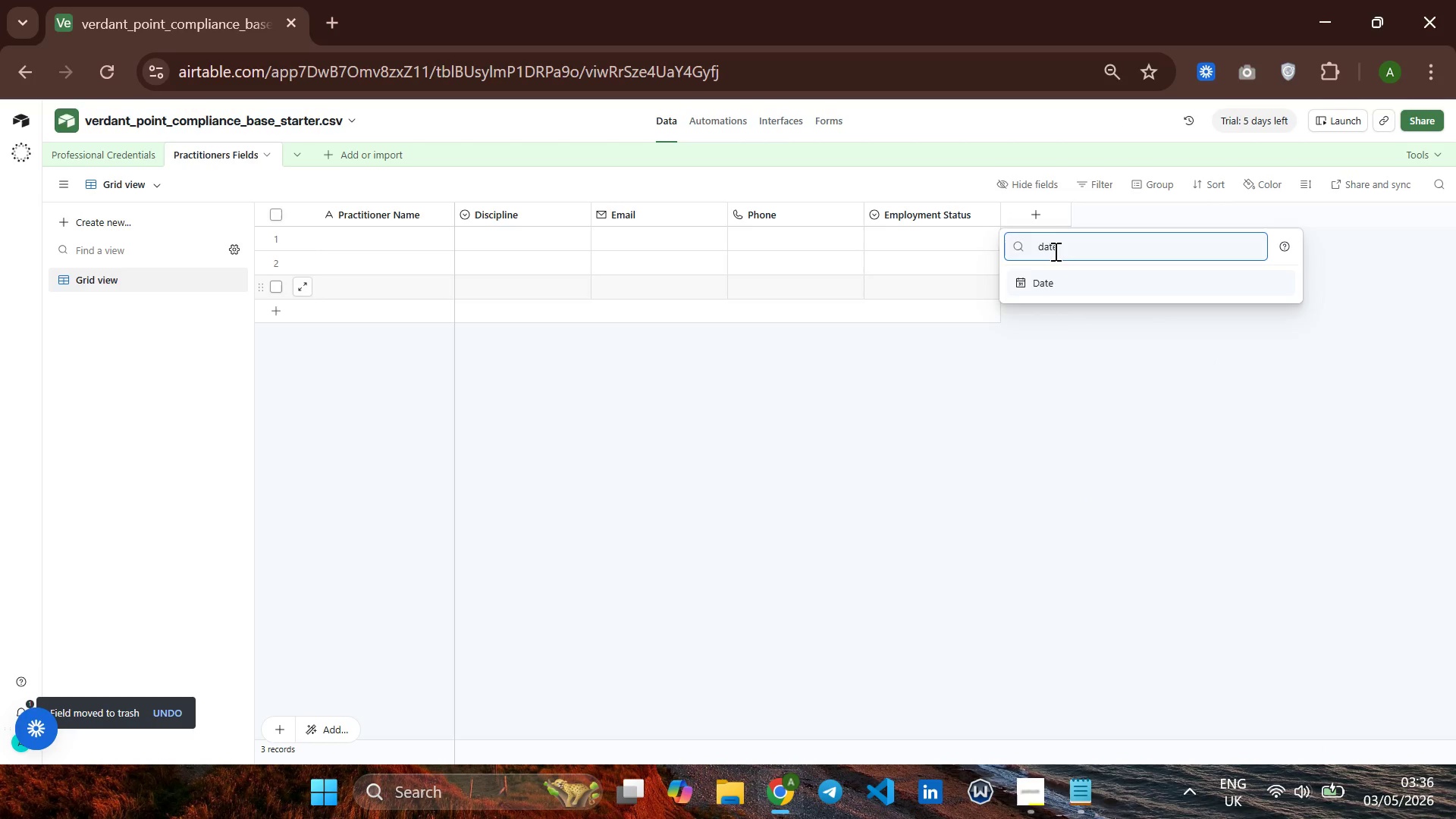 
key(Enter)
 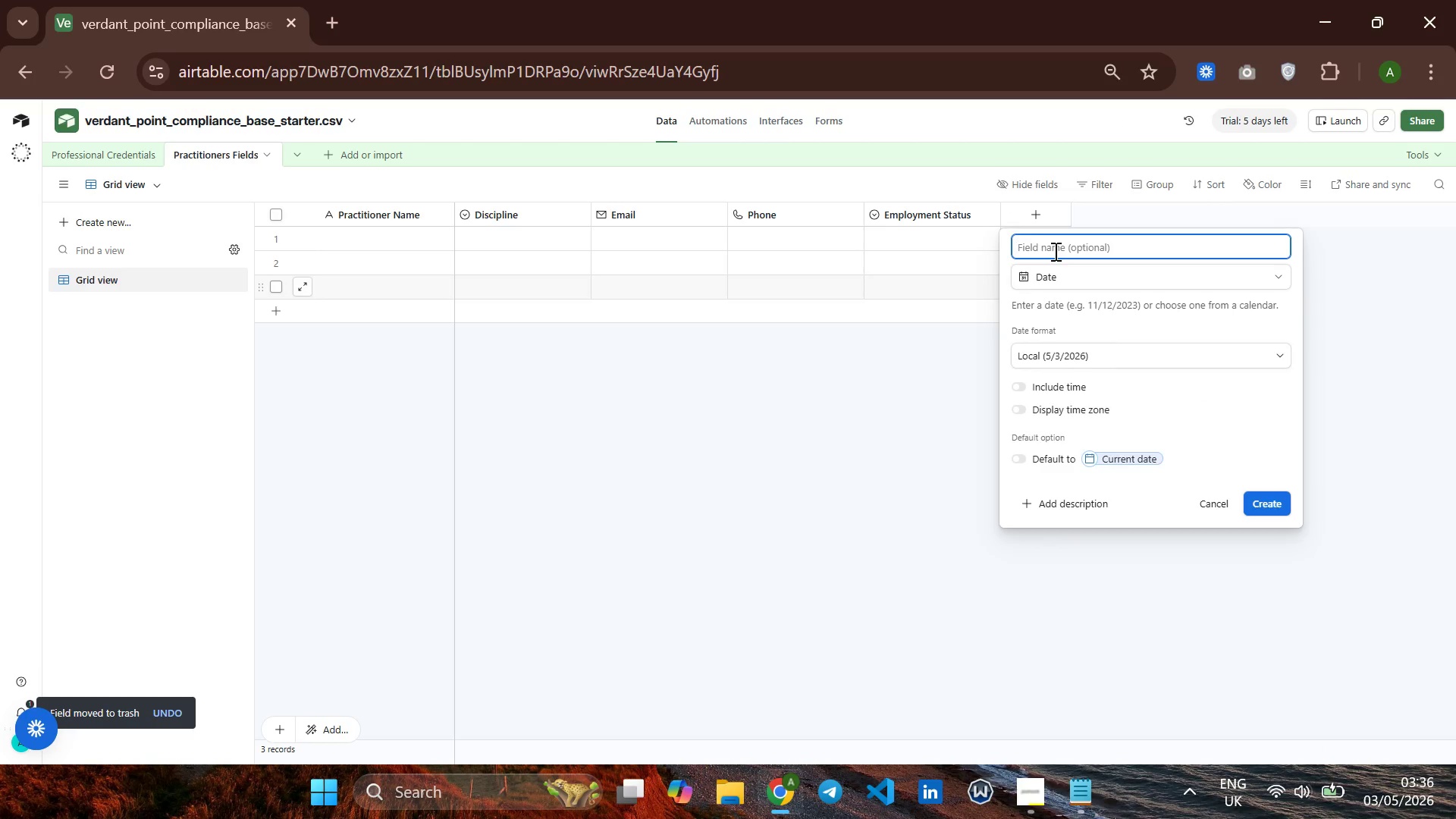 
type(Start da)
key(Backspace)
key(Backspace)
type(S)
key(Backspace)
type(Date)
 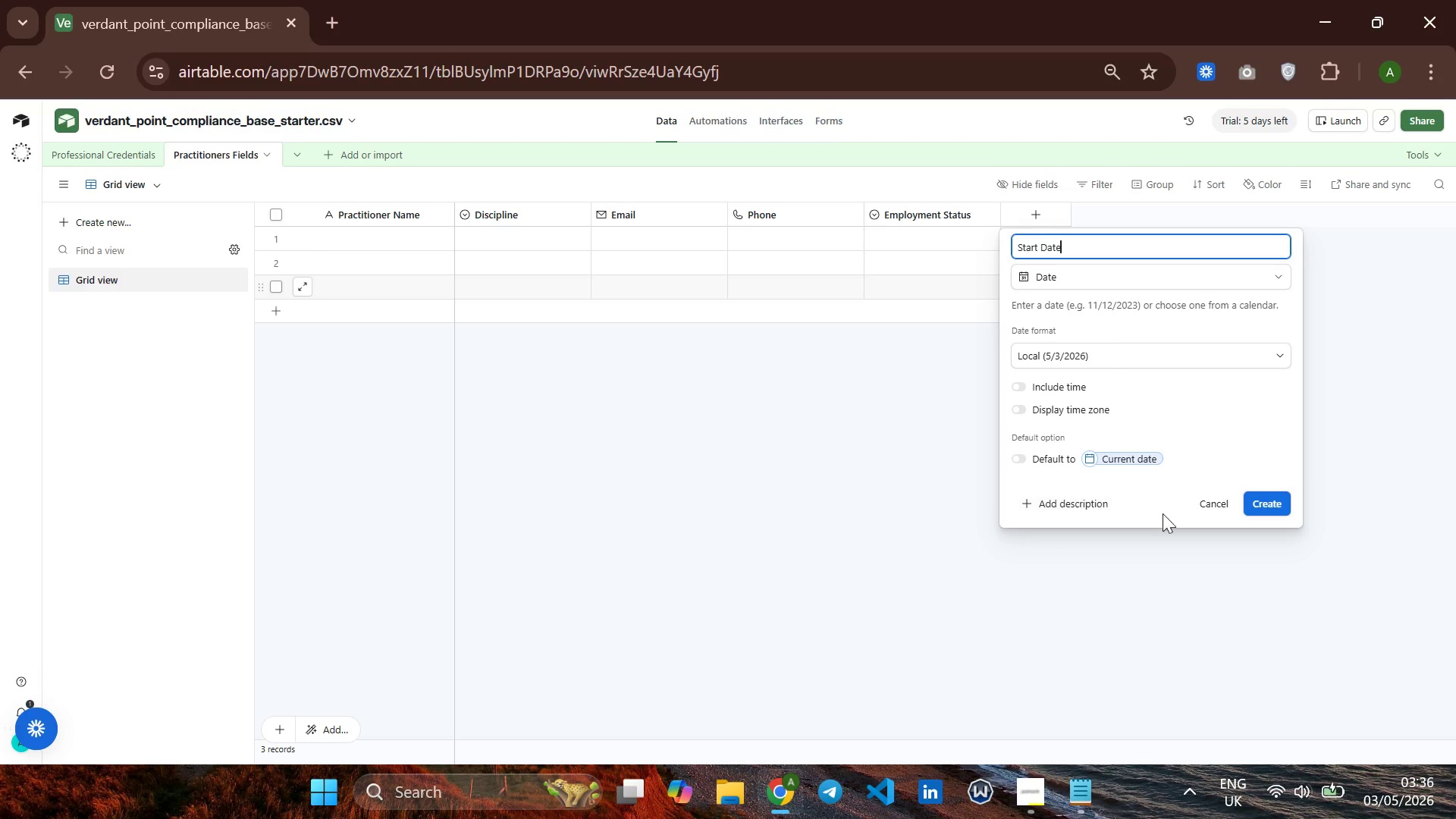 
left_click([1280, 499])
 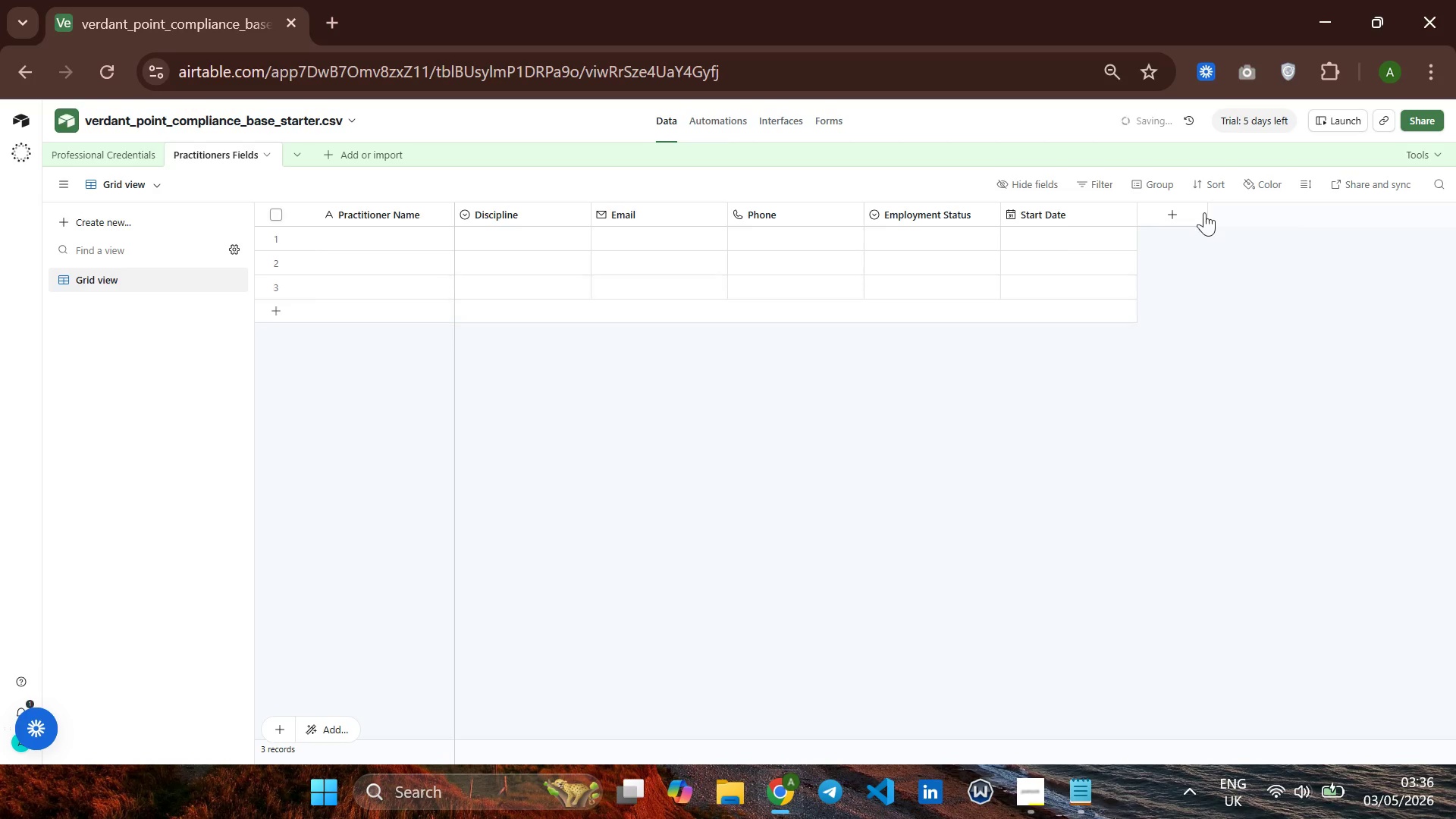 
left_click([1197, 219])
 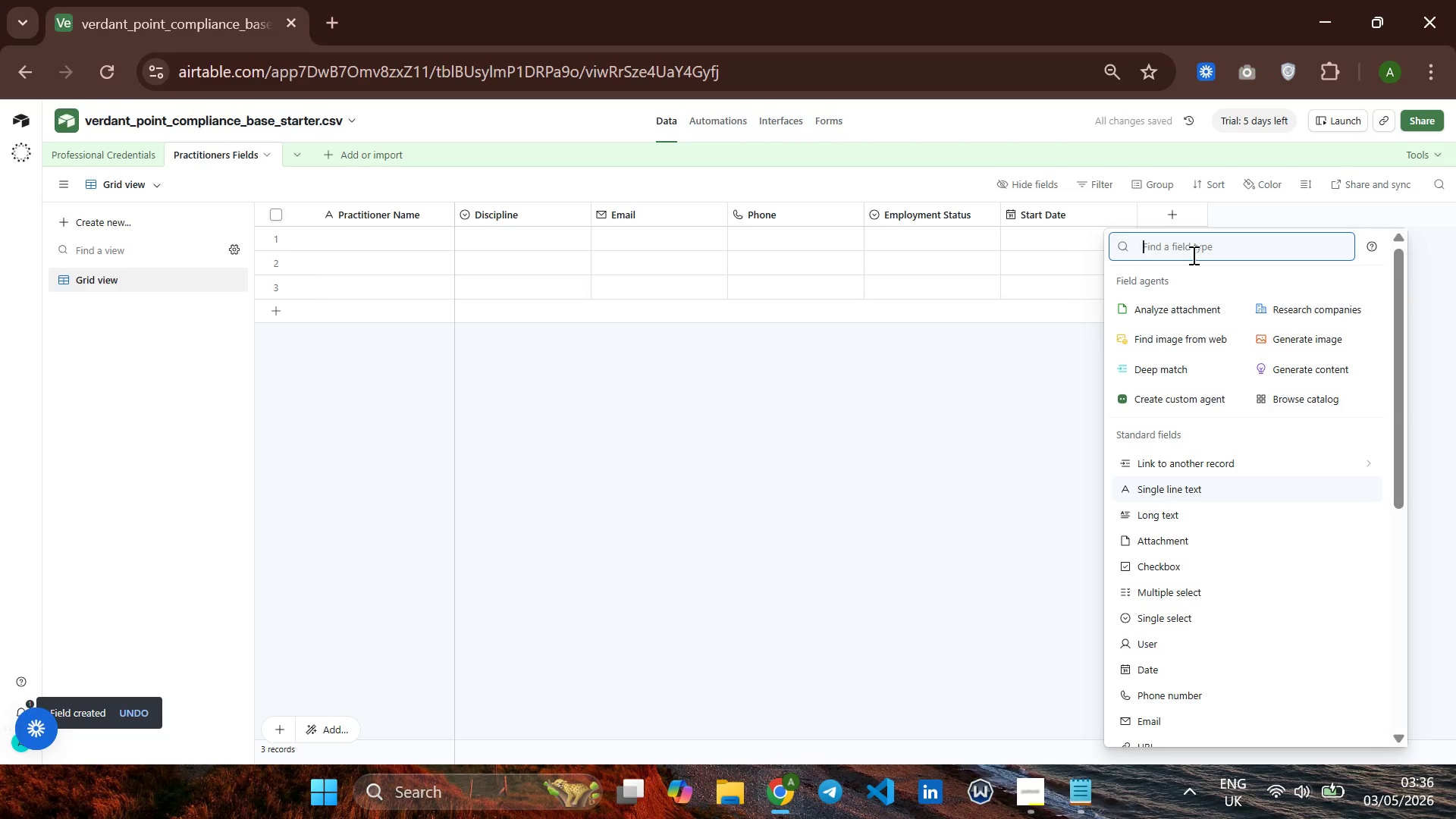 
type(nu)
 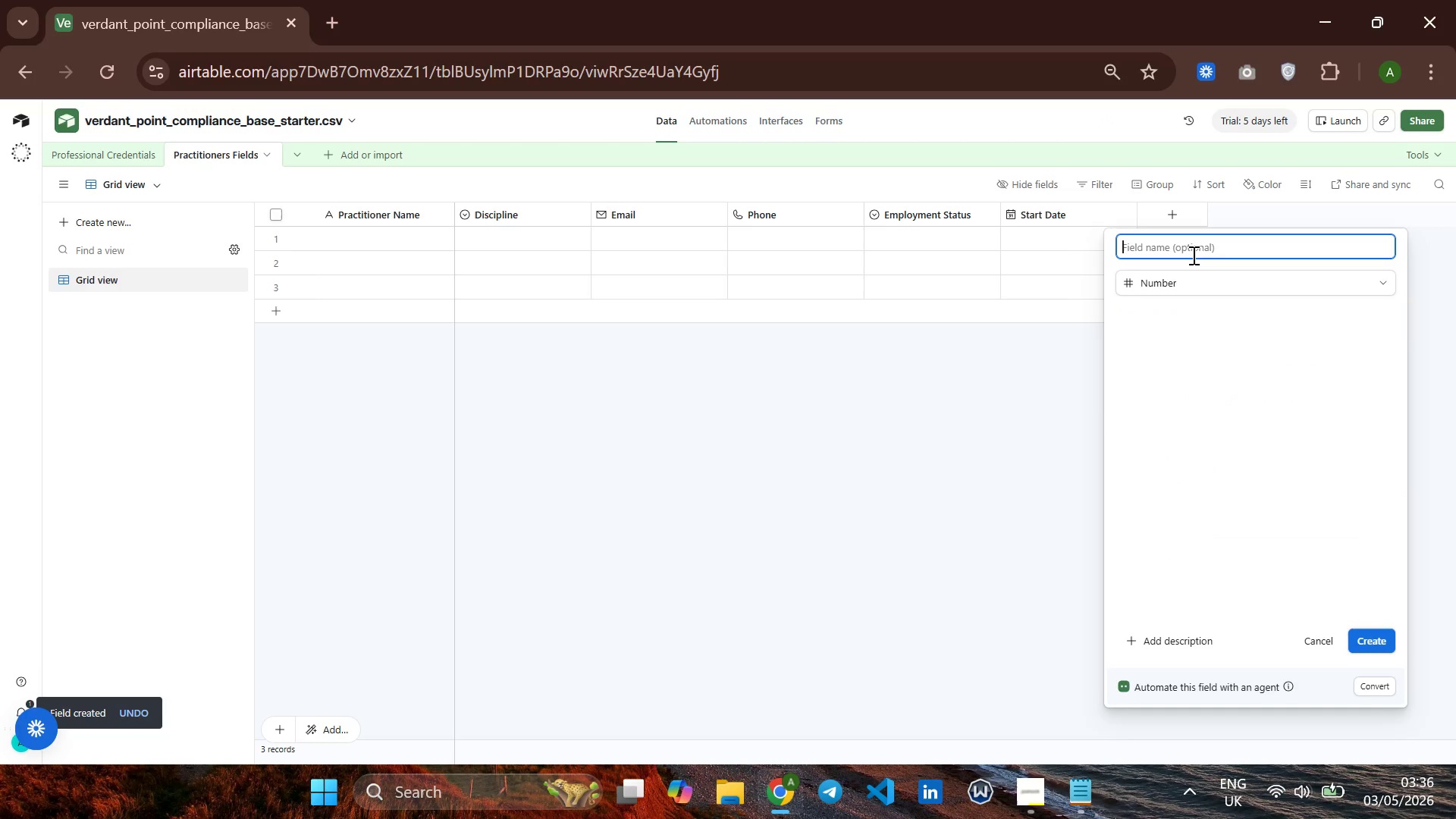 
key(Enter)
 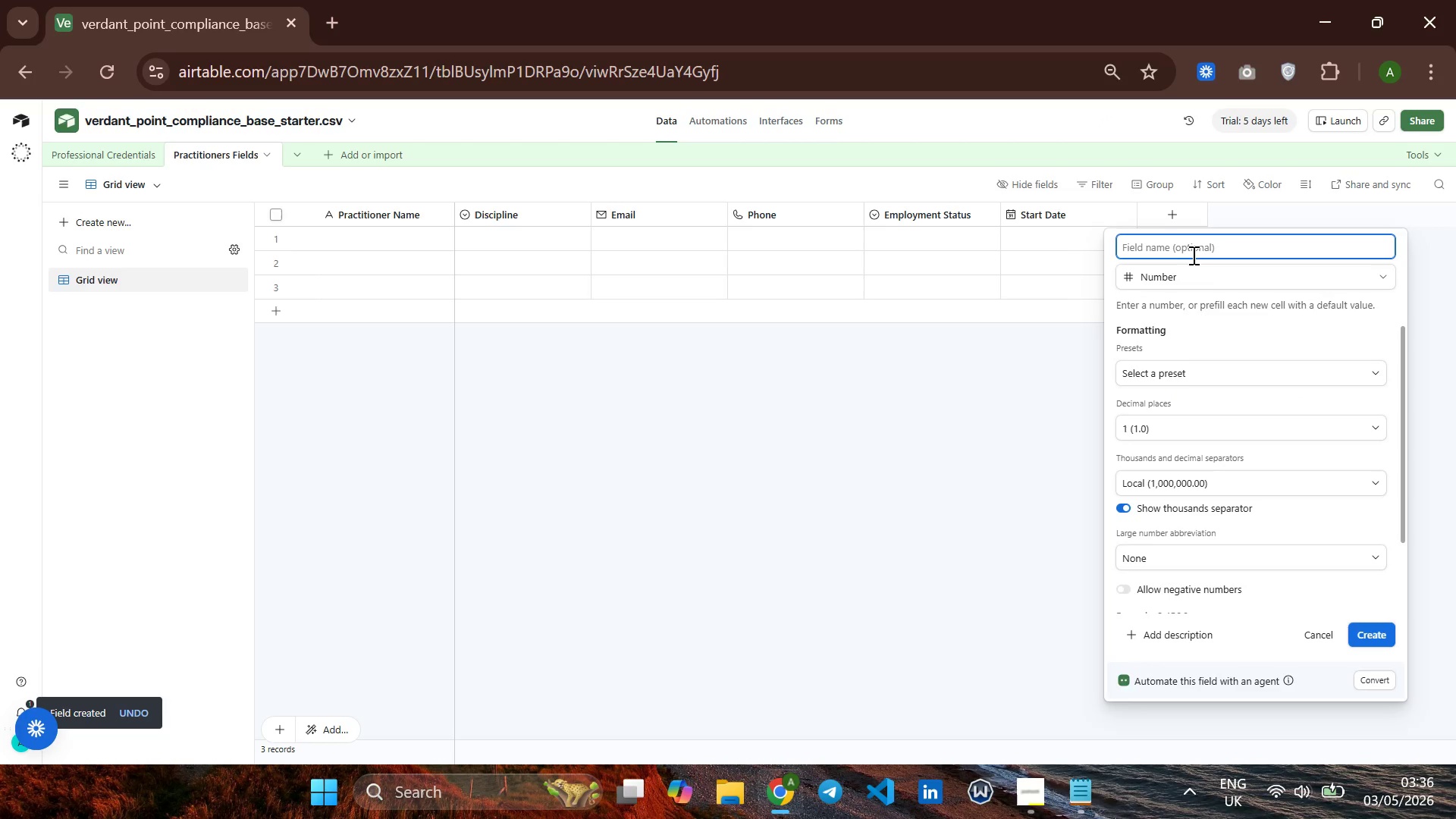 
type(CE Hour c)
key(Backspace)
type(Complr)
key(Backspace)
type(eted)
 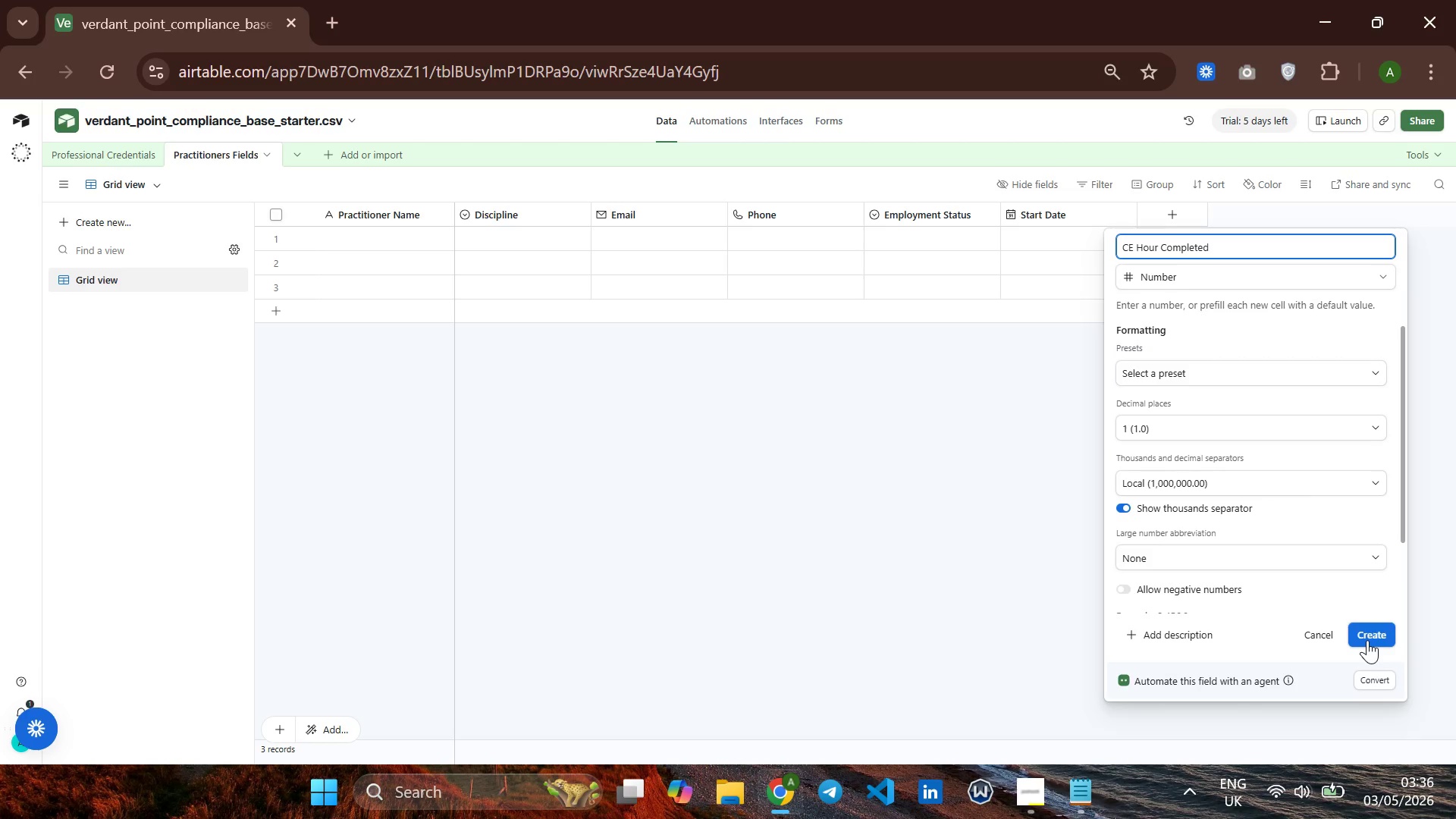 
wait(7.94)
 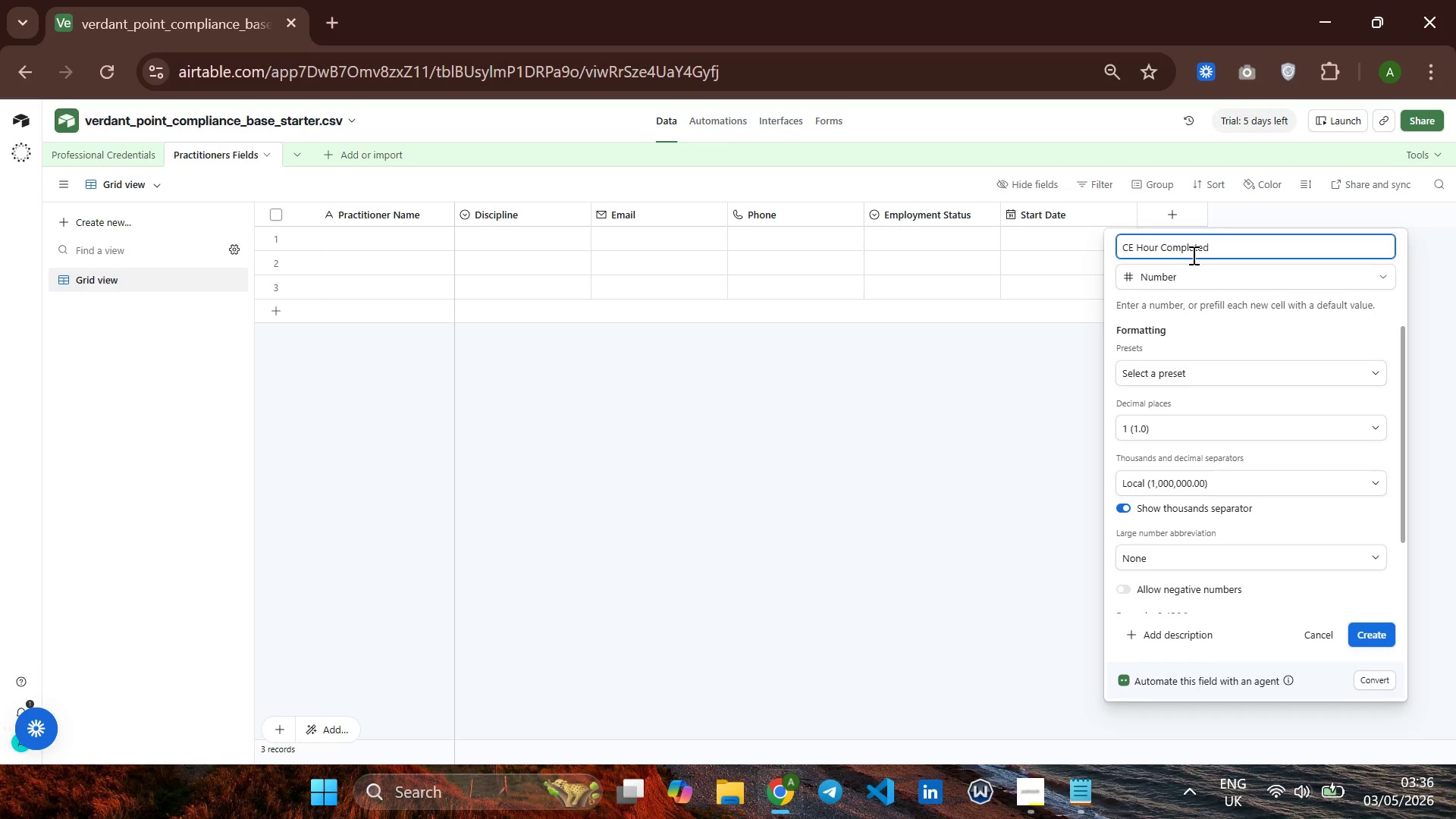 
left_click([1246, 438])
 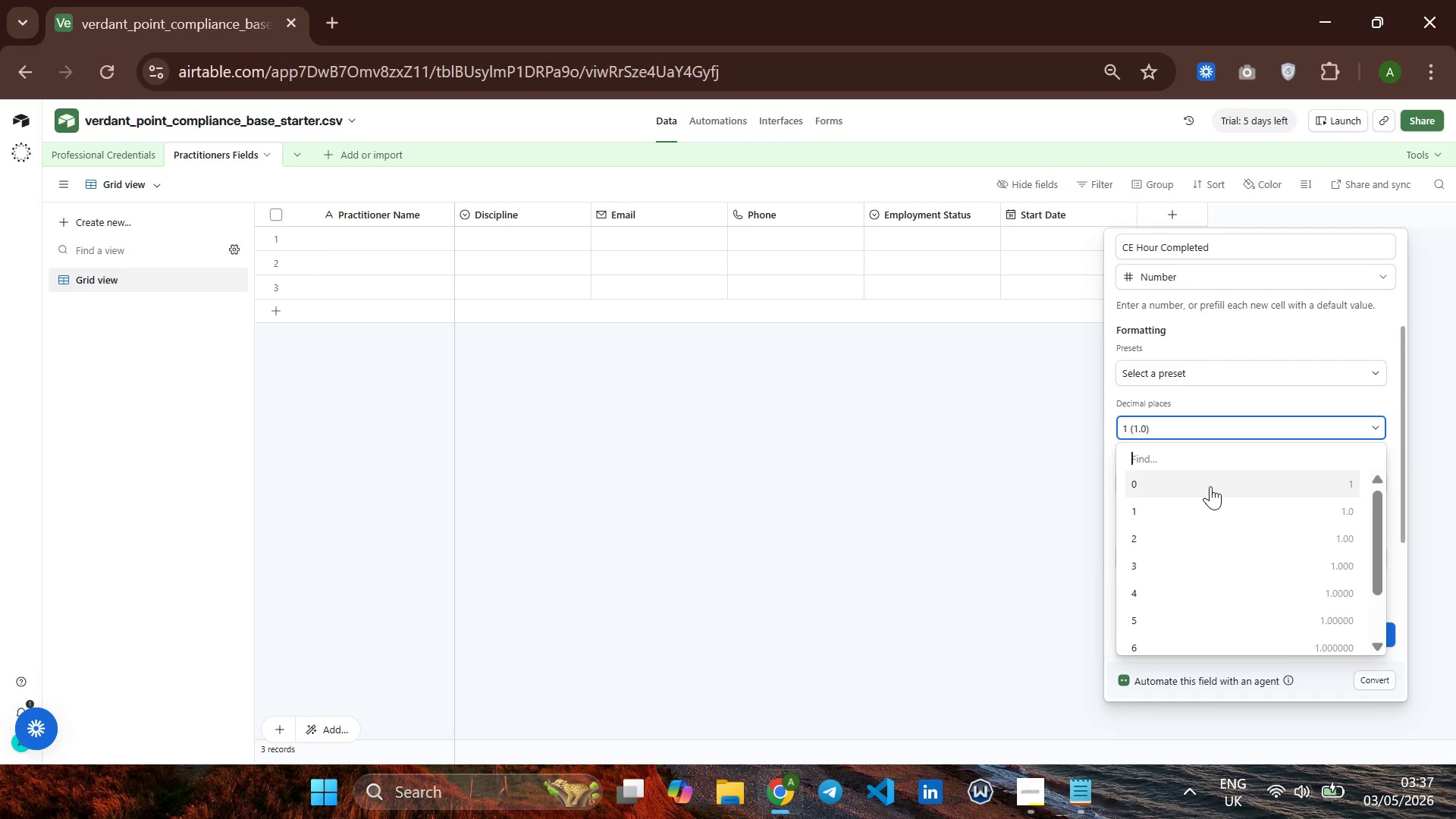 
left_click([1221, 479])
 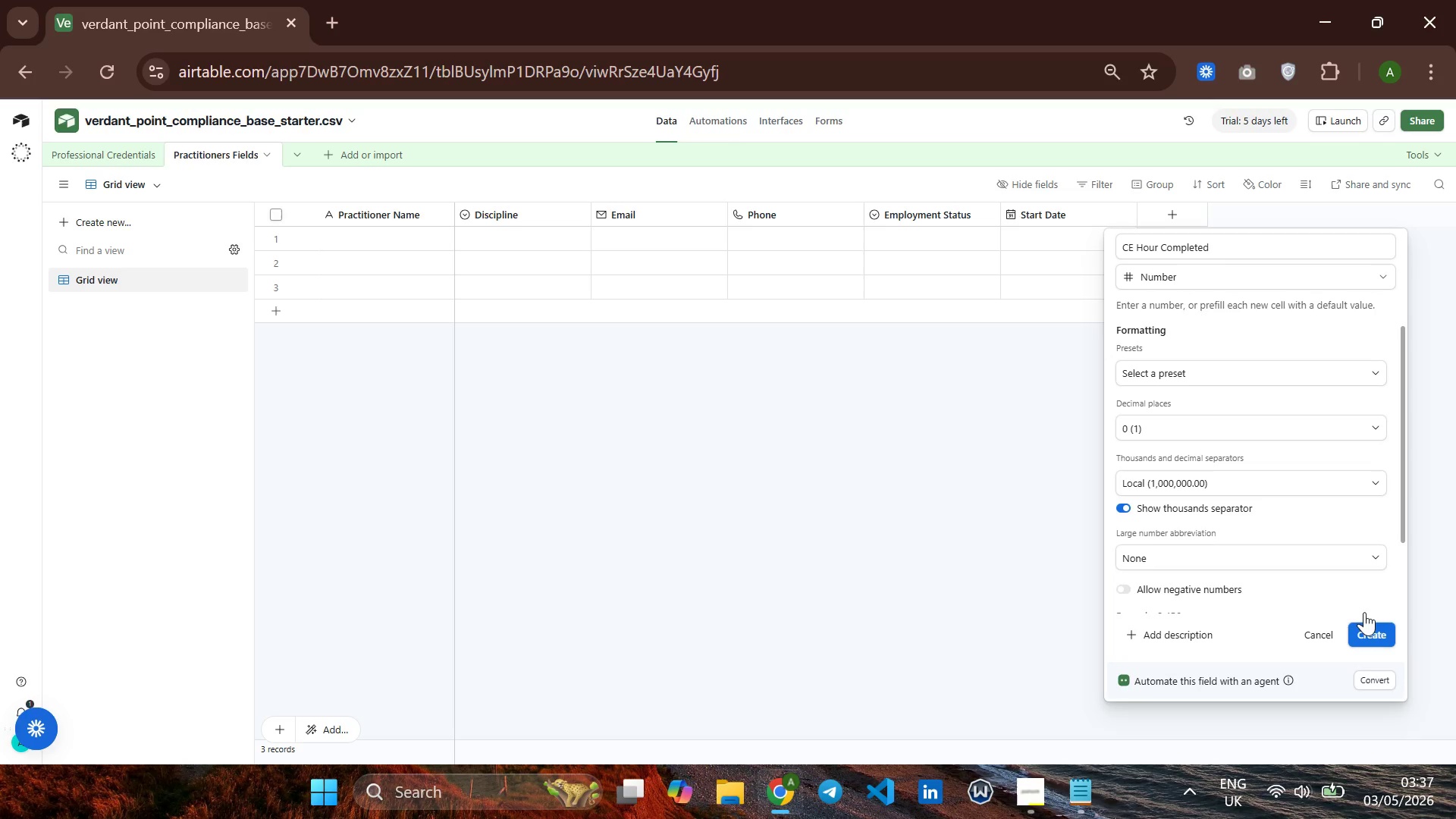 
wait(7.47)
 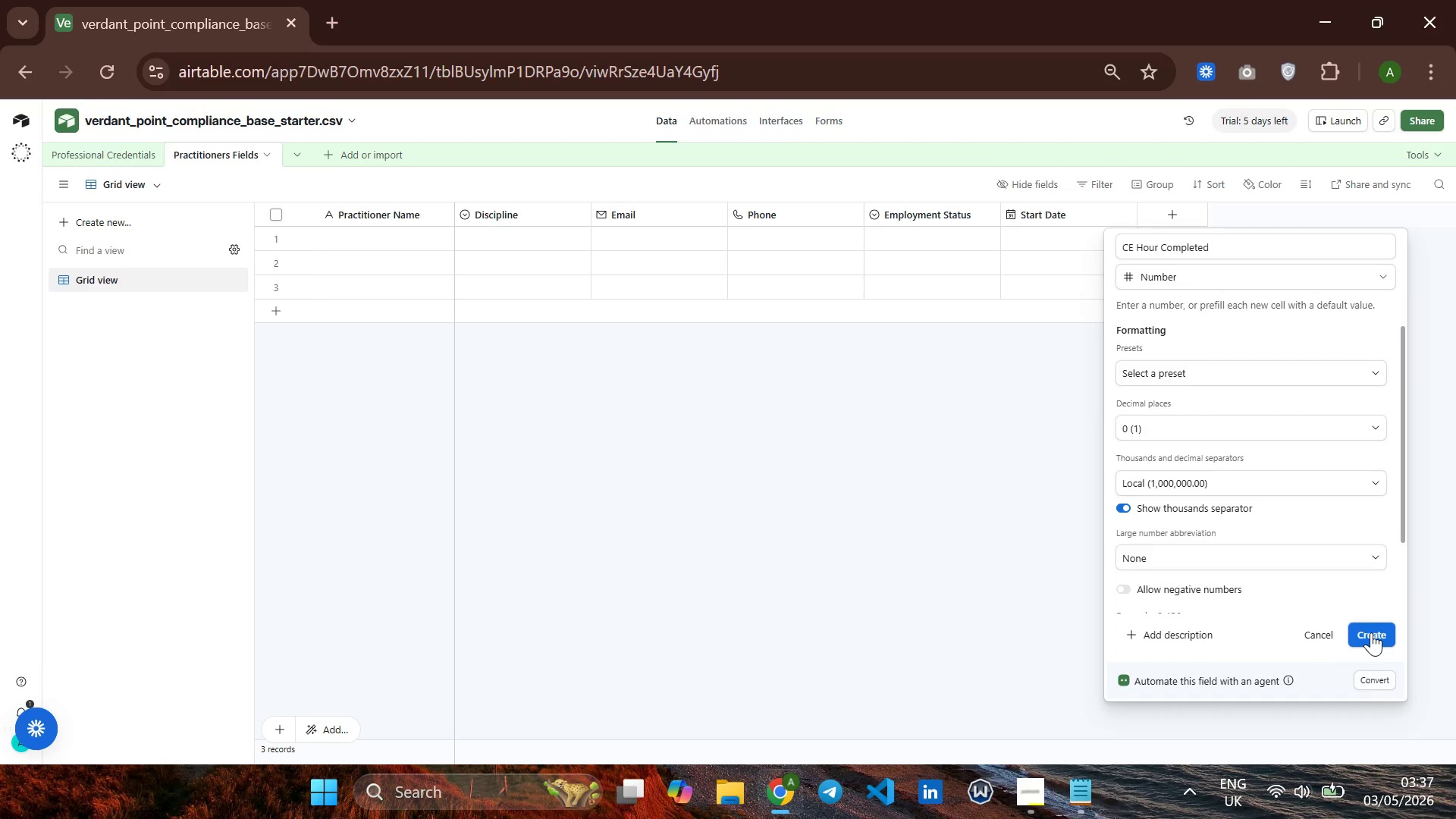 
left_click([1211, 439])
 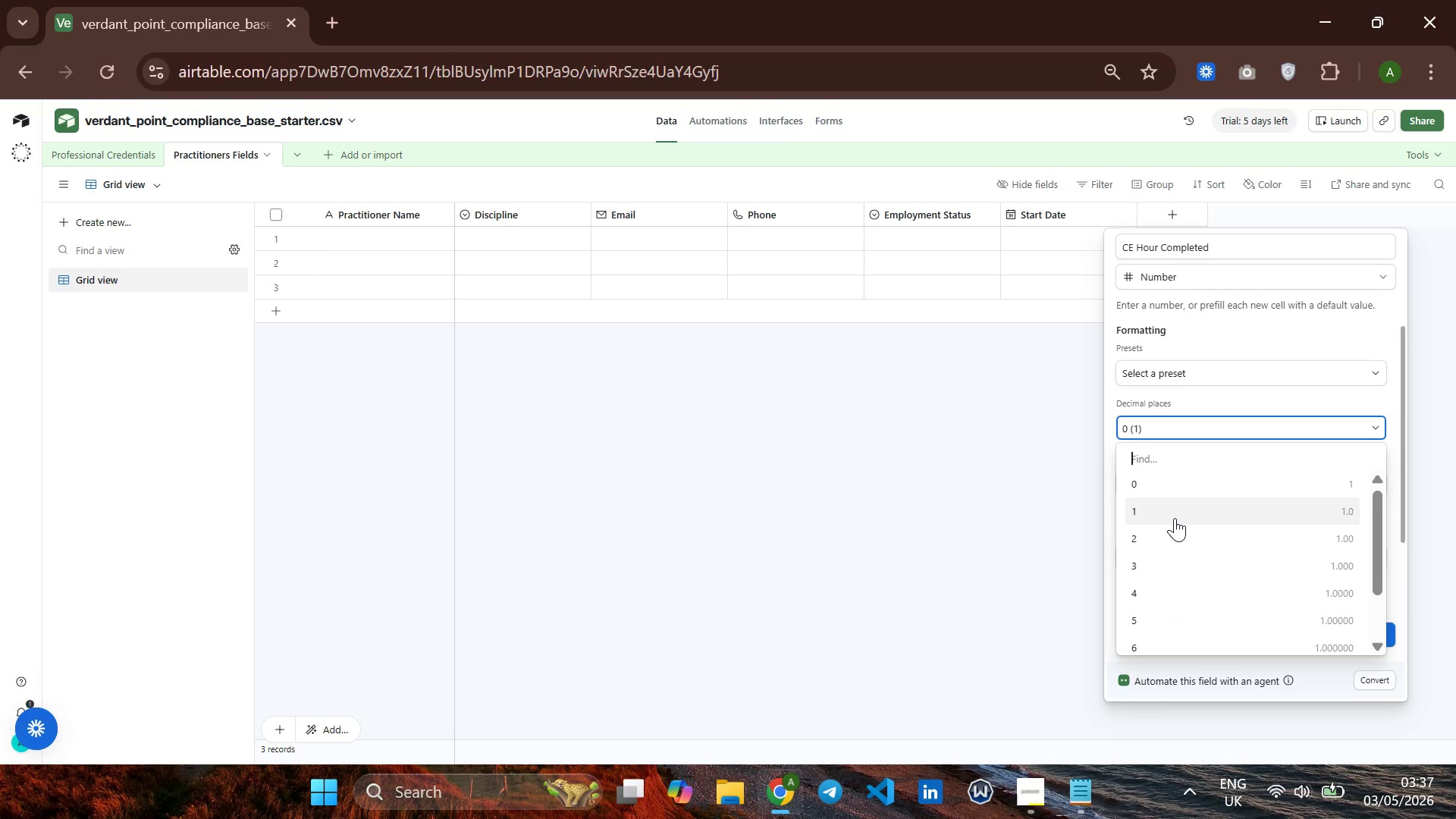 
left_click([1175, 518])
 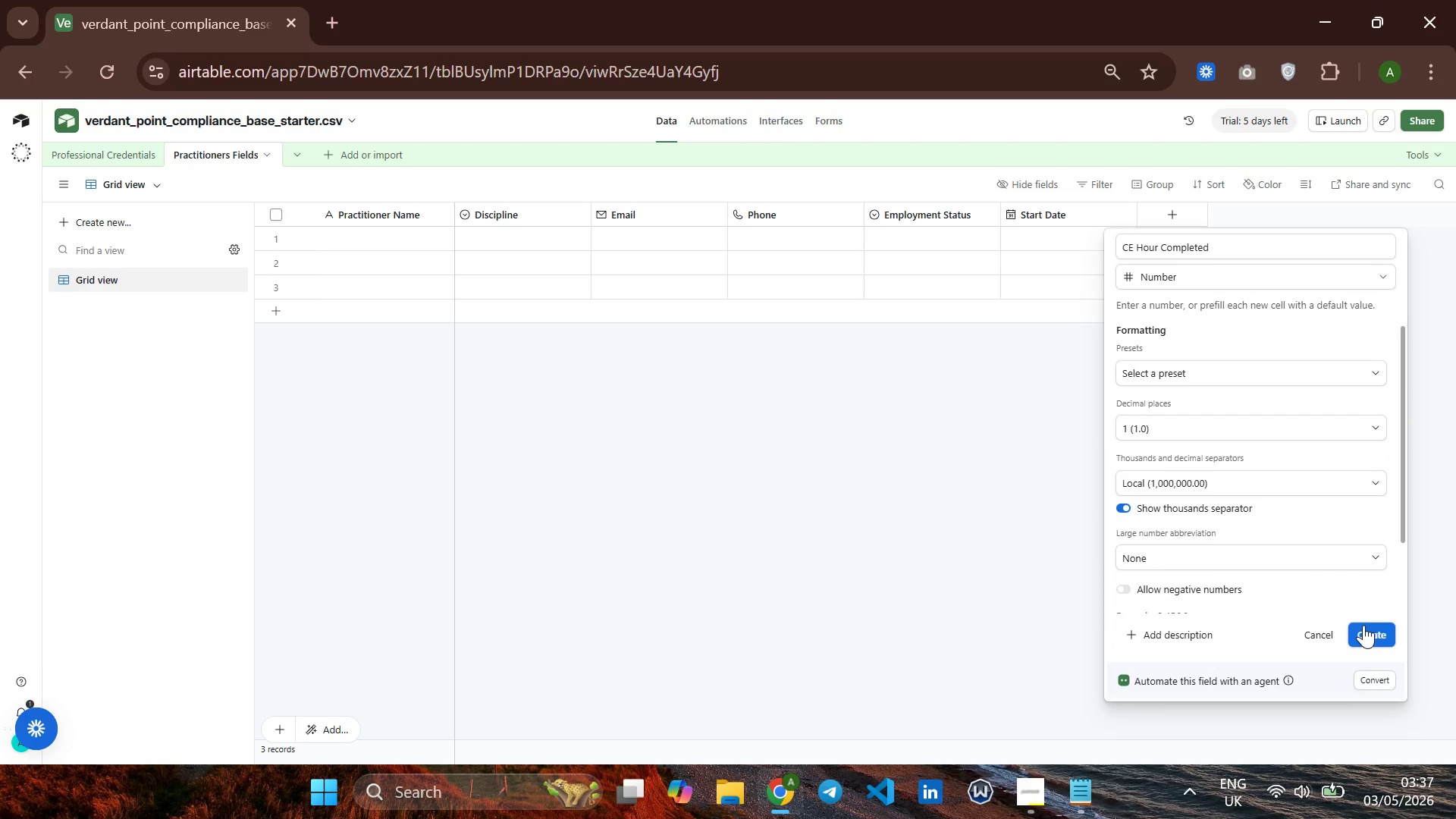 
left_click([1363, 625])
 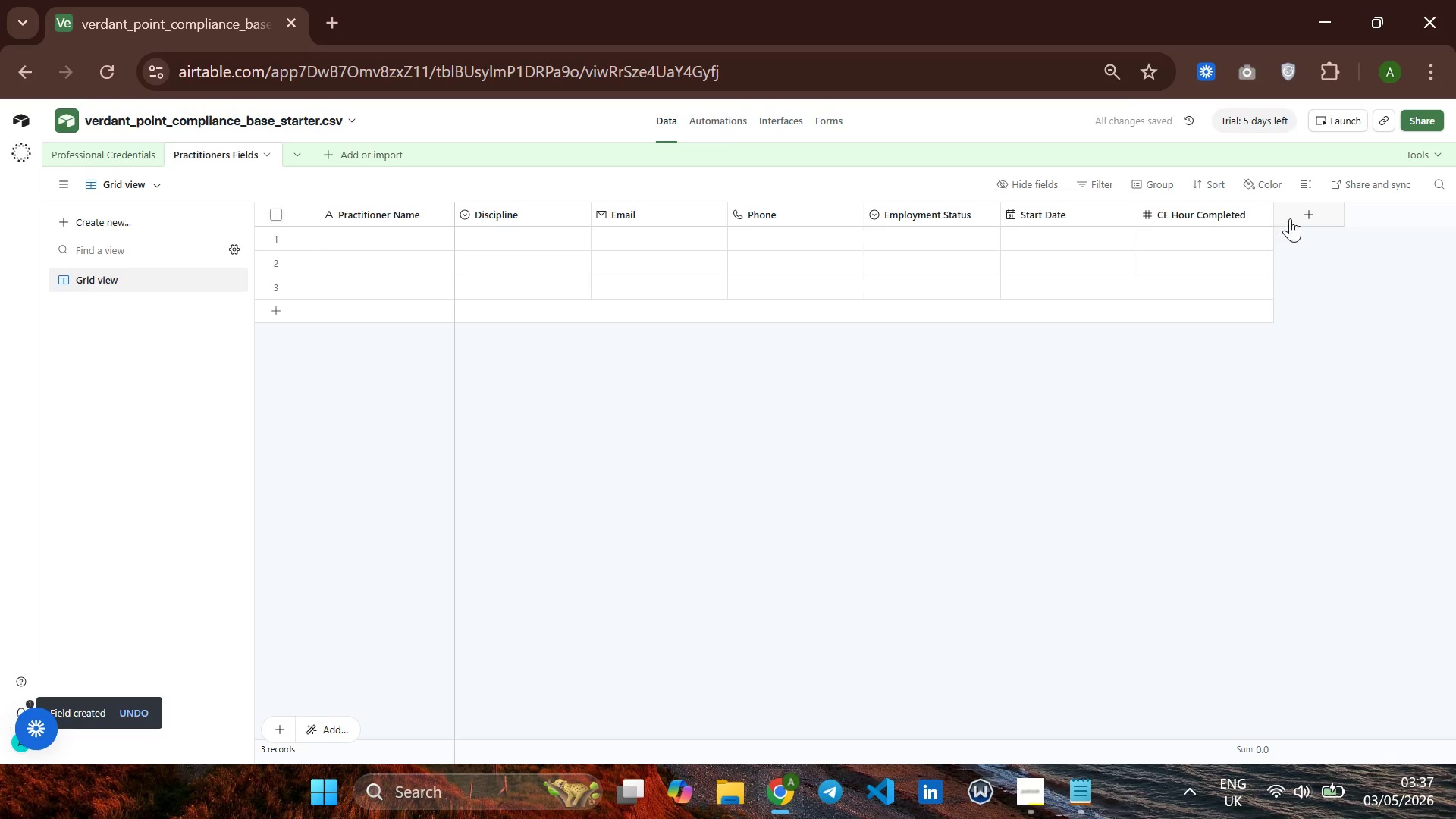 
left_click([1292, 215])
 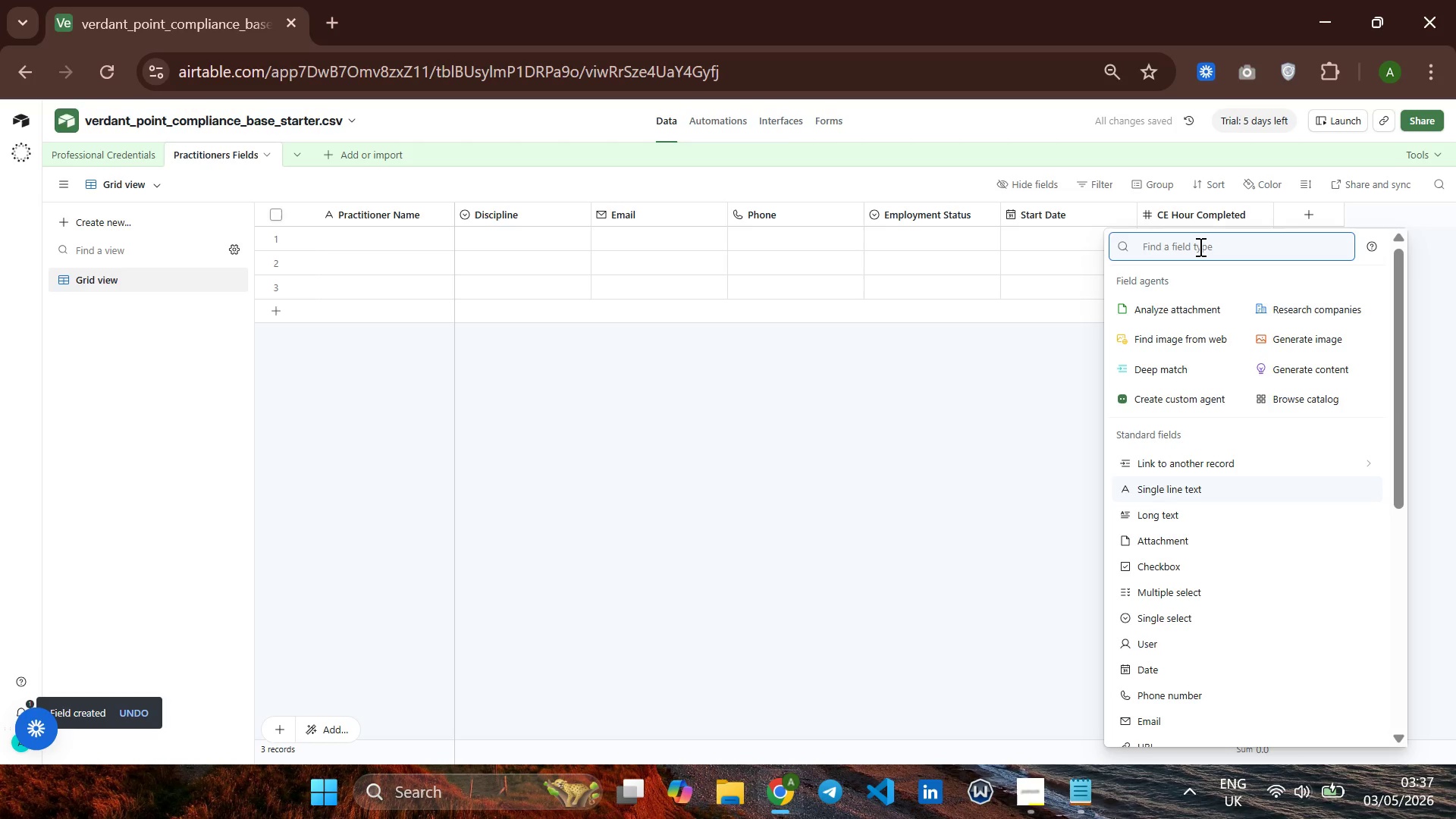 
type(nu)
 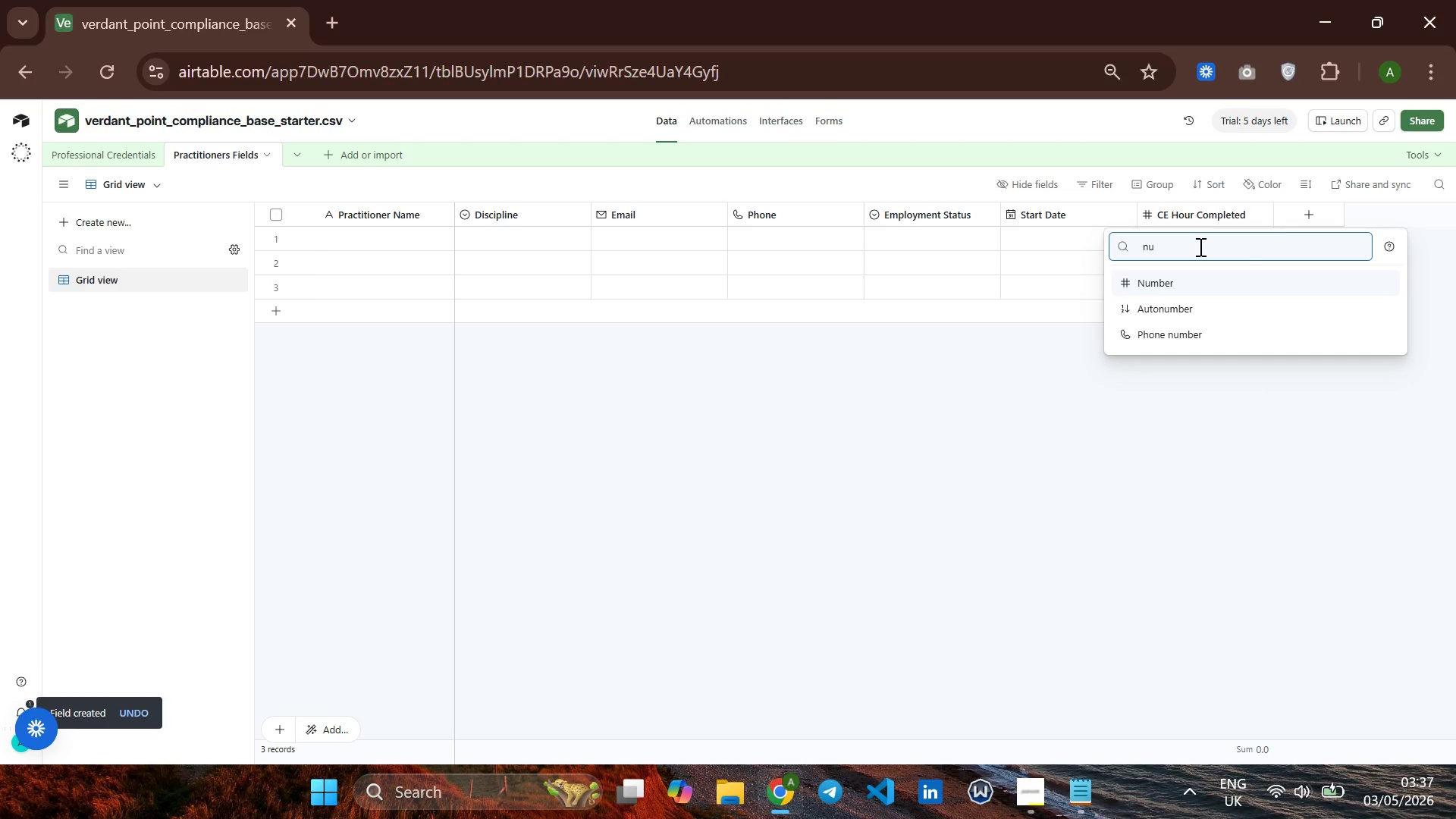 
key(Enter)
 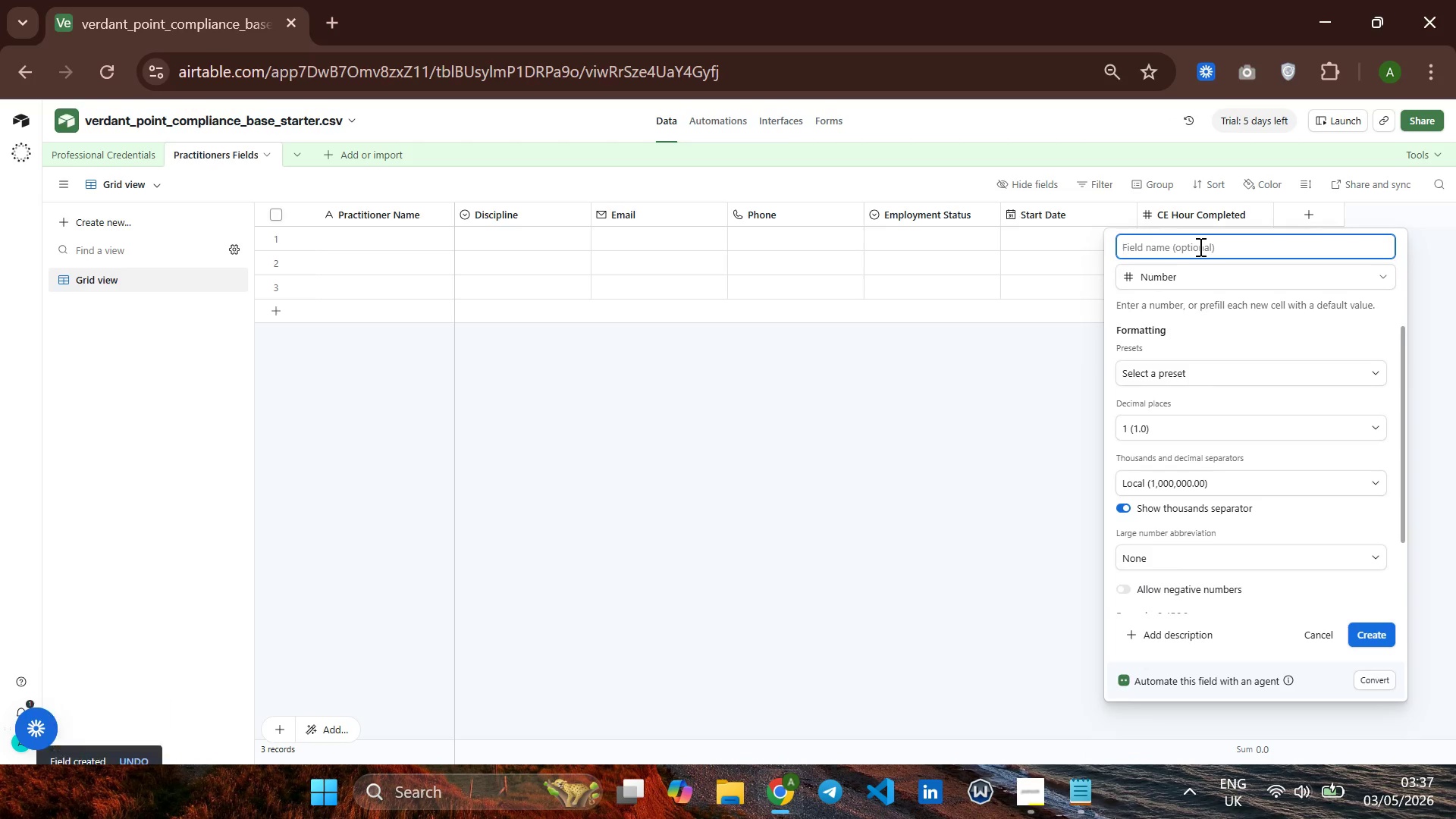 
type(CE Hour Required)
 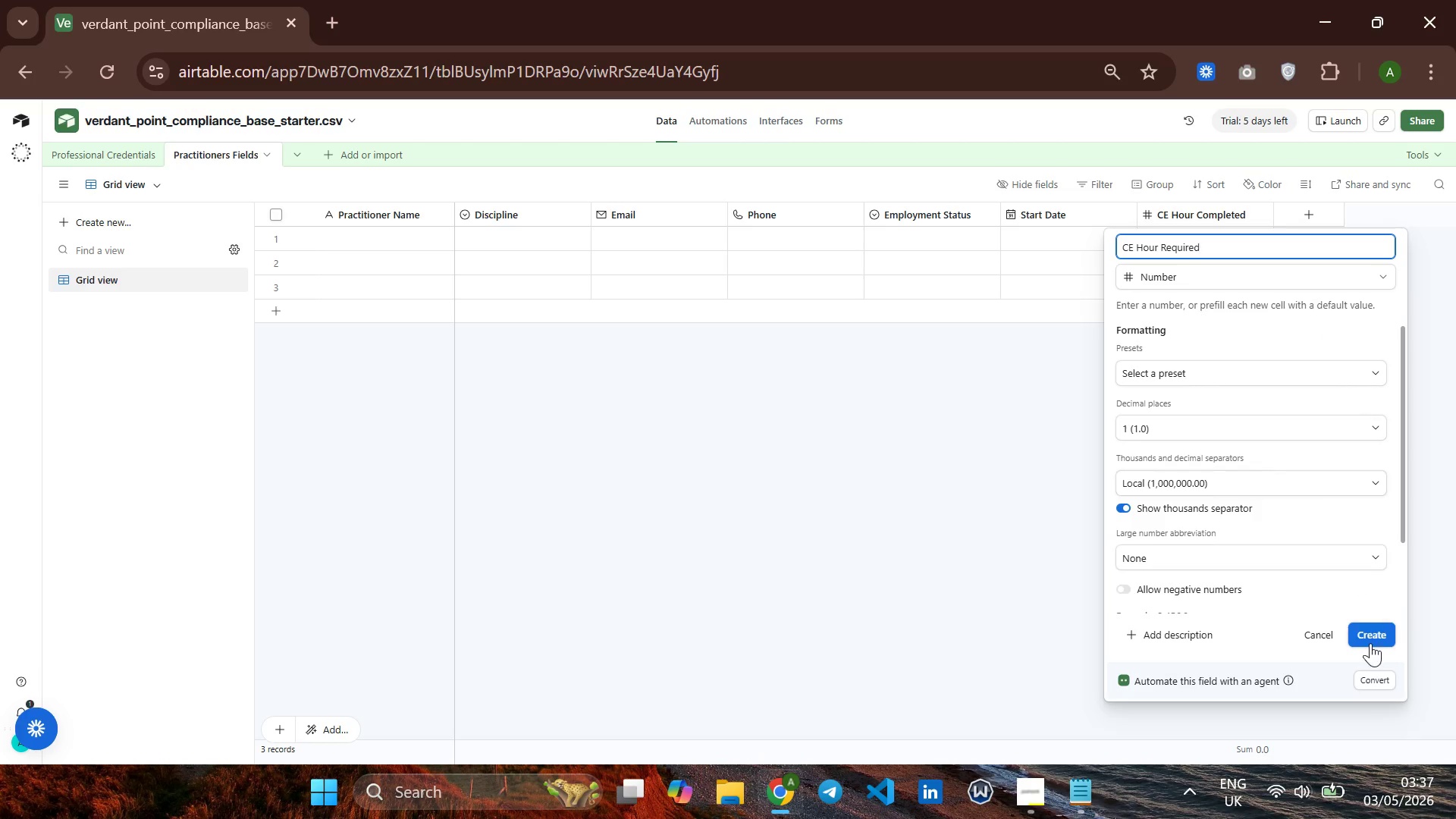 
wait(7.59)
 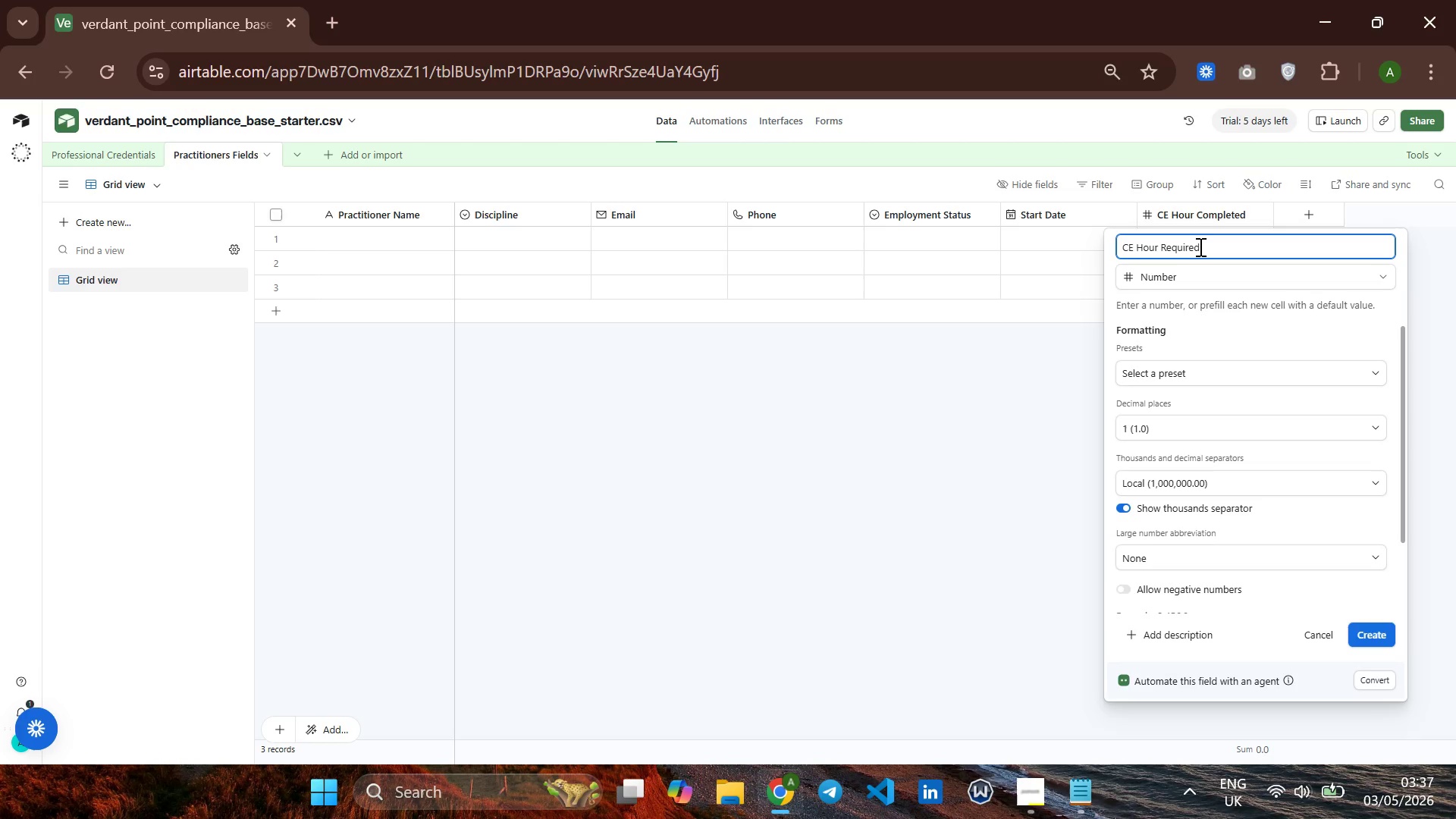 
left_click([1376, 632])
 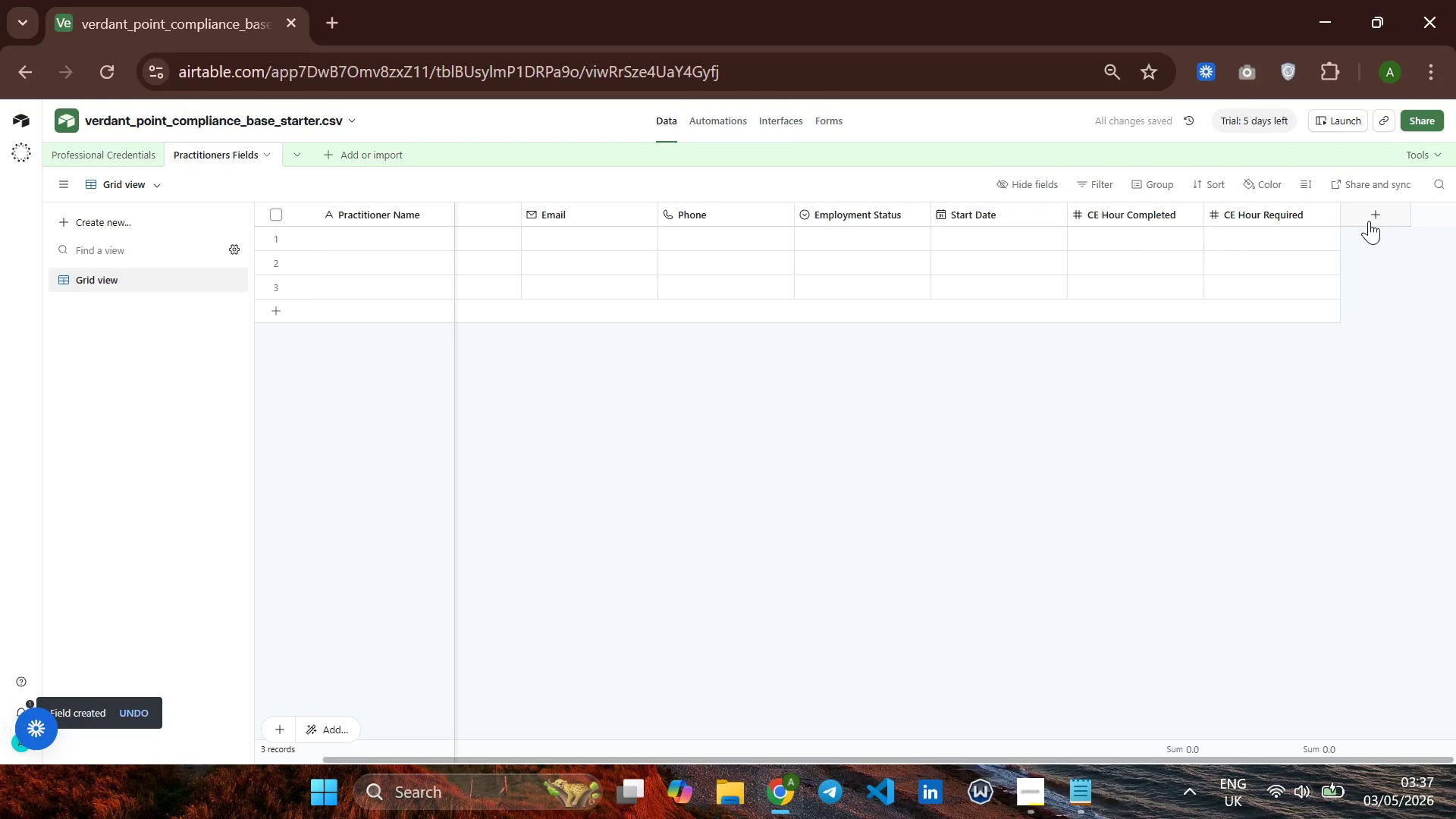 
wait(5.56)
 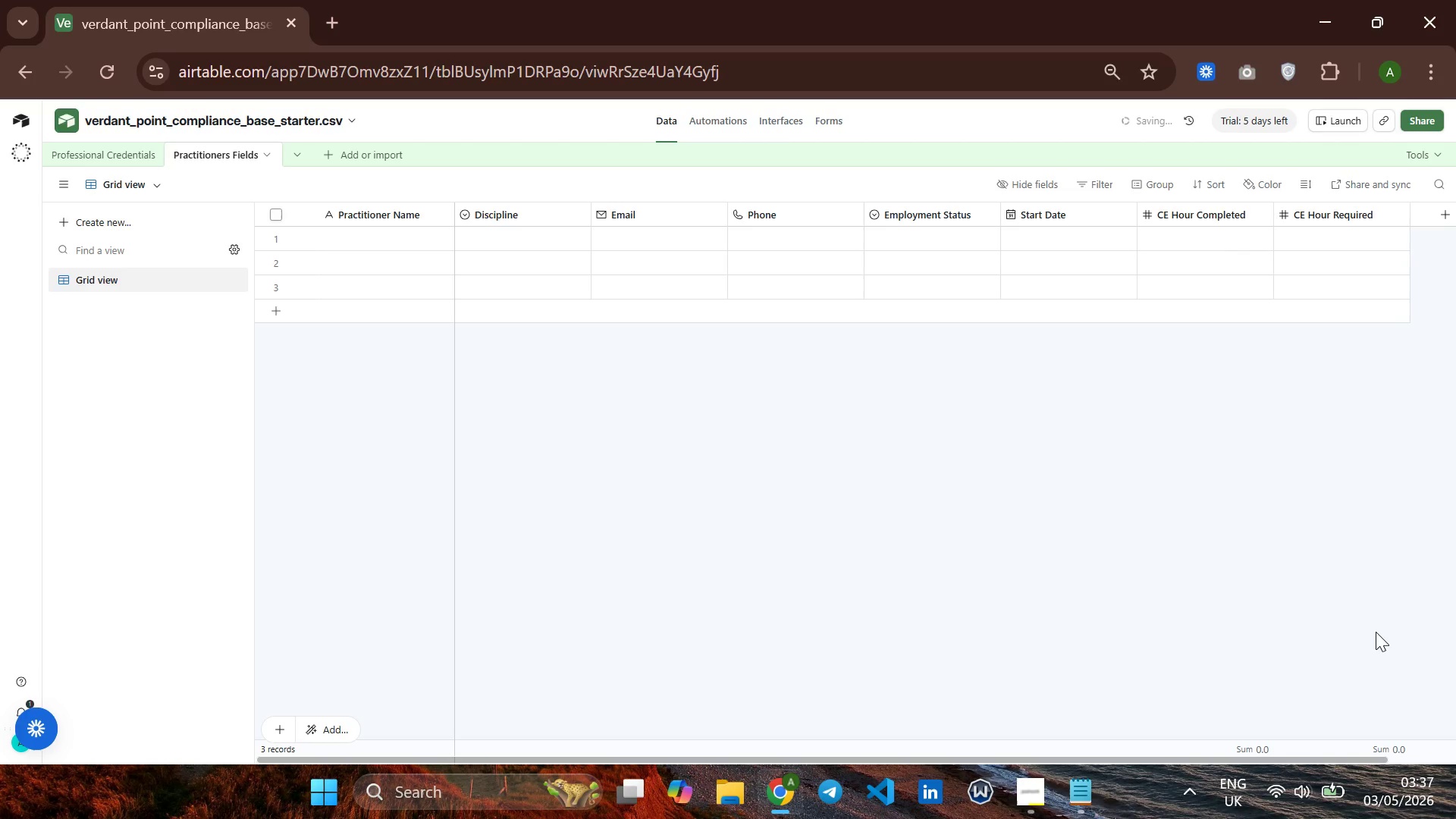 
left_click([1374, 209])
 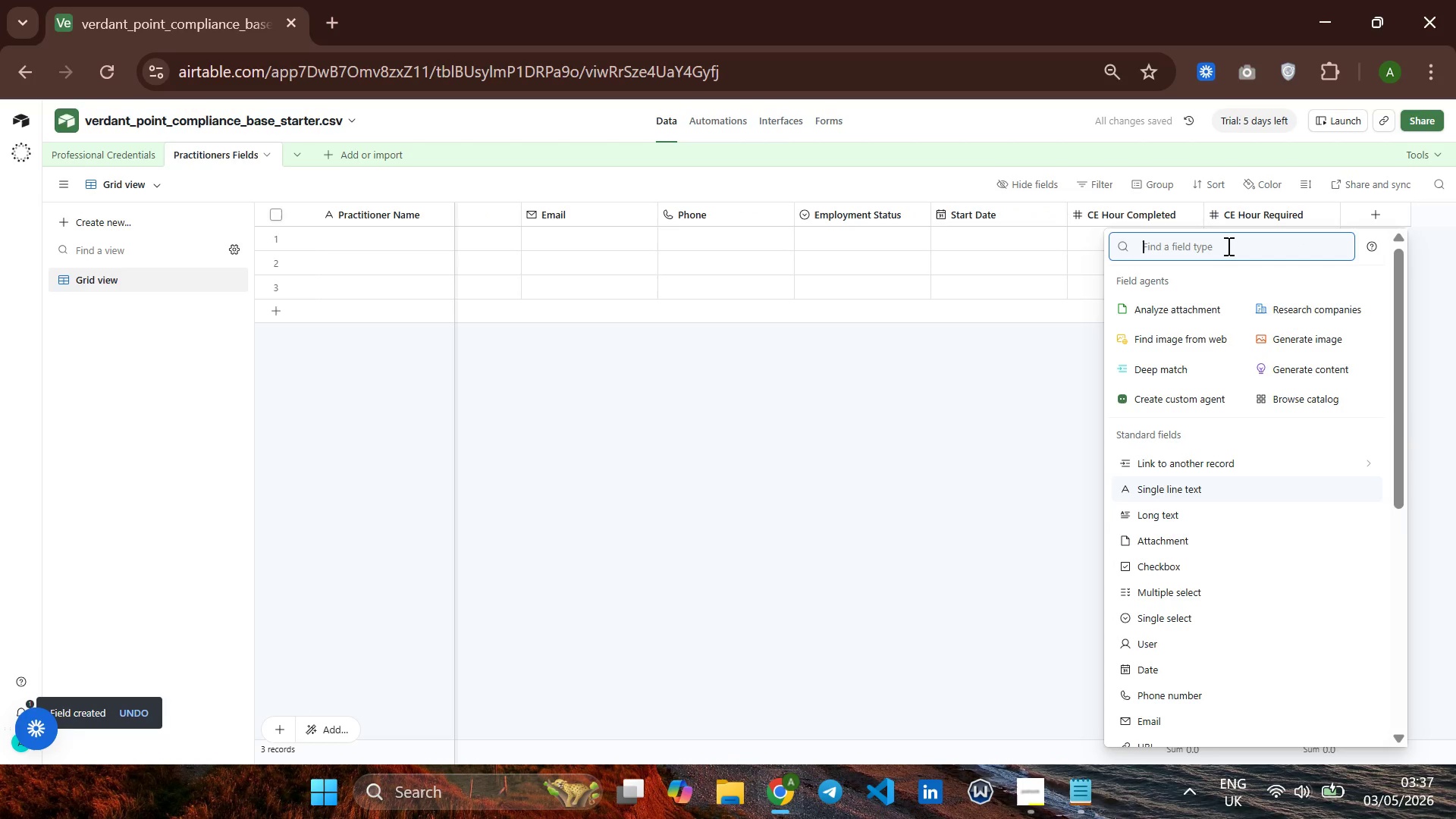 
type(fo)
 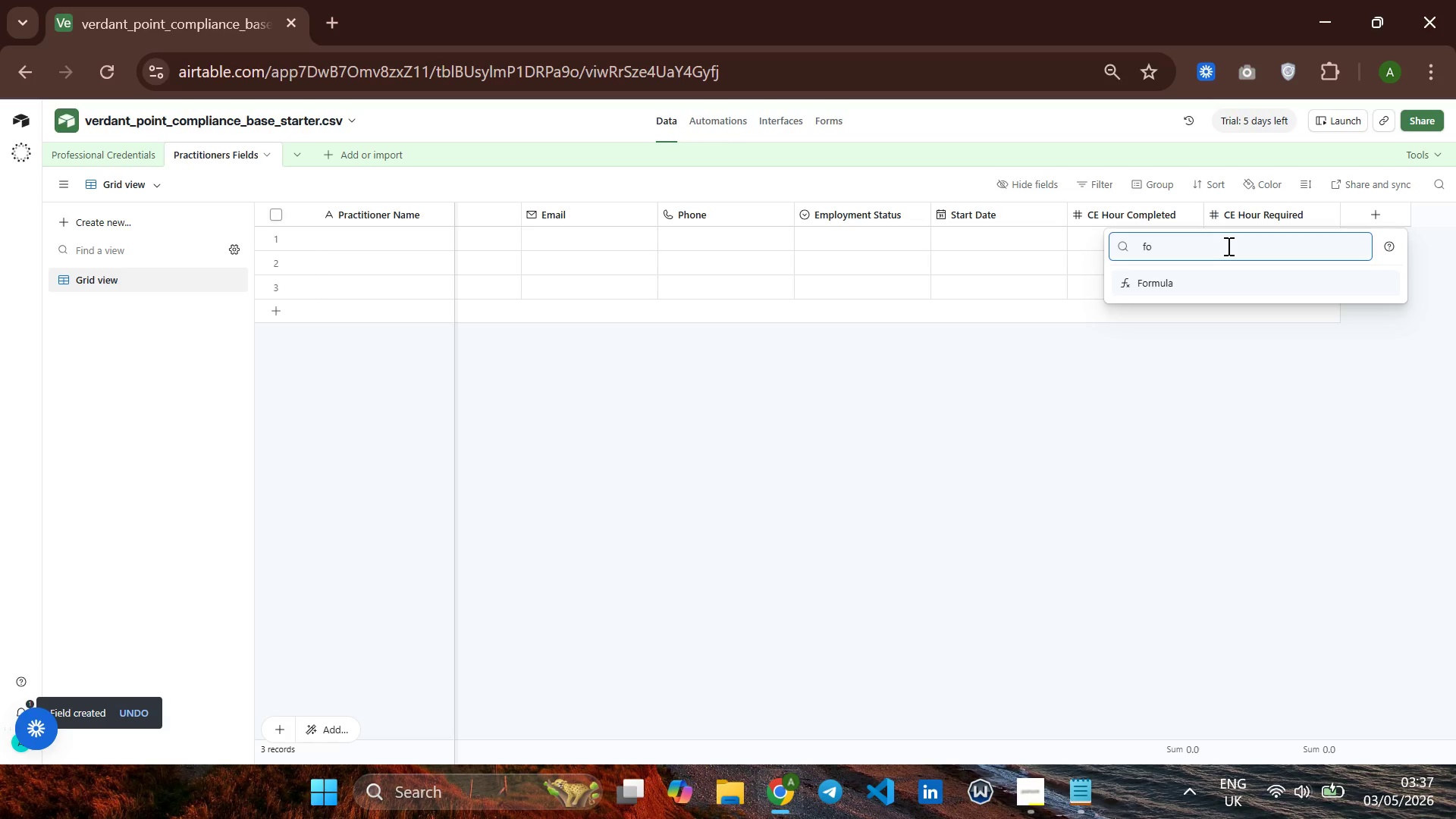 
key(Enter)
 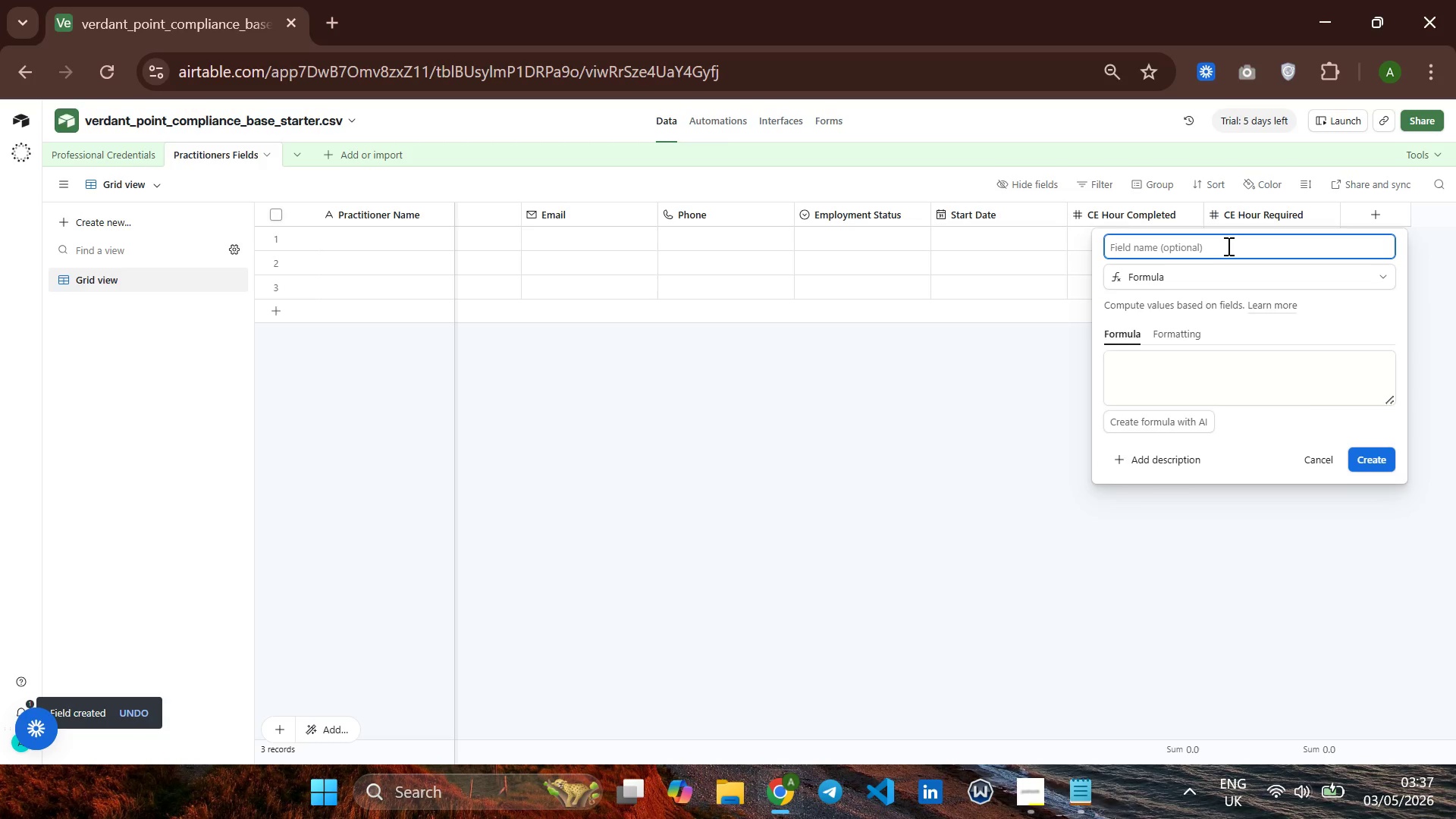 
type(CE Progress)
 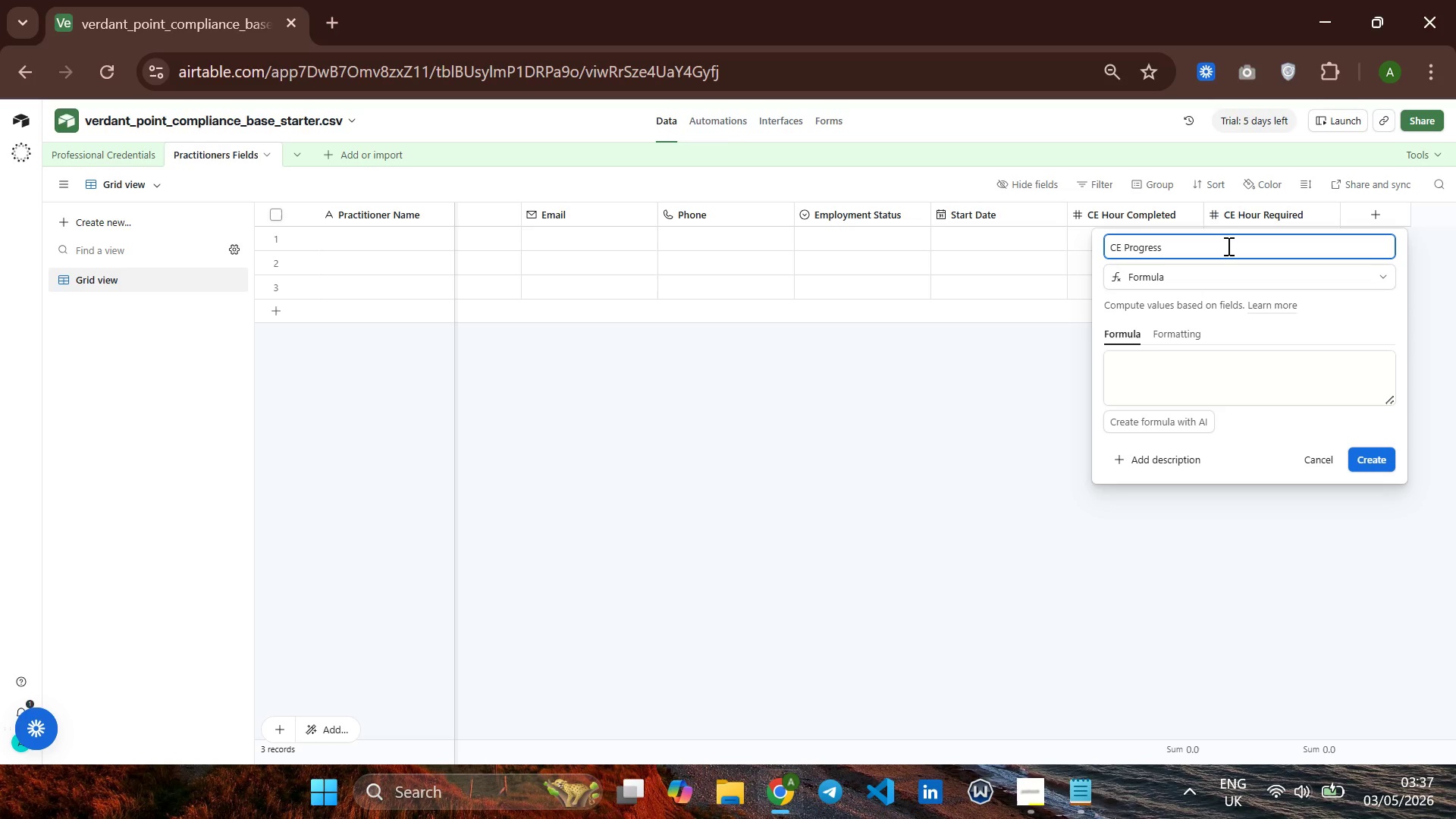 
wait(5.2)
 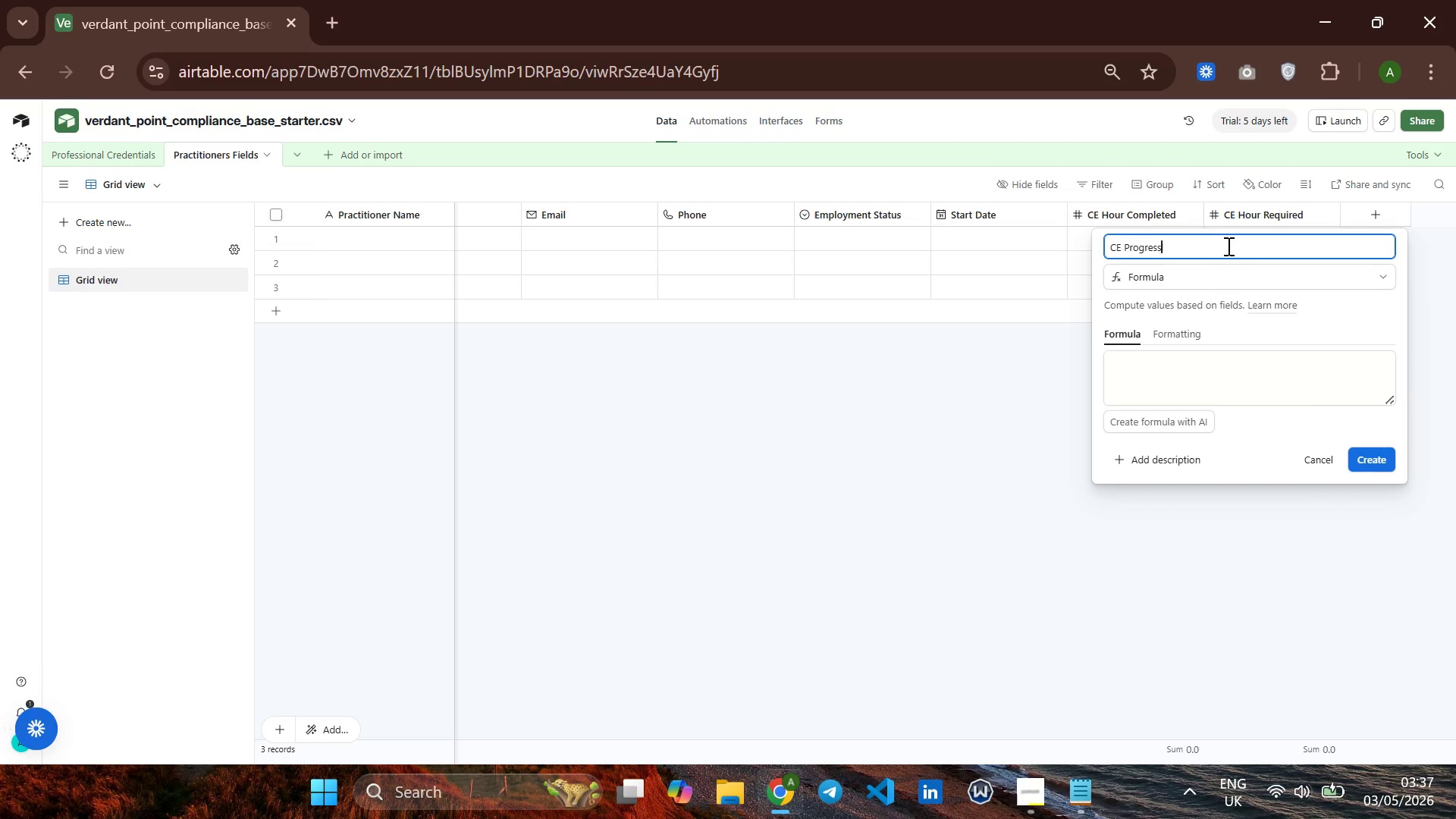 
left_click([1219, 360])
 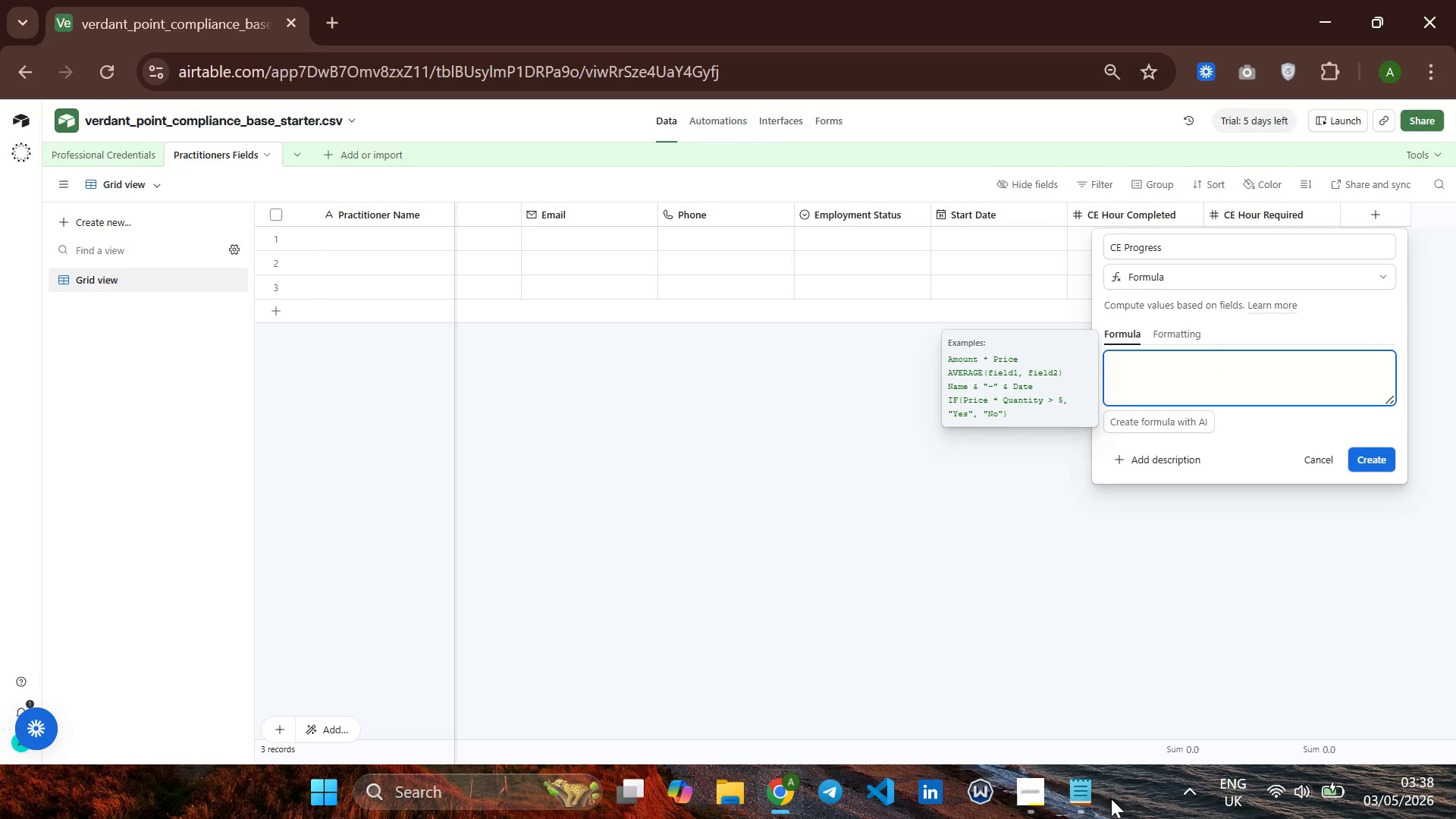 
left_click([1096, 799])
 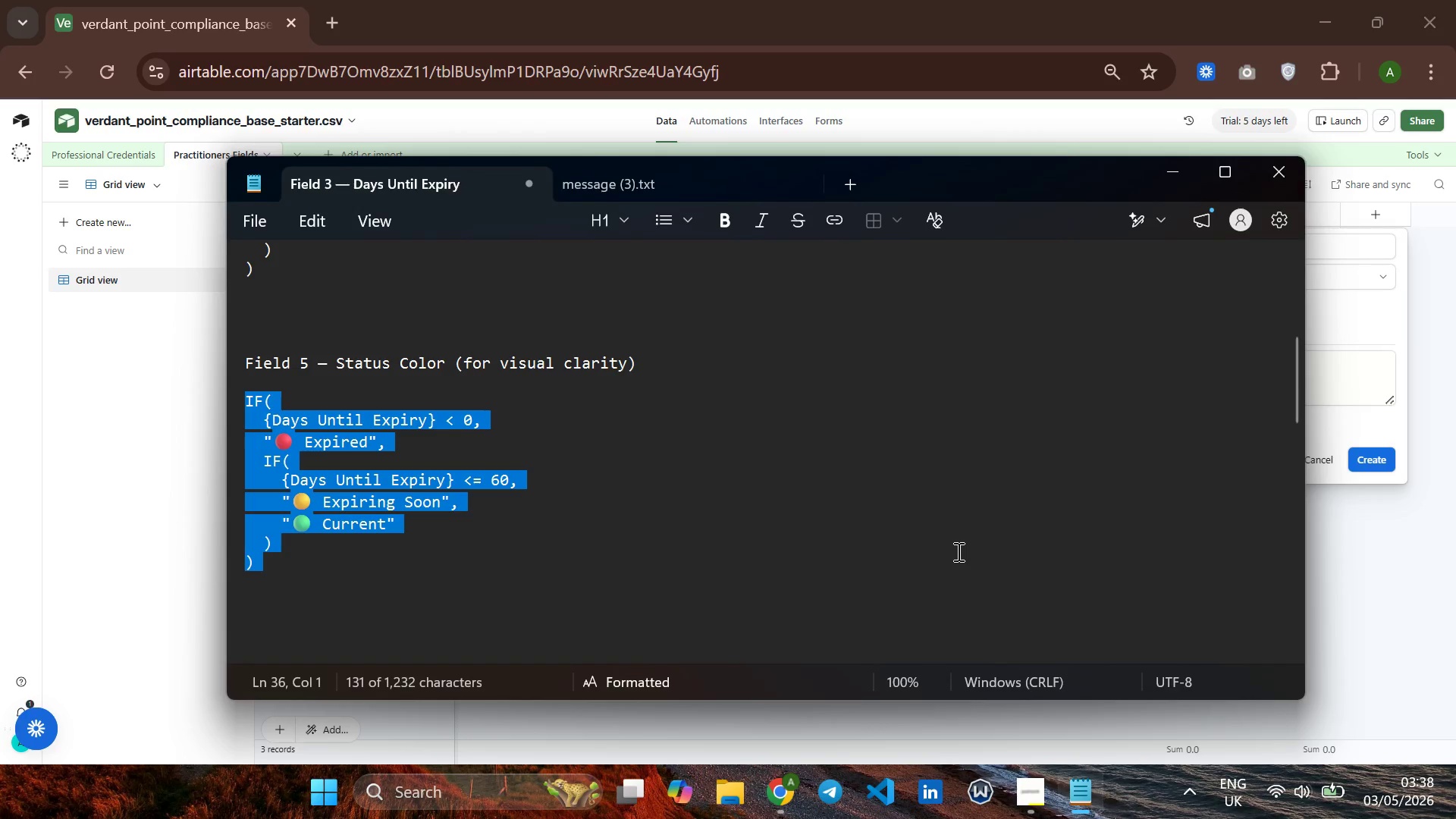 
scroll: coordinate [516, 422], scroll_direction: down, amount: 10.0
 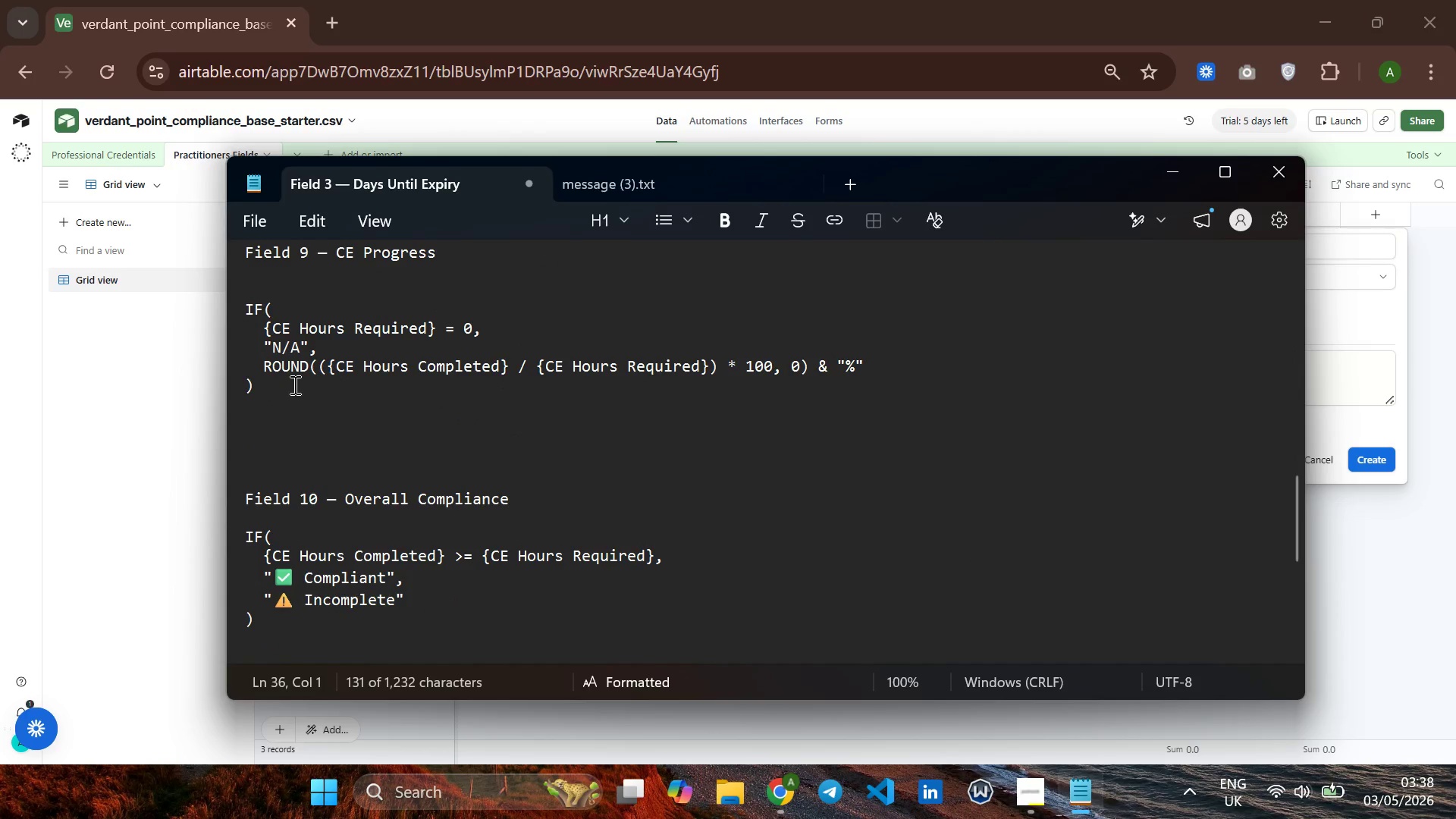 
left_click_drag(start_coordinate=[288, 384], to_coordinate=[242, 314])
 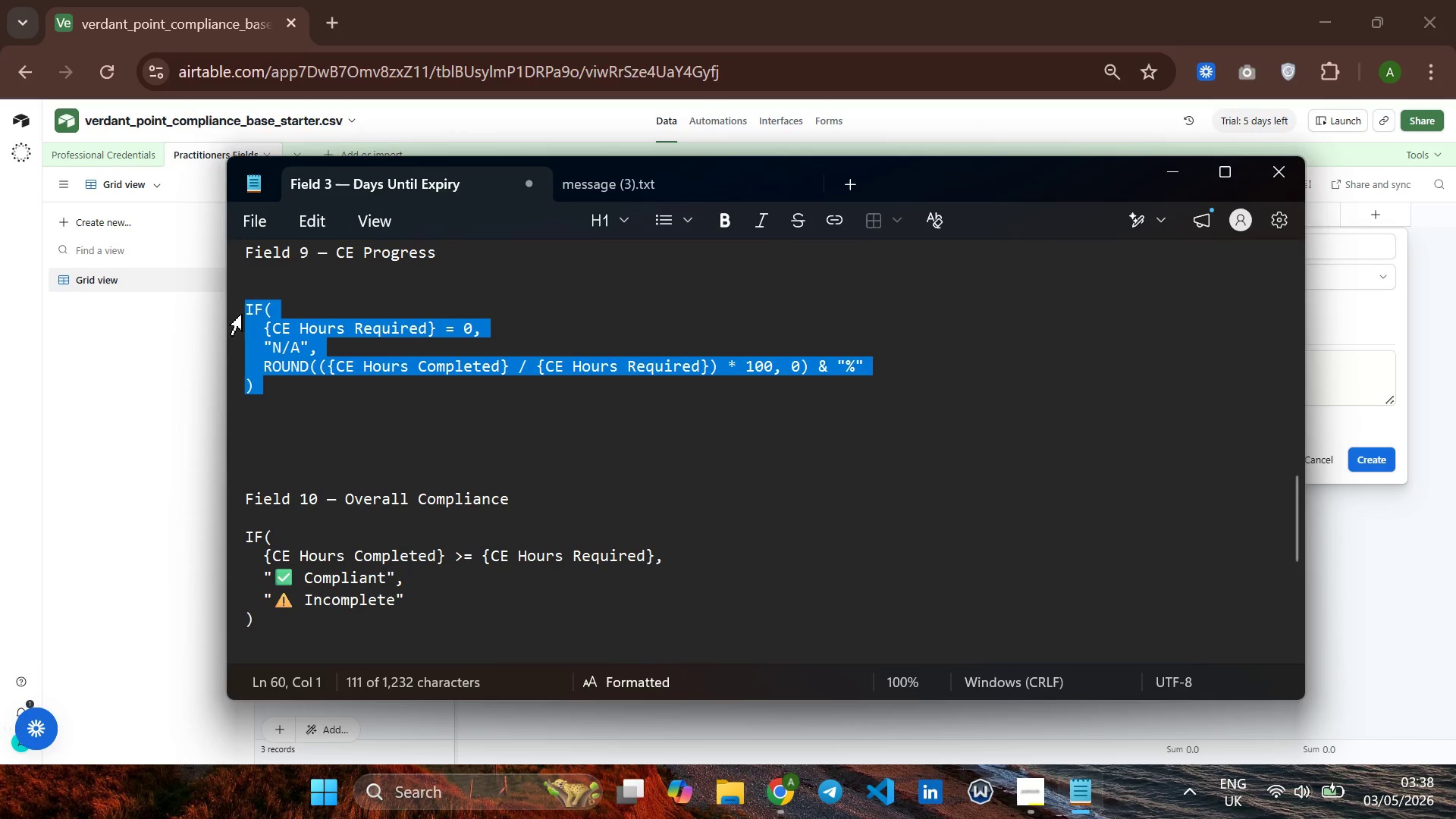 
hold_key(key=ControlLeft, duration=0.92)
 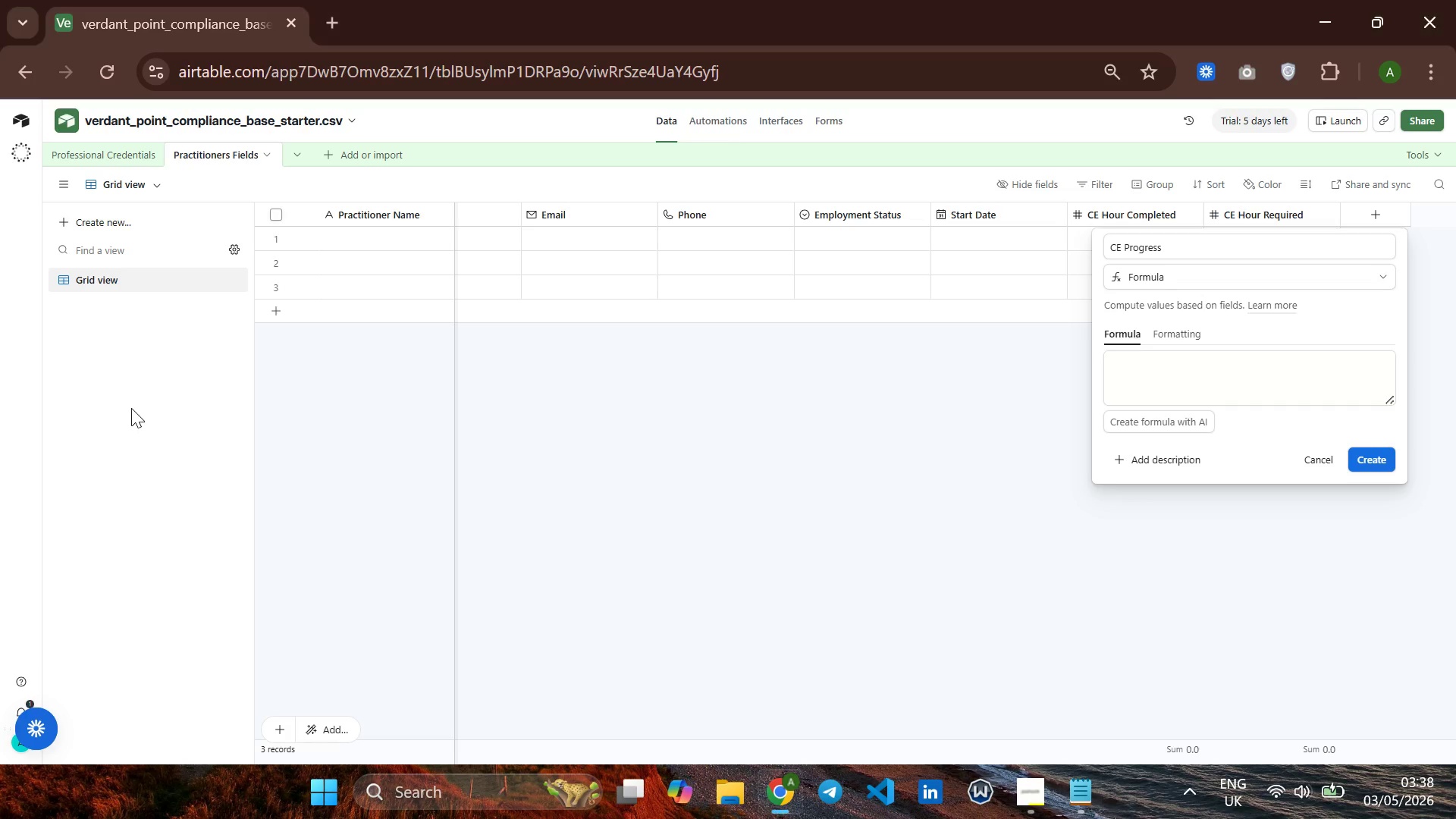 
hold_key(key=C, duration=0.31)
 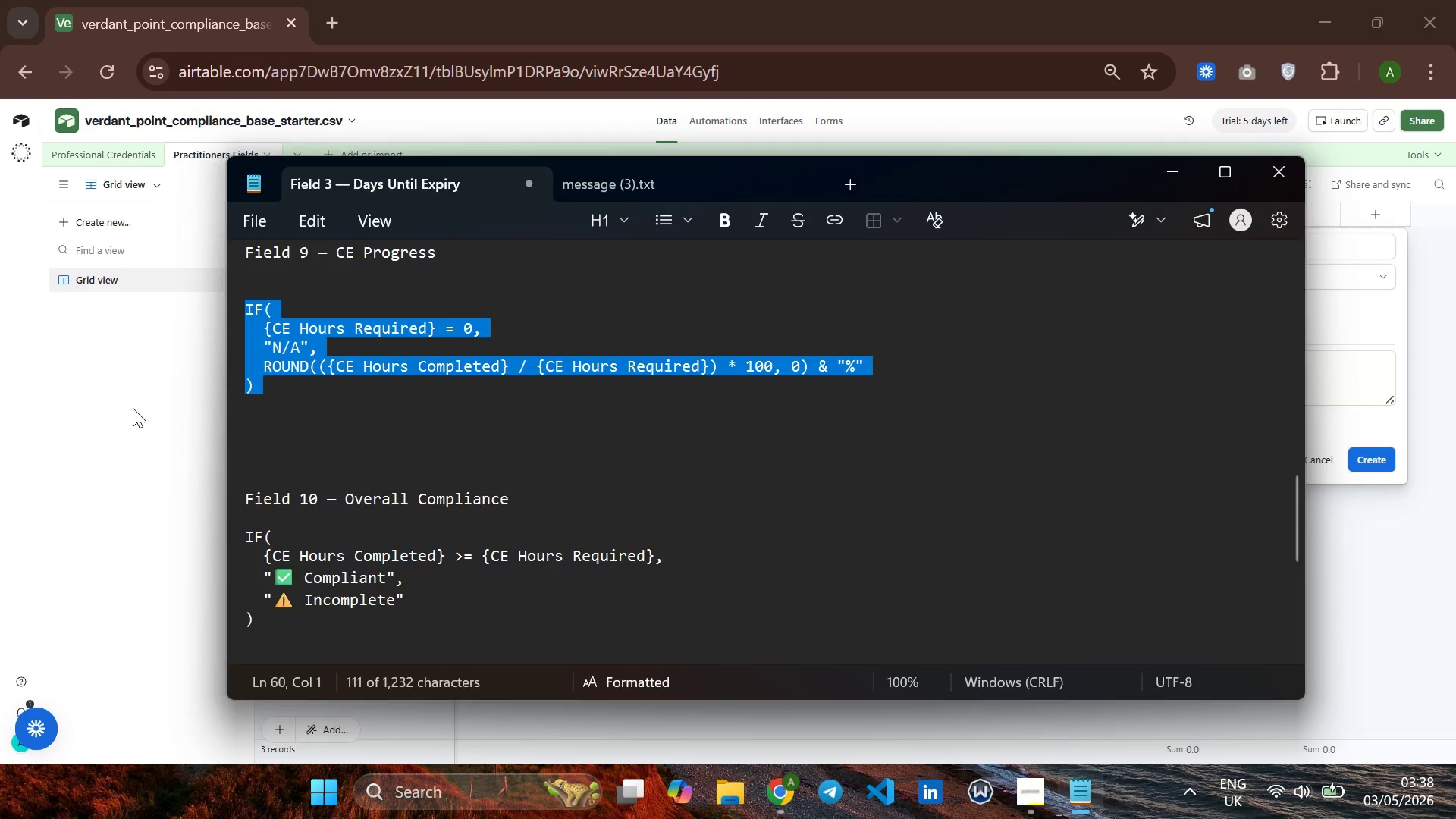 
left_click([131, 408])
 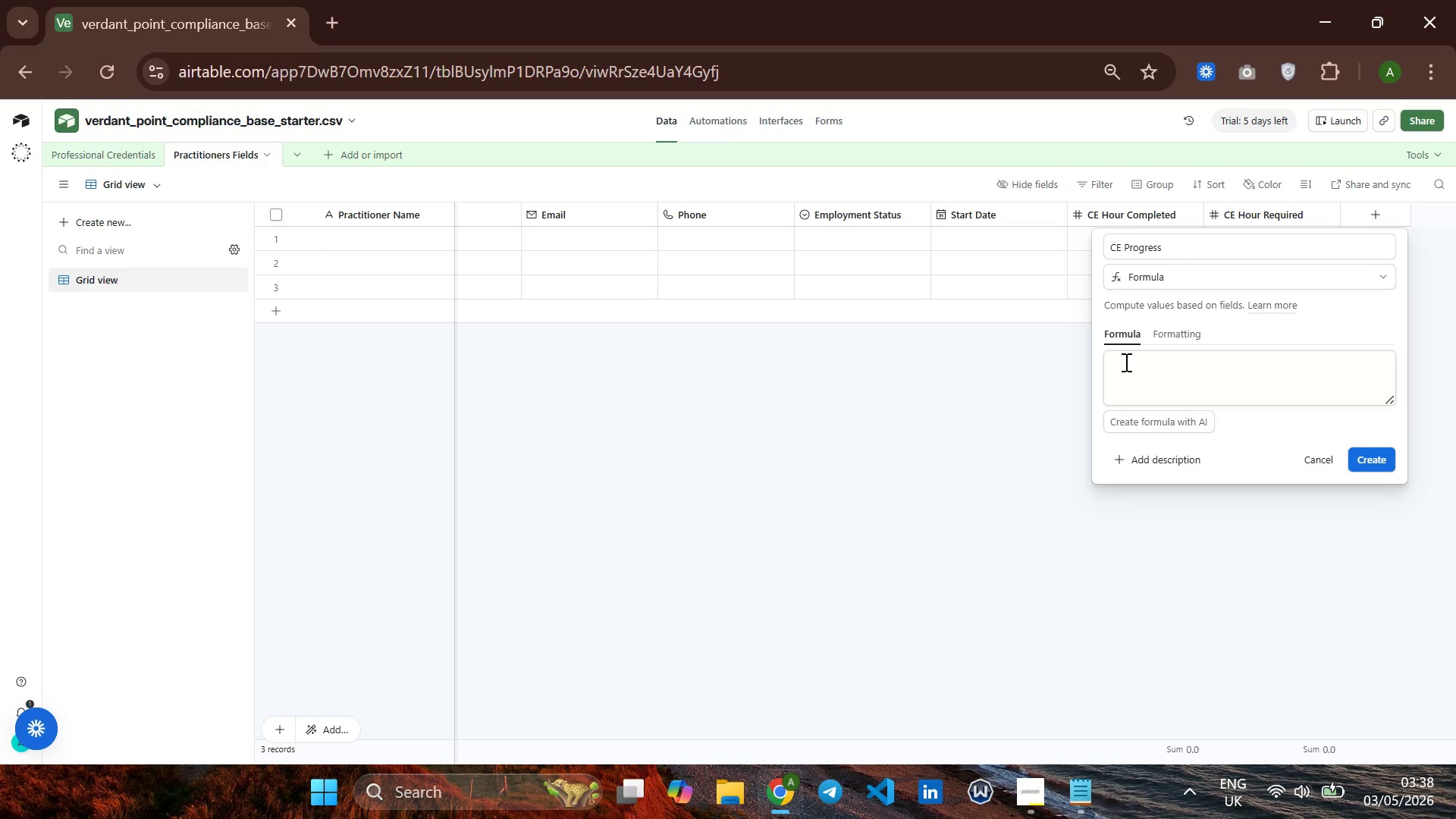 
left_click([1122, 362])
 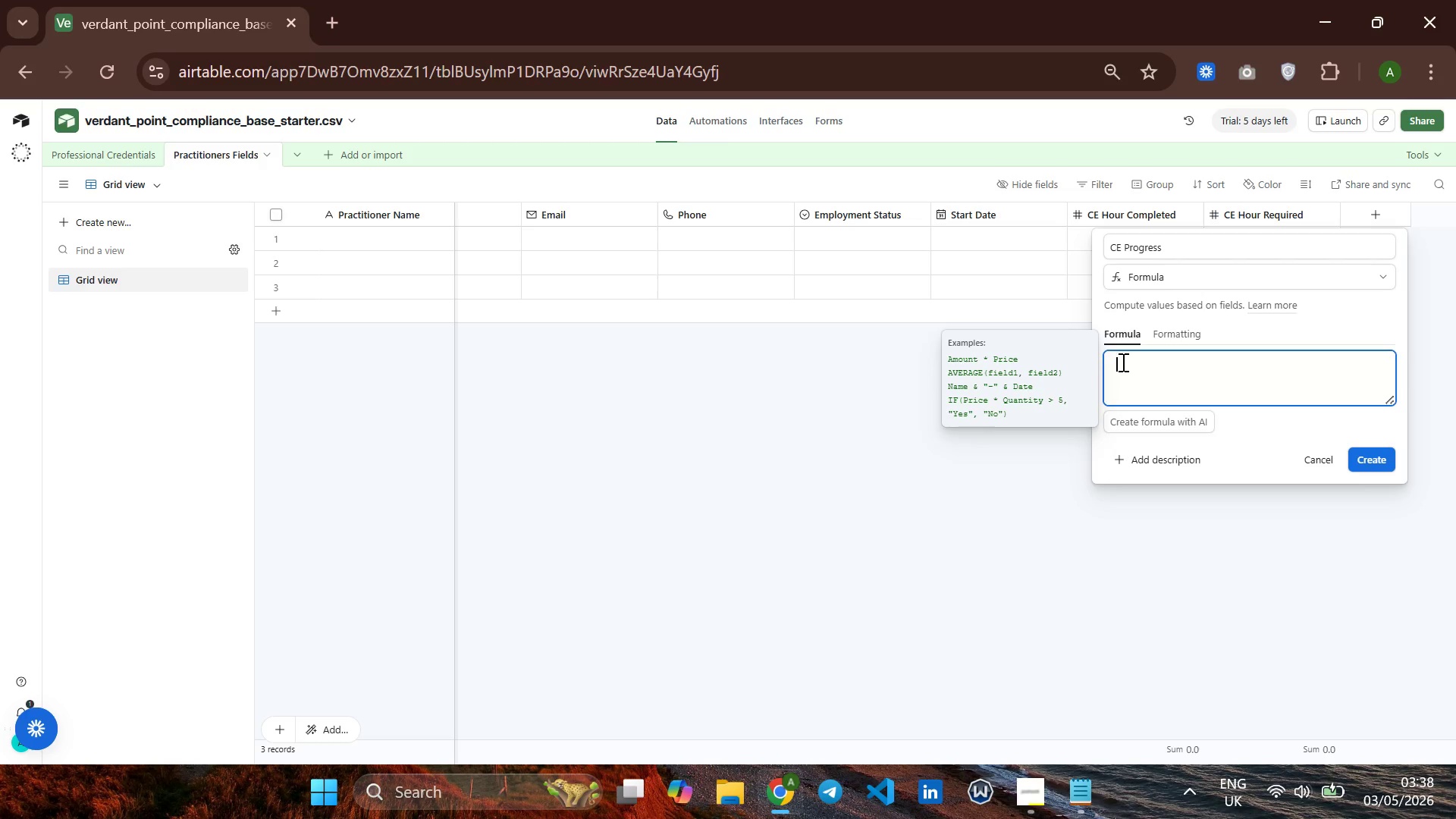 
key(Control+V)
 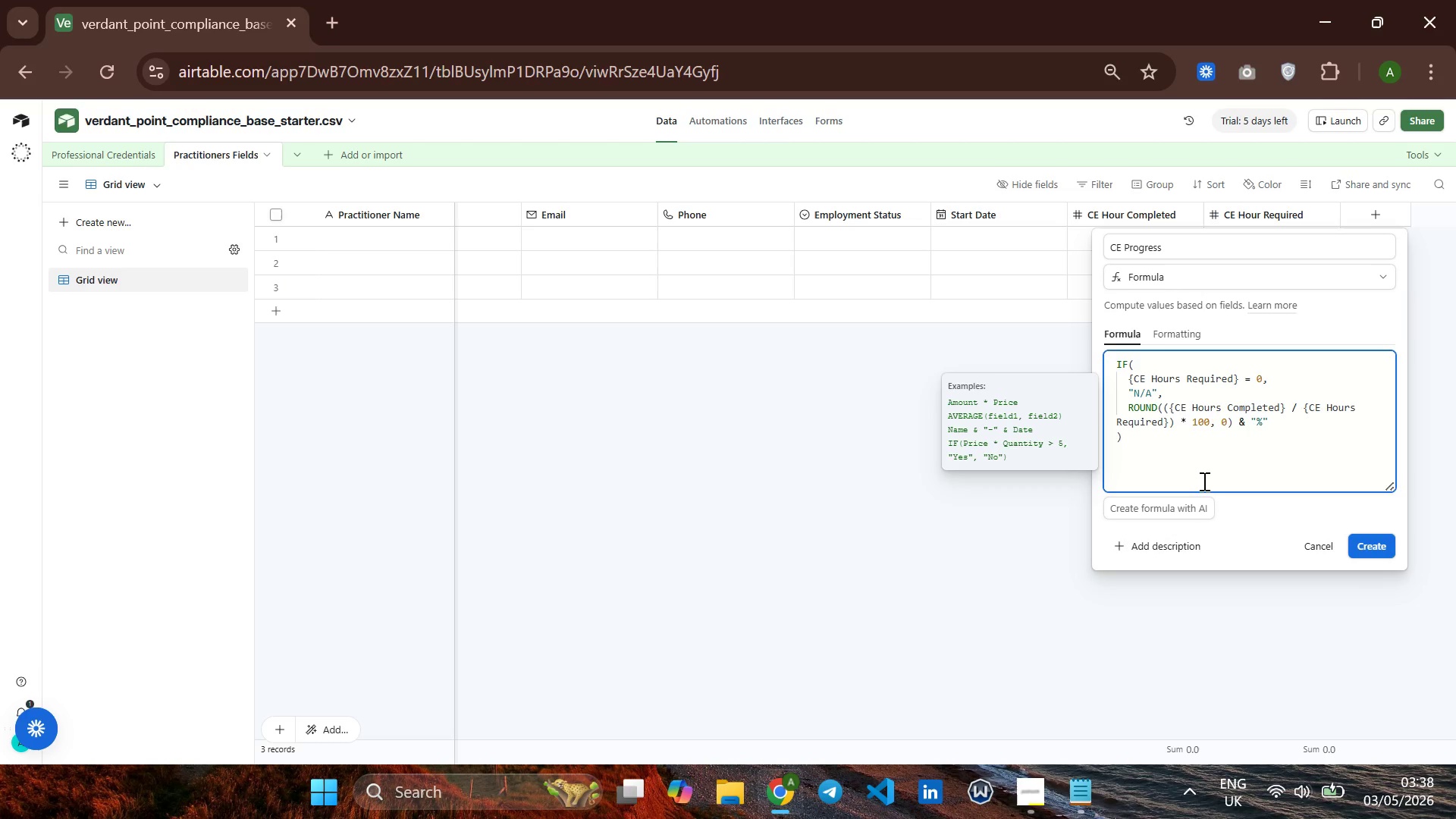 
key(Backspace)
 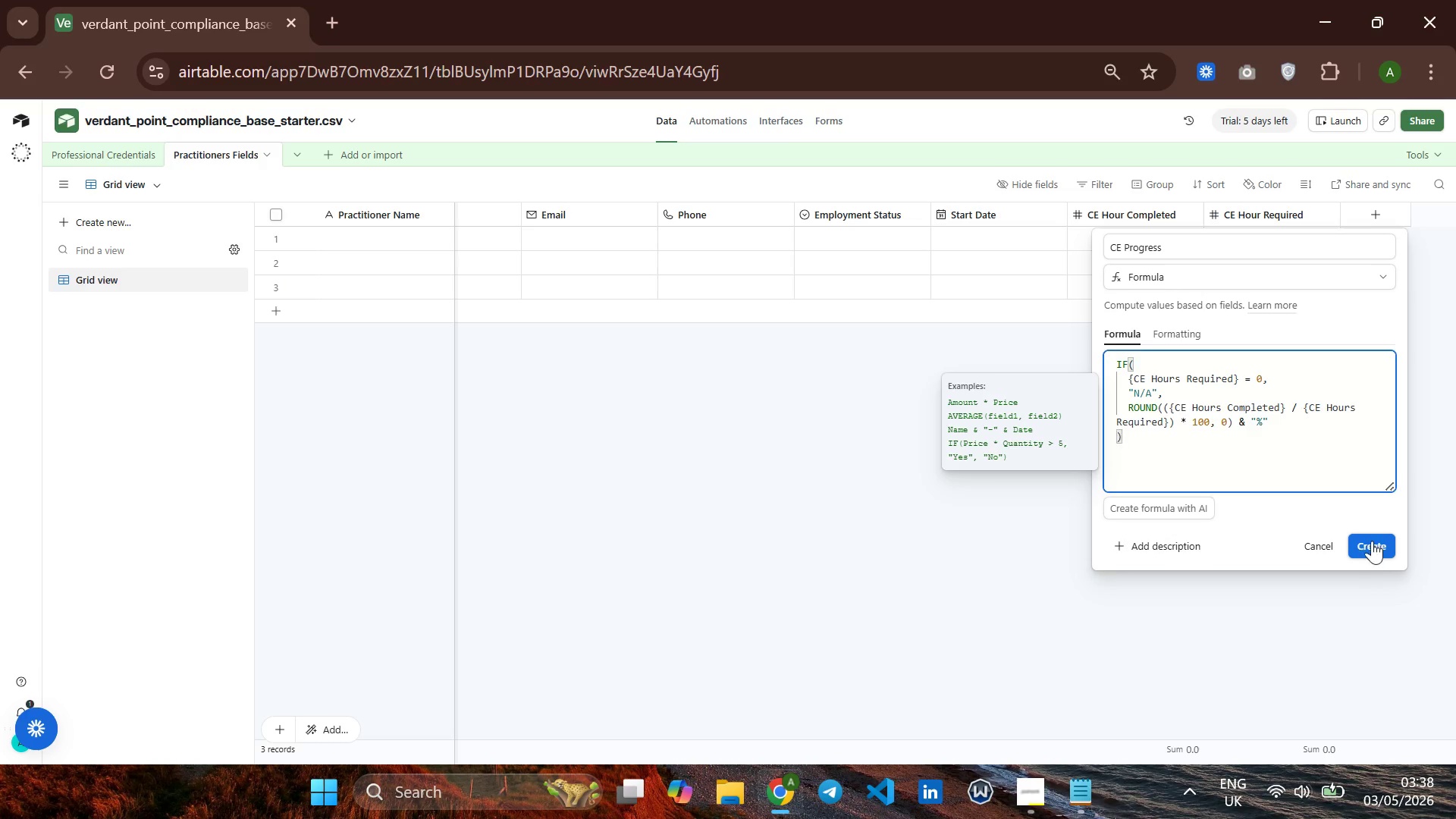 
left_click([1372, 539])
 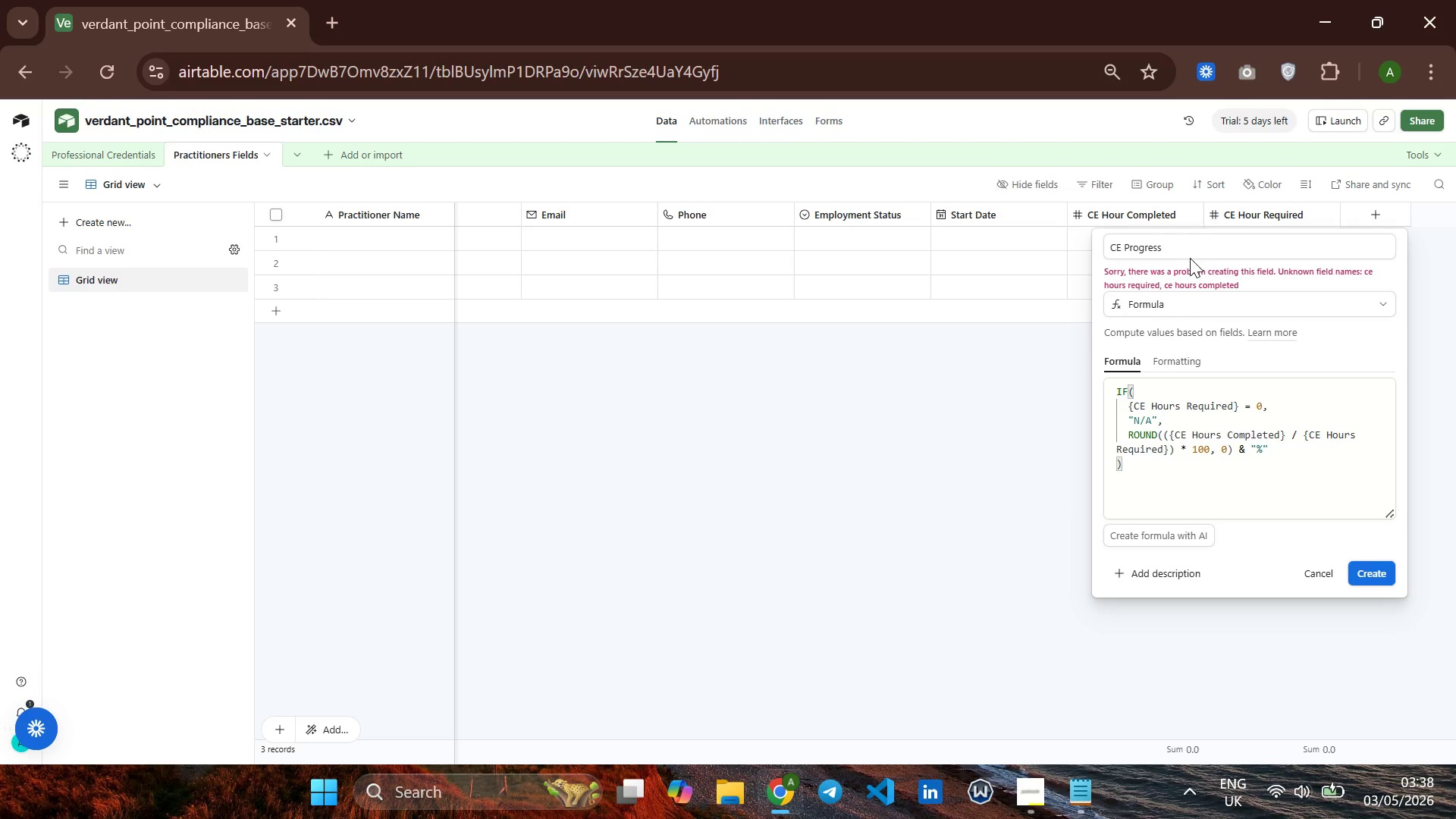 
wait(26.72)
 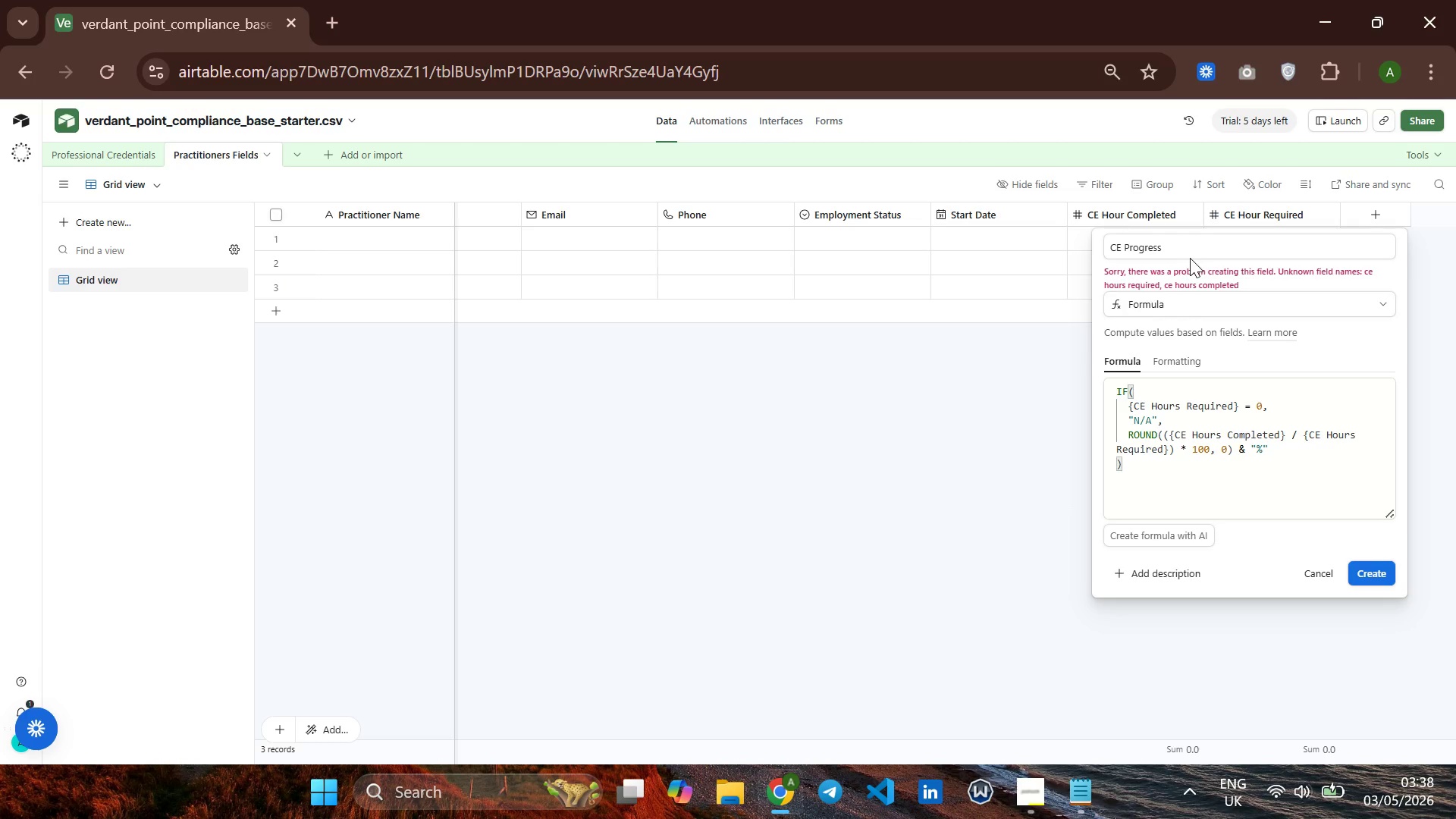 
right_click([1186, 224])
 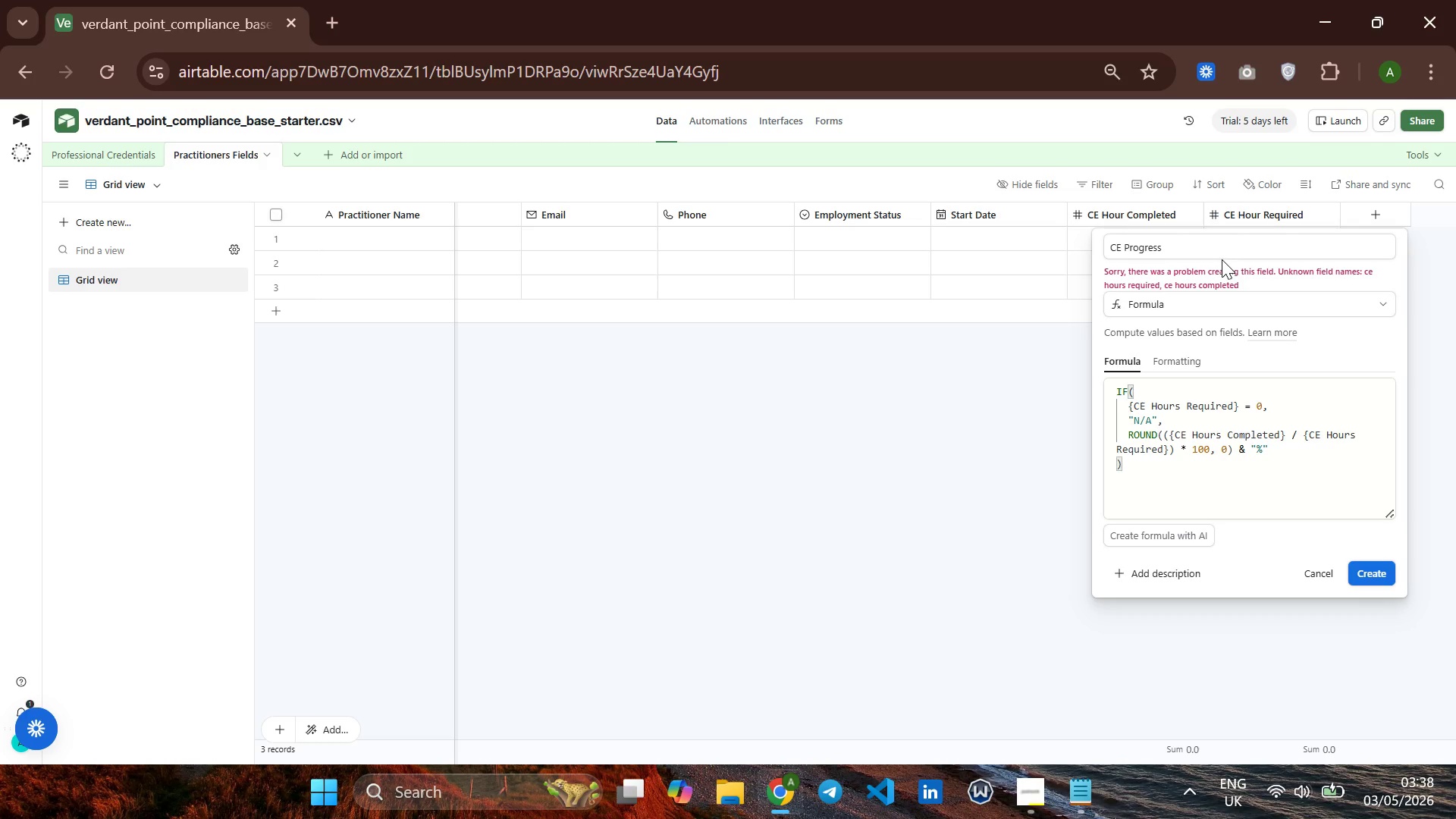 
left_click([1172, 224])
 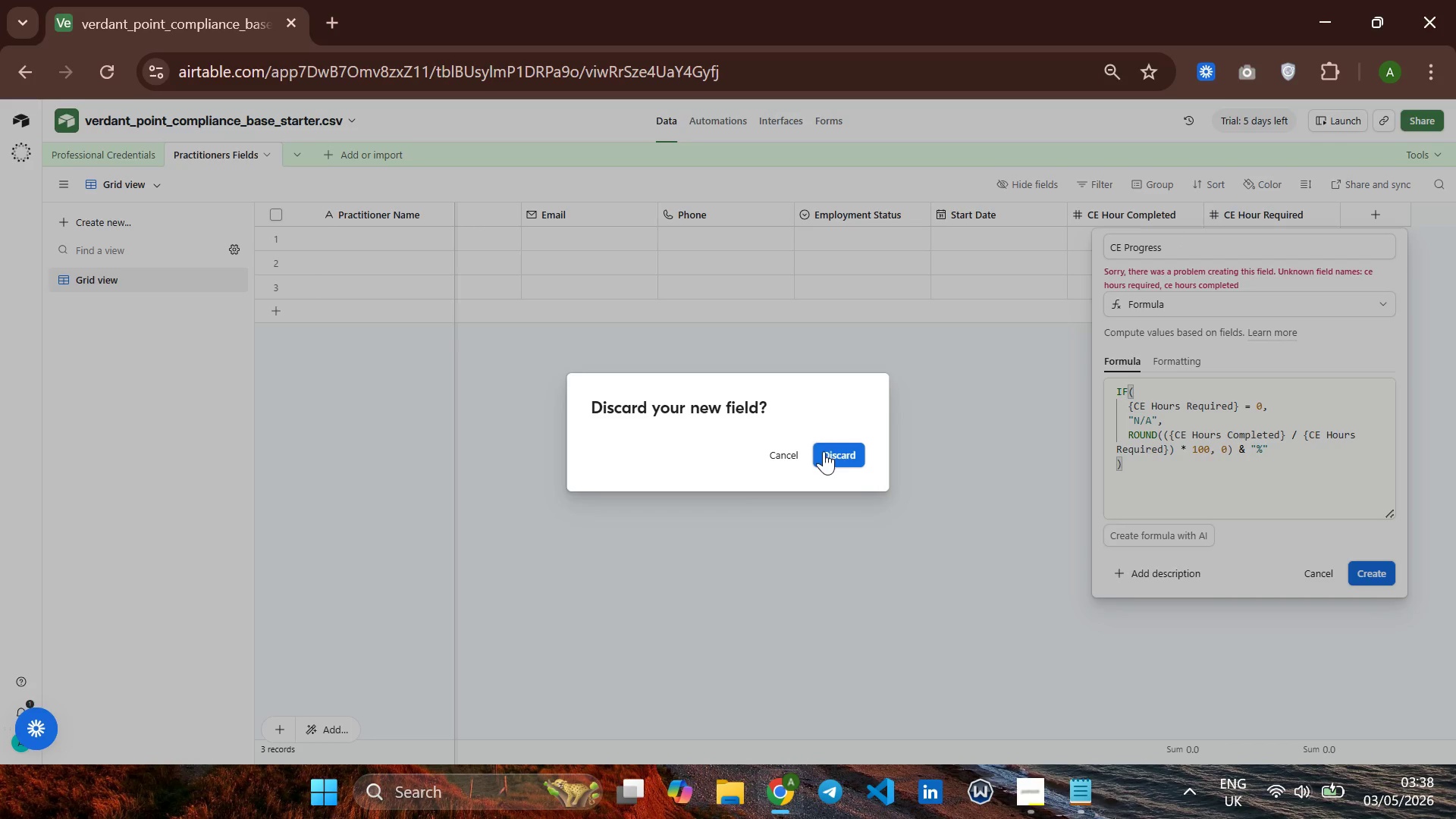 
left_click([824, 451])
 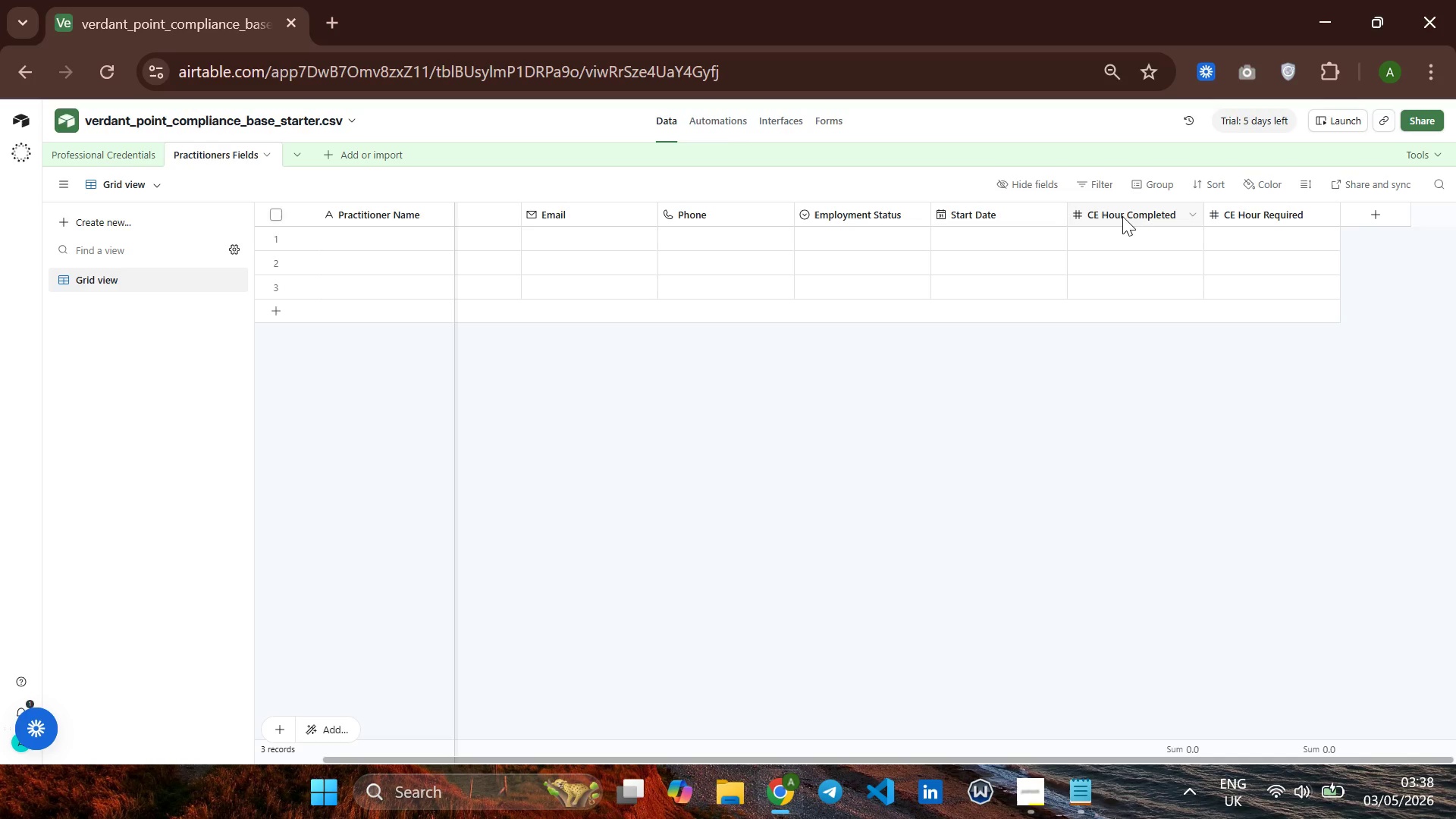 
right_click([1122, 216])
 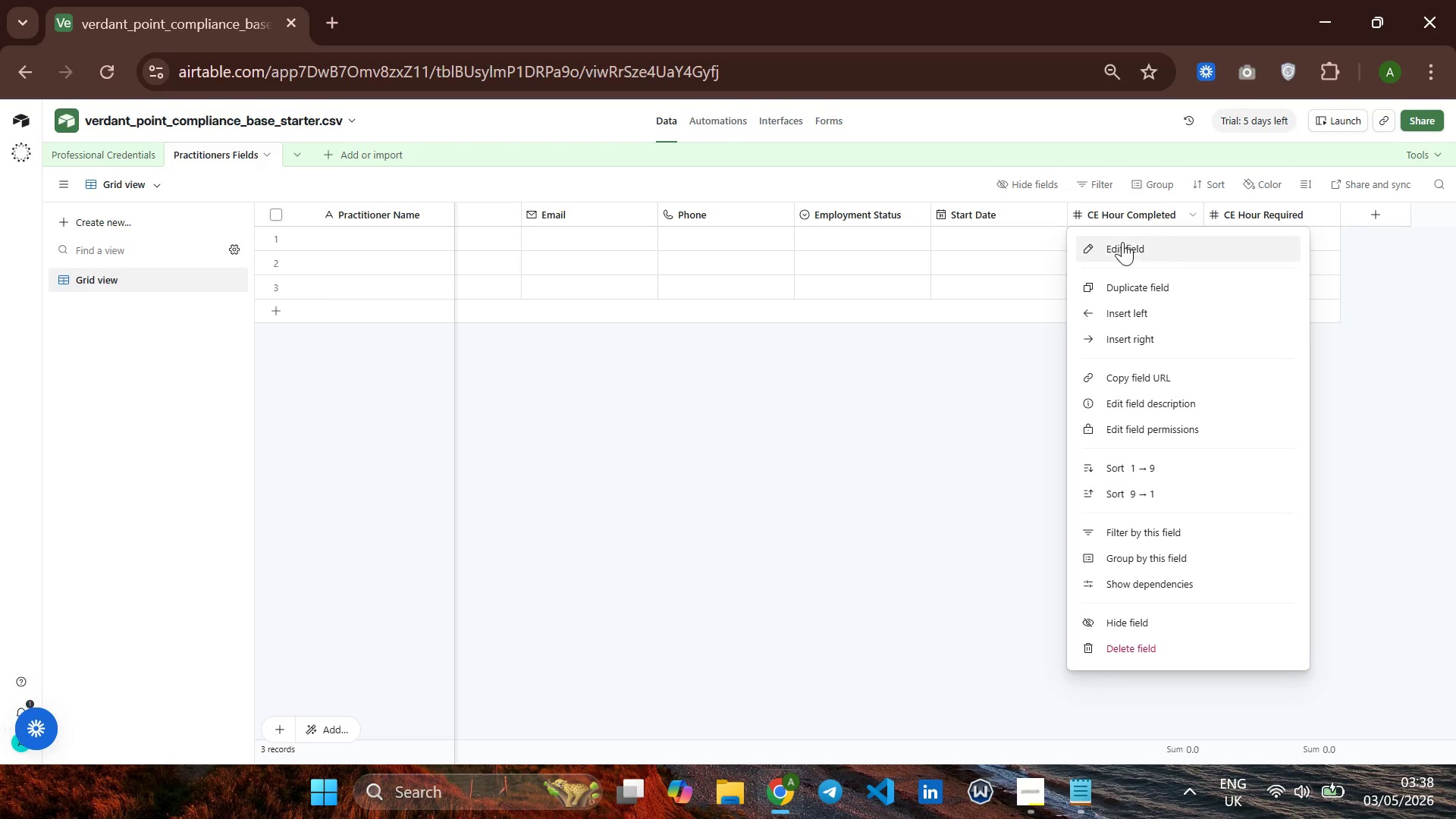 
left_click([1122, 242])
 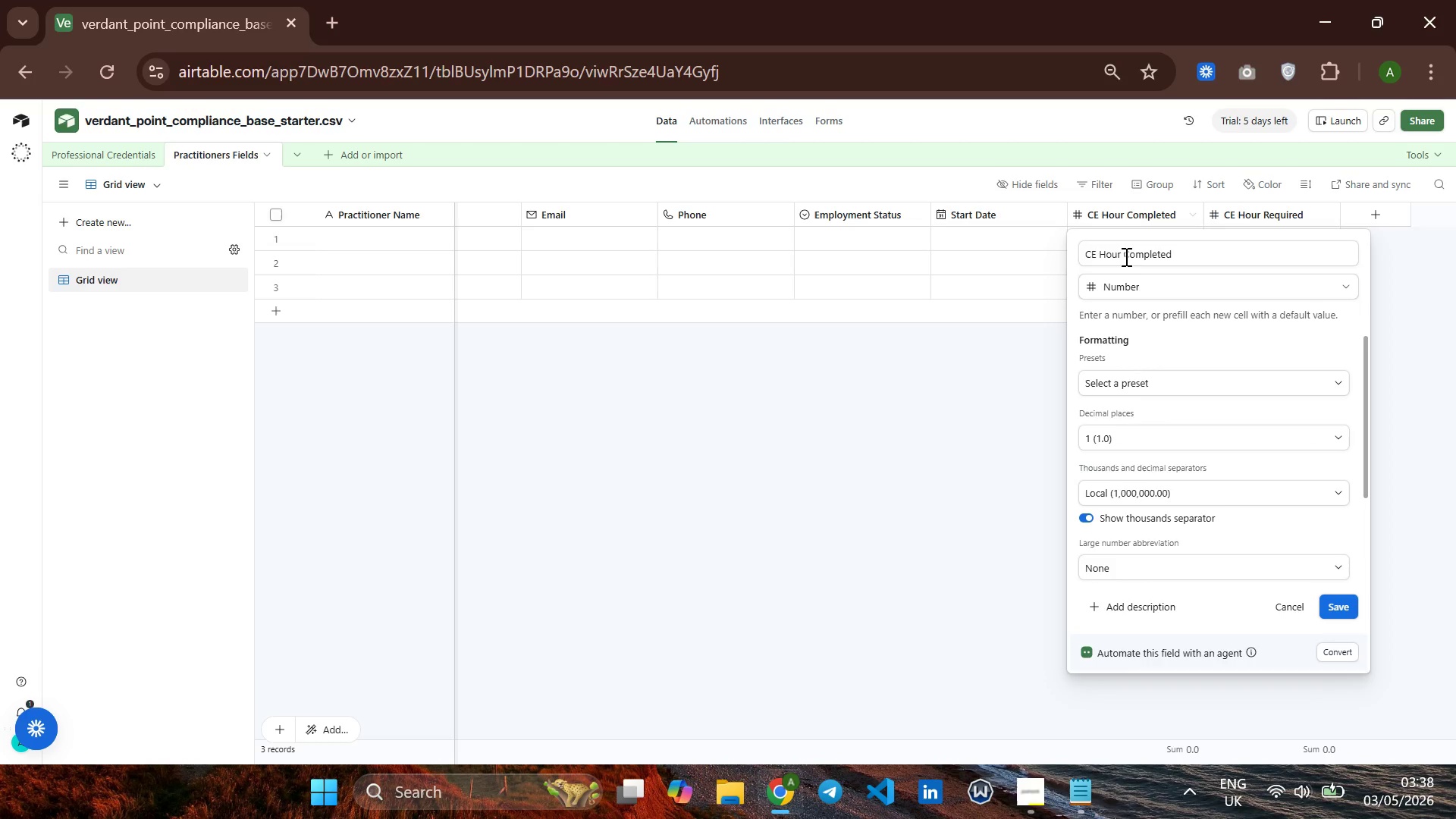 
left_click([1121, 256])
 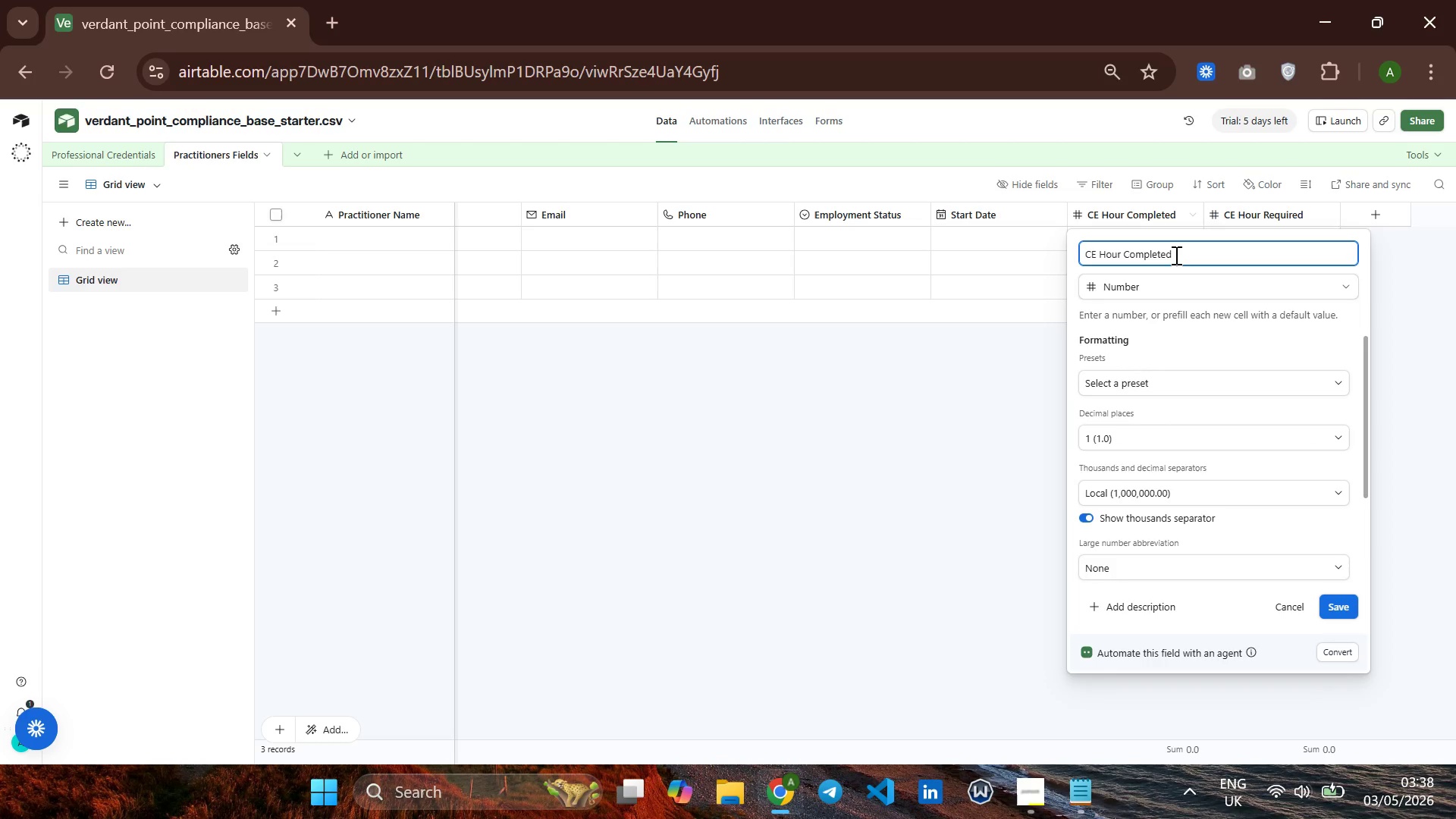 
key(S)
 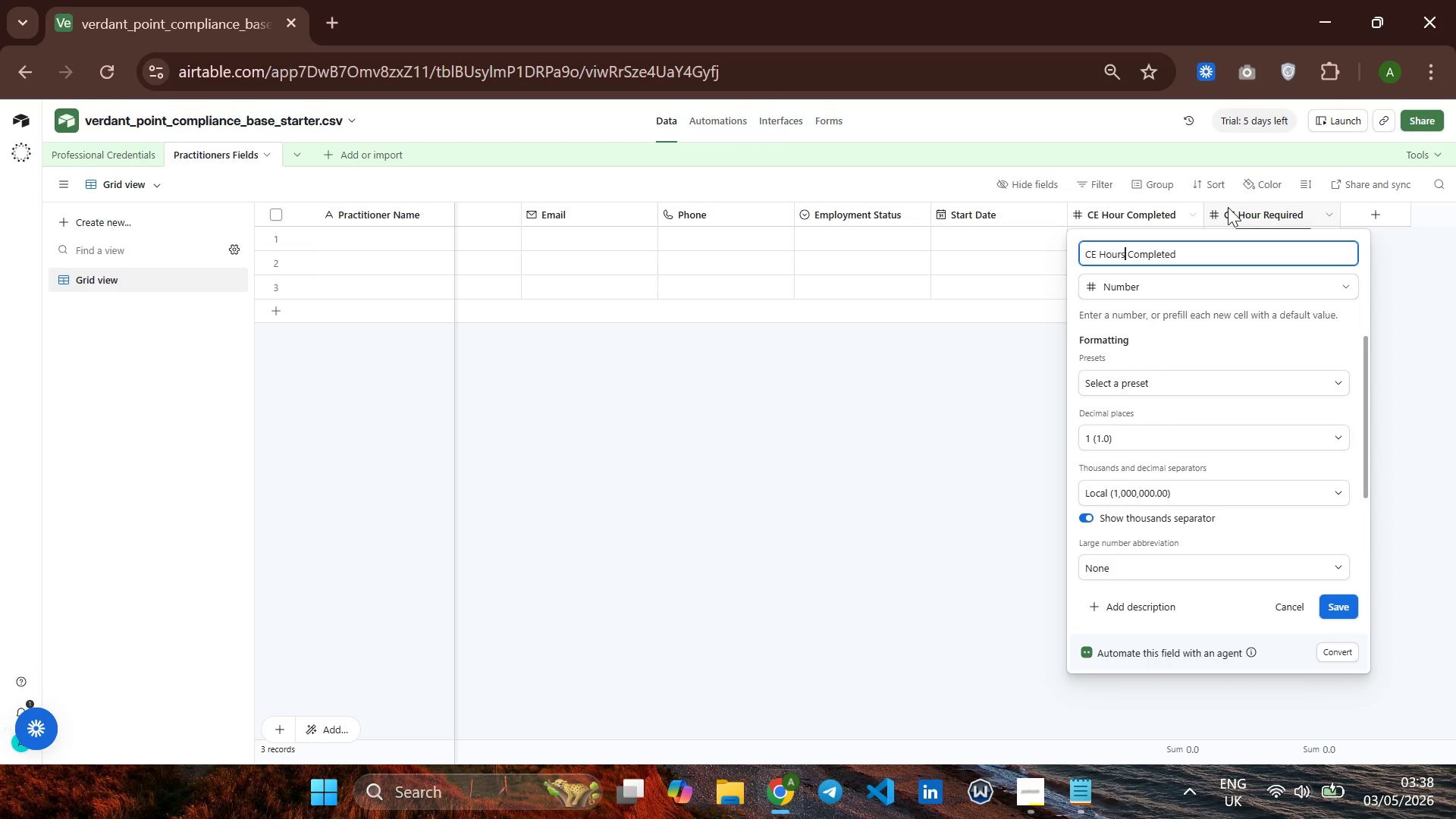 
key(Enter)
 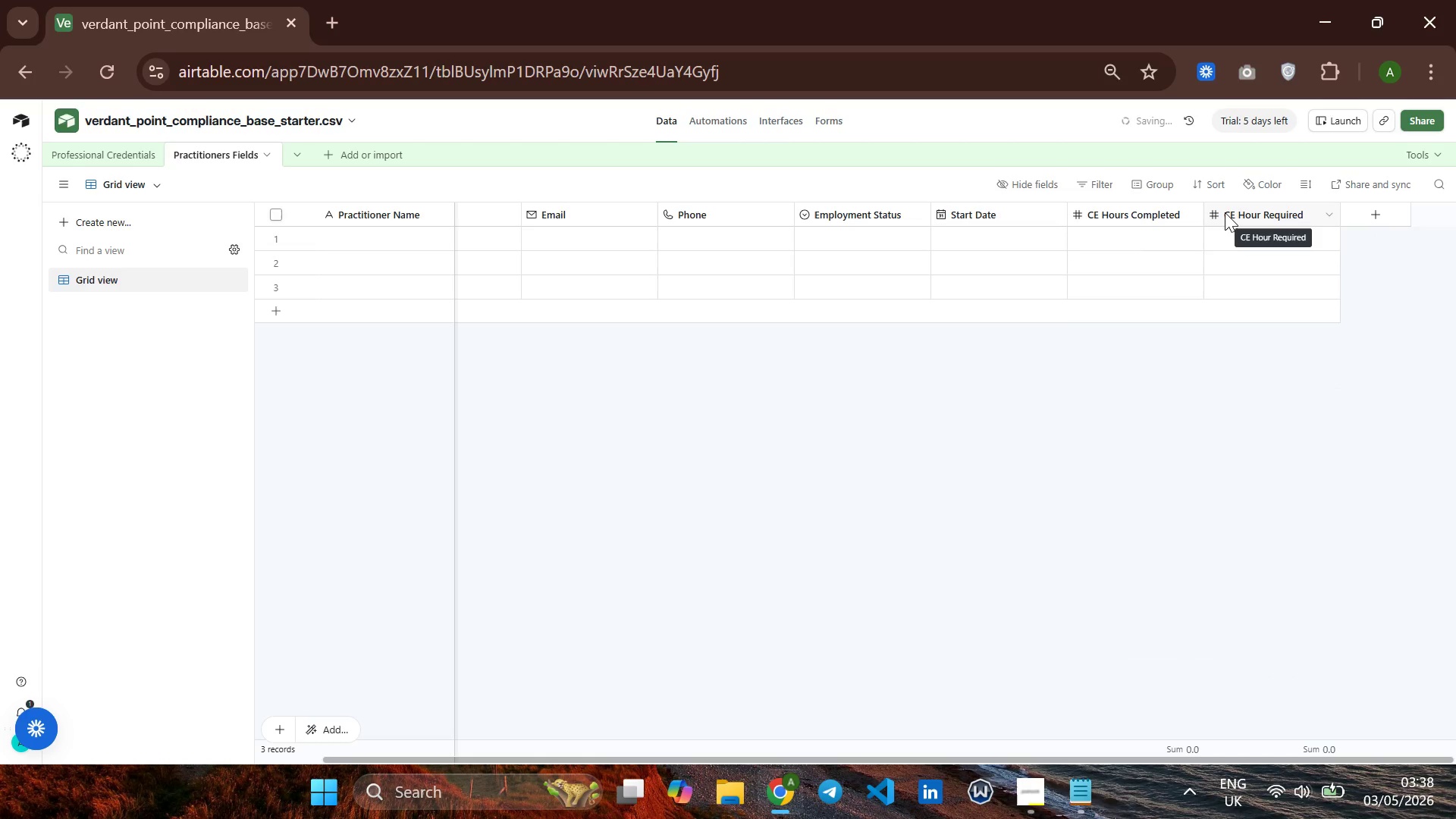 
right_click([1225, 212])
 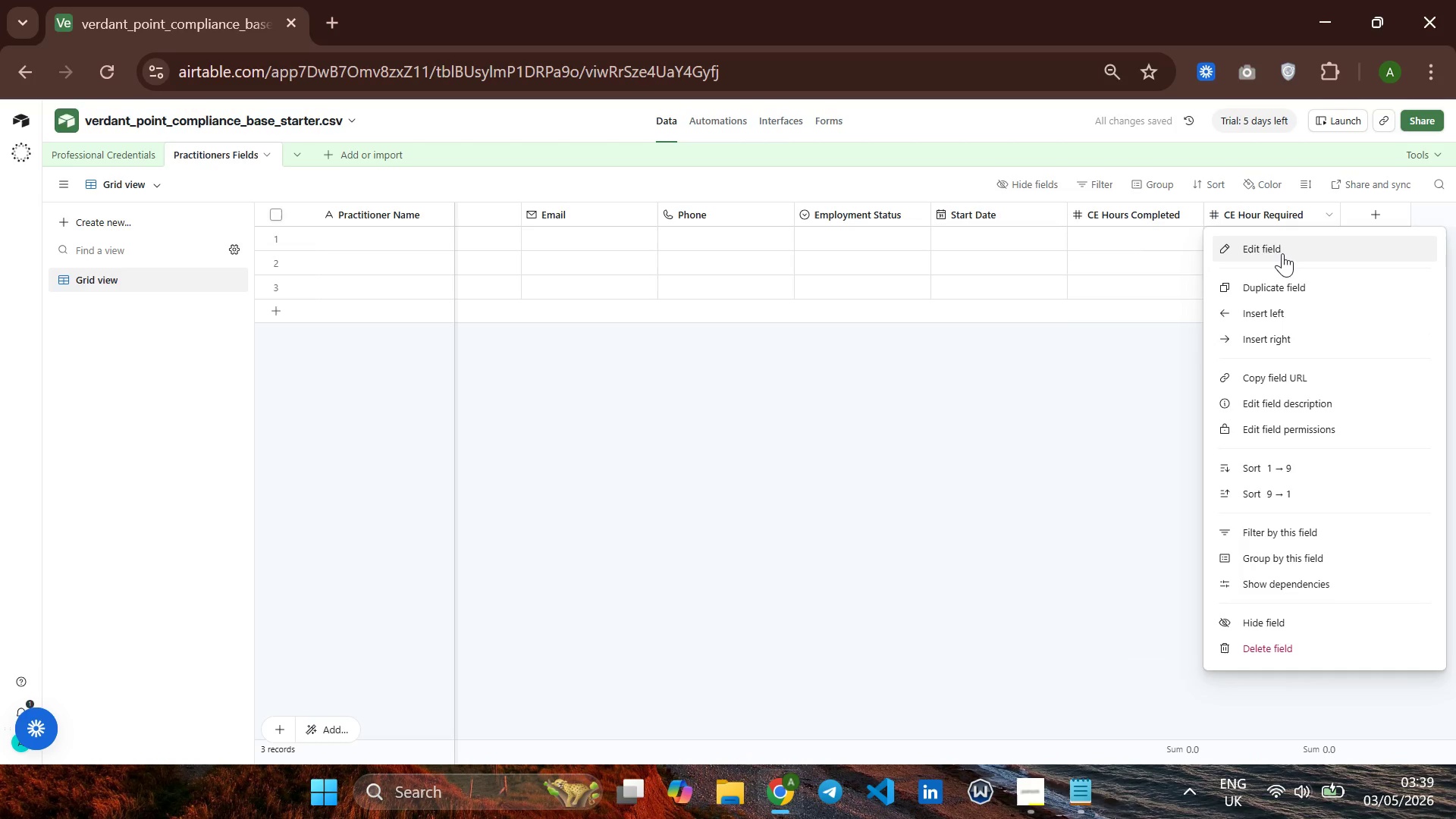 
left_click([1282, 252])
 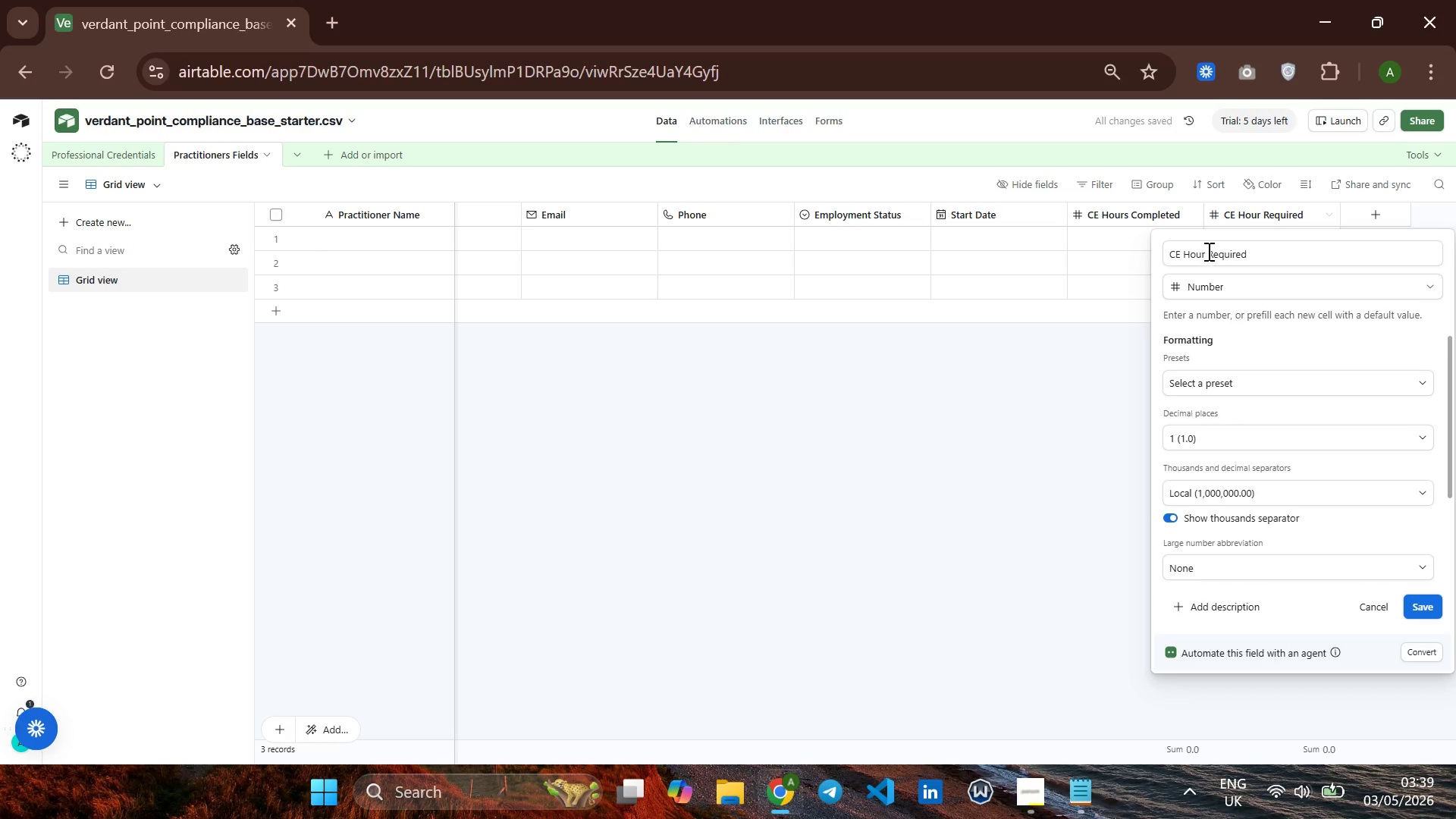 
left_click([1203, 251])
 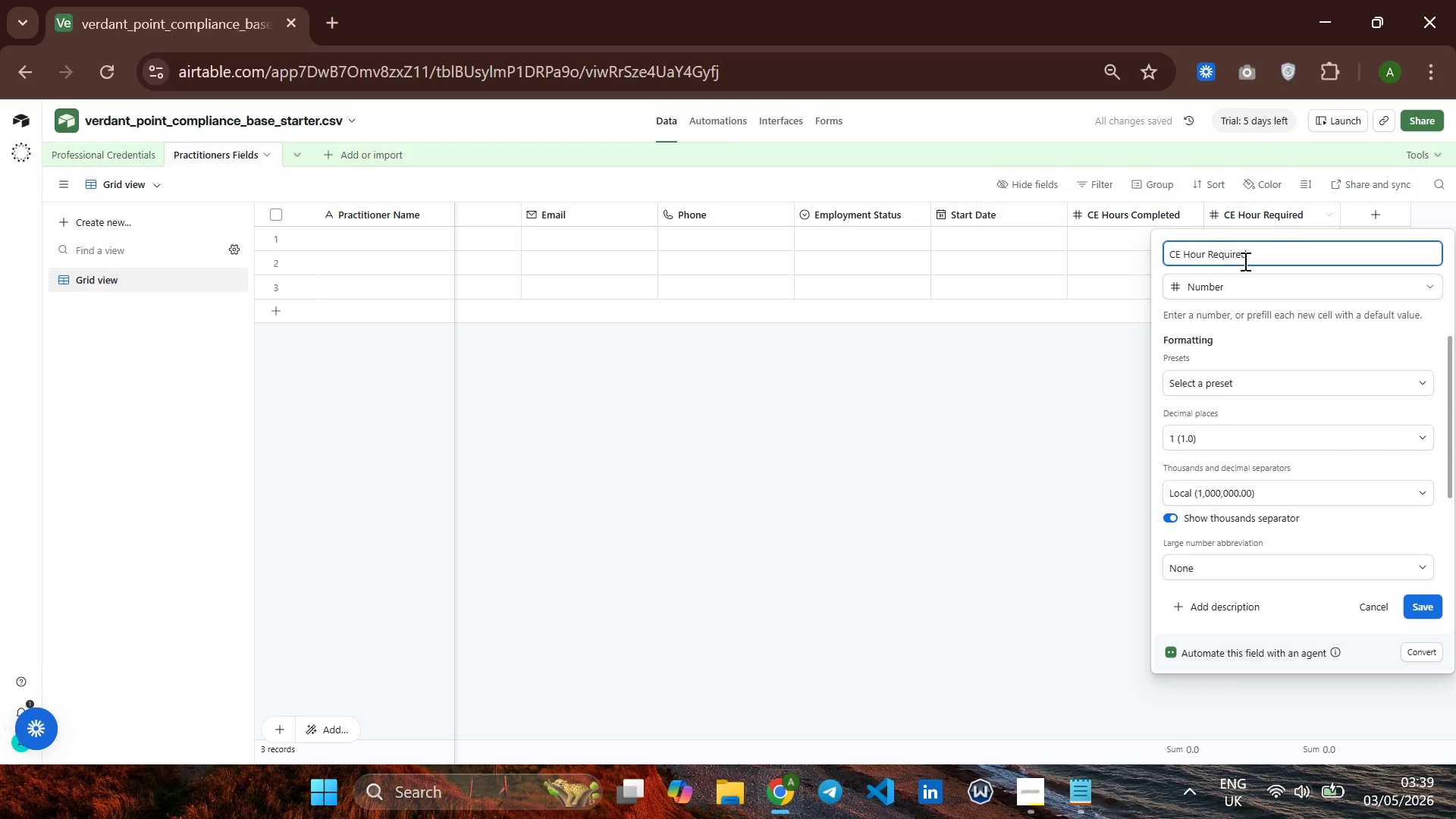 
key(ArrowRight)
 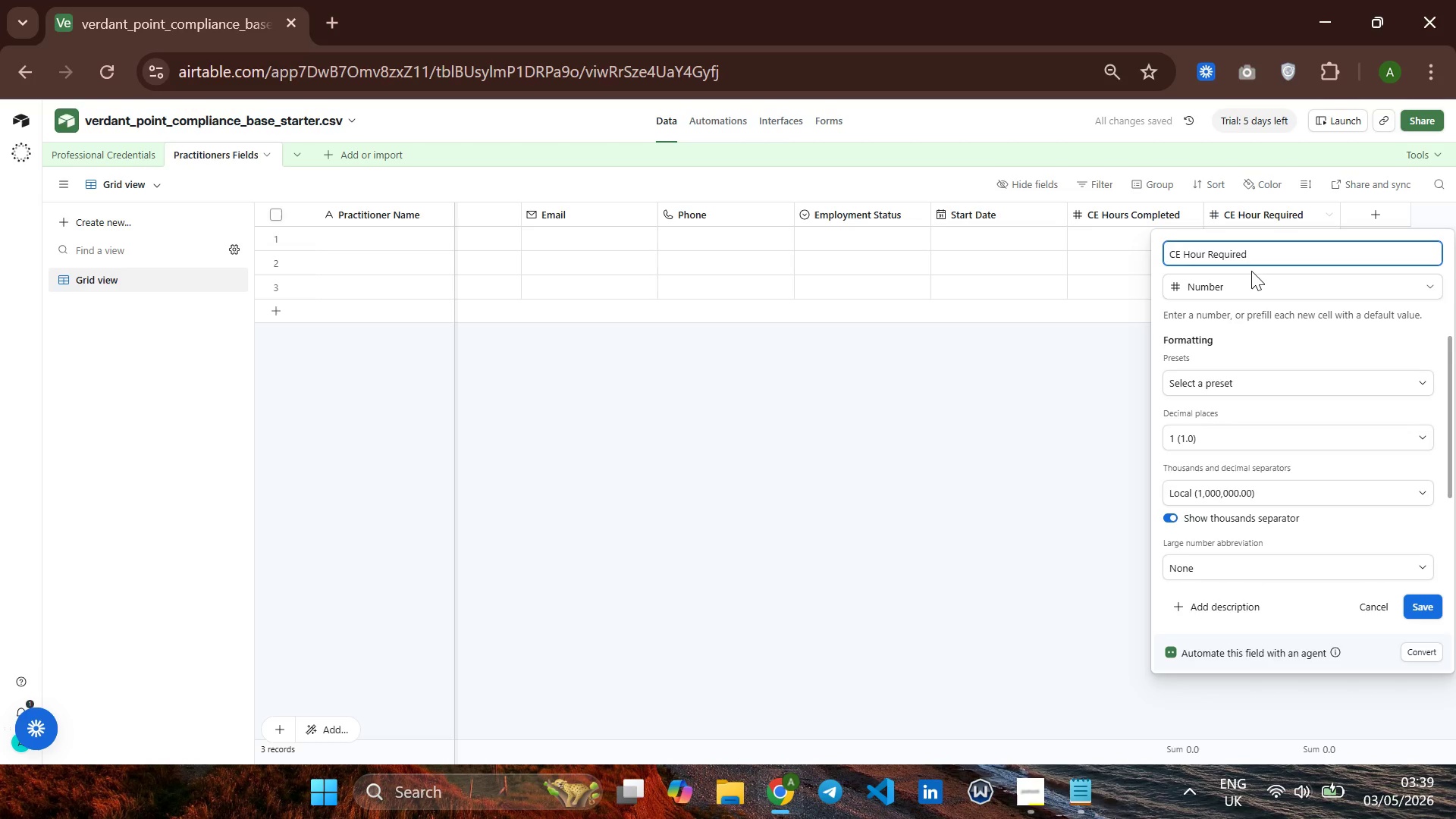 
key(2)
 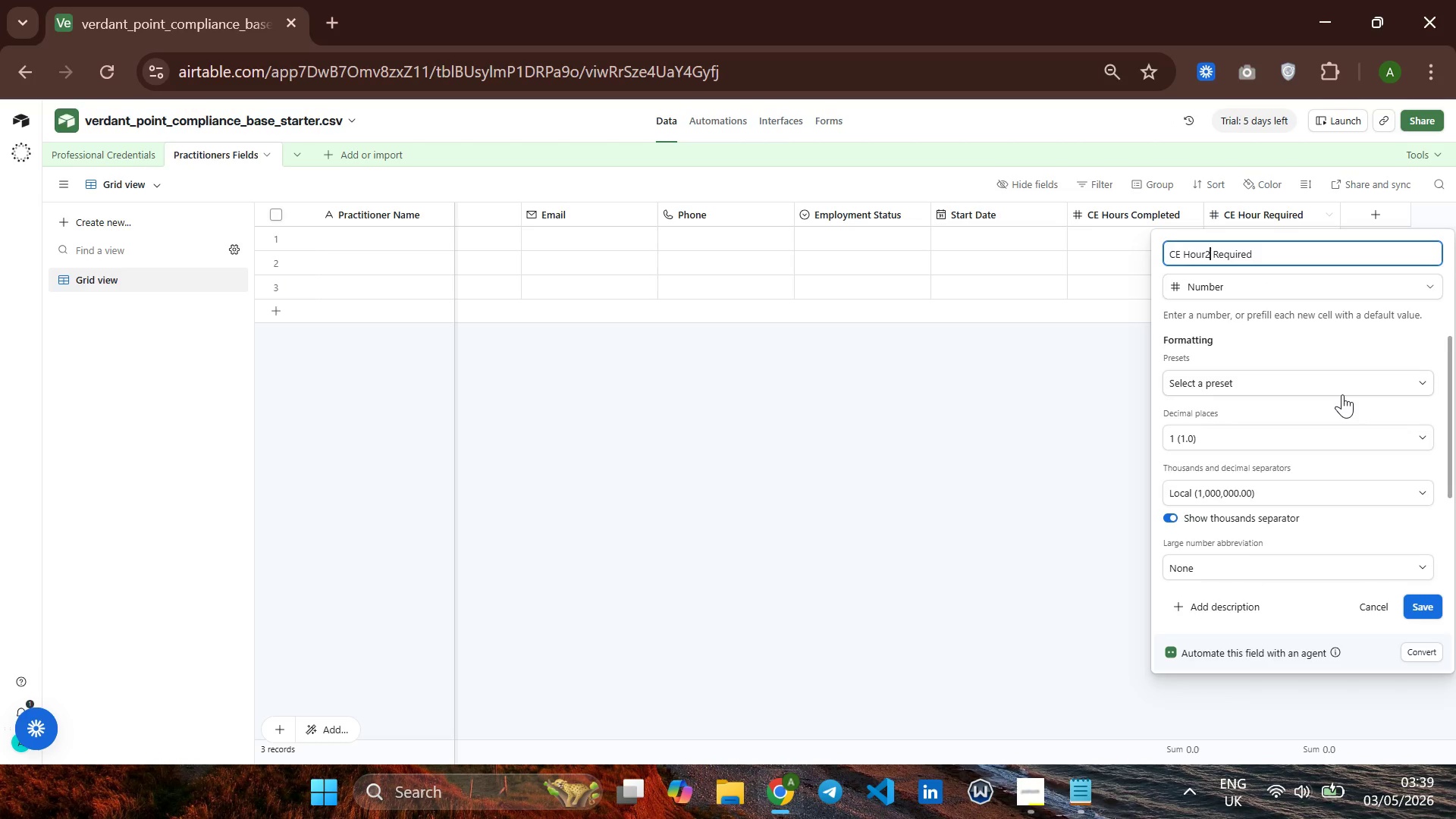 
key(Backspace)
 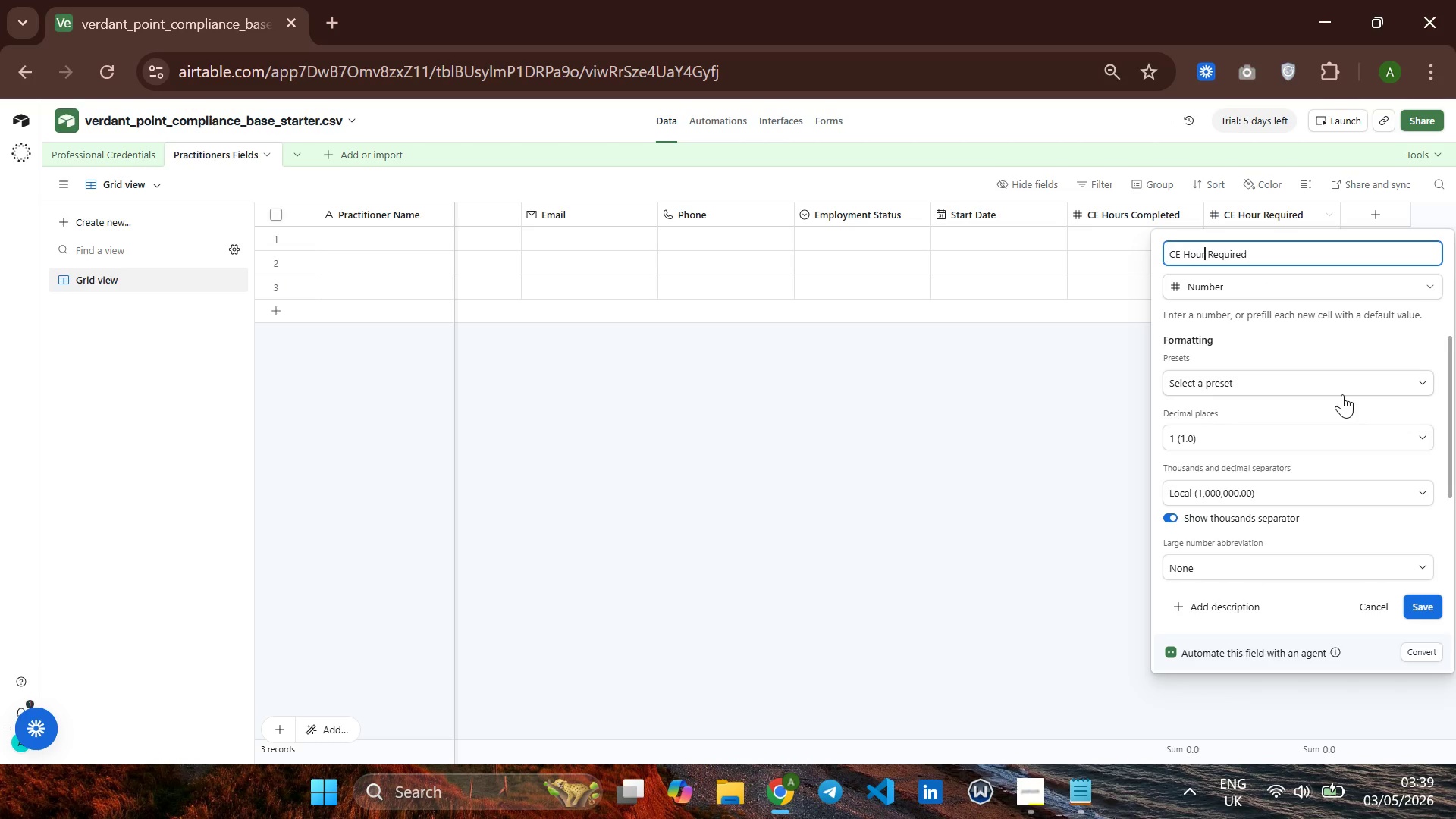 
key(S)
 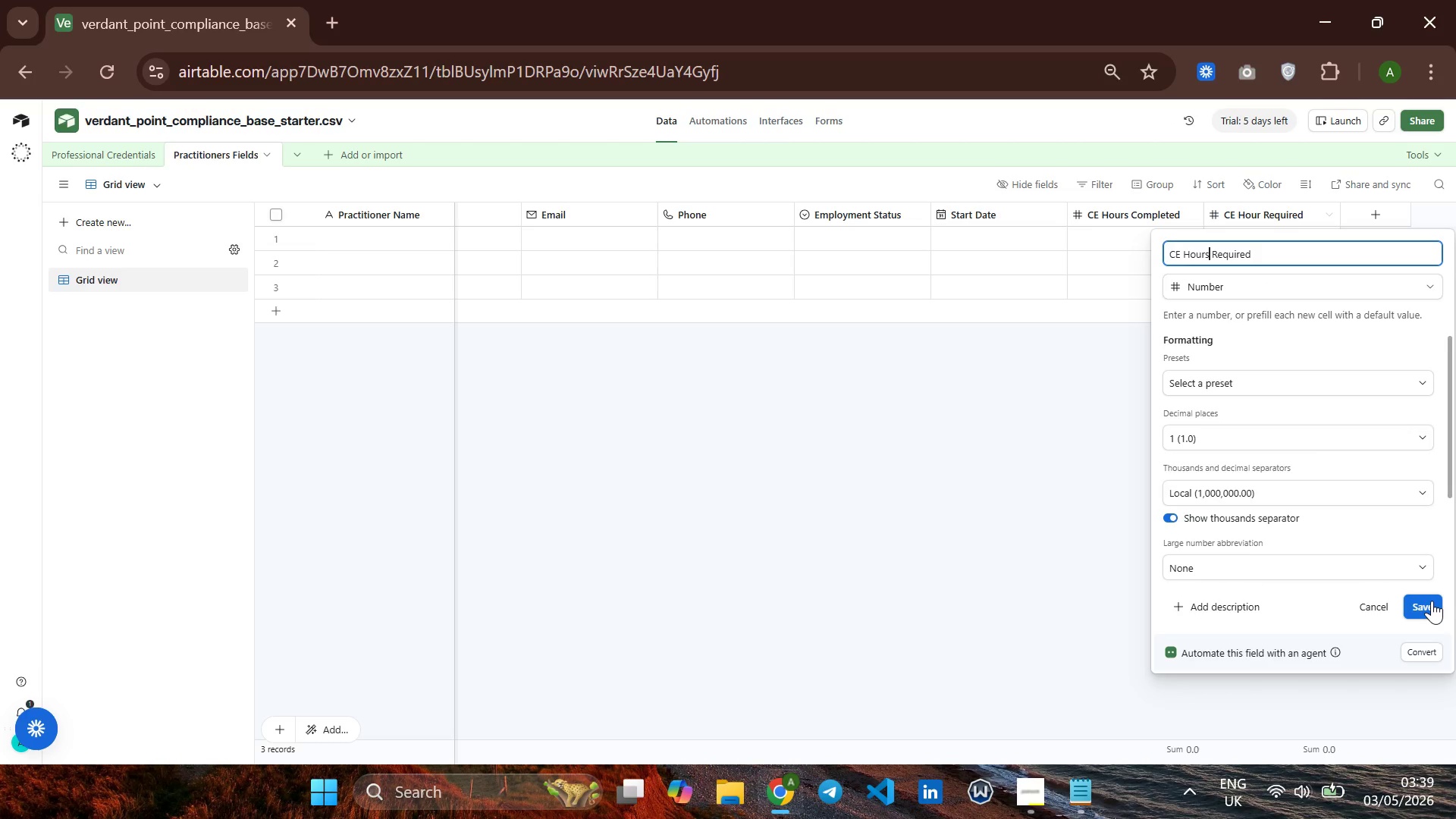 
left_click([1432, 601])
 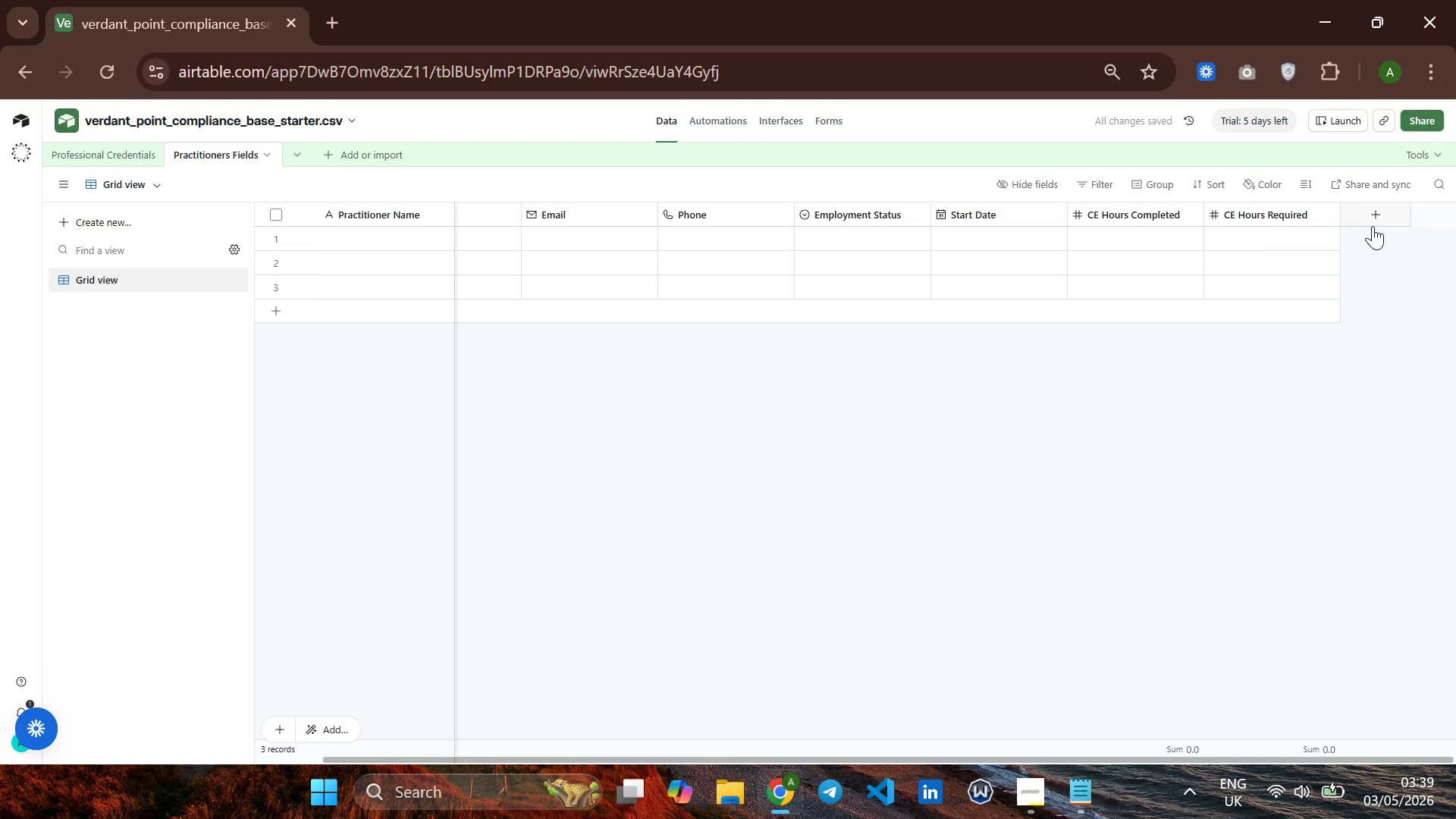 
right_click([1370, 215])
 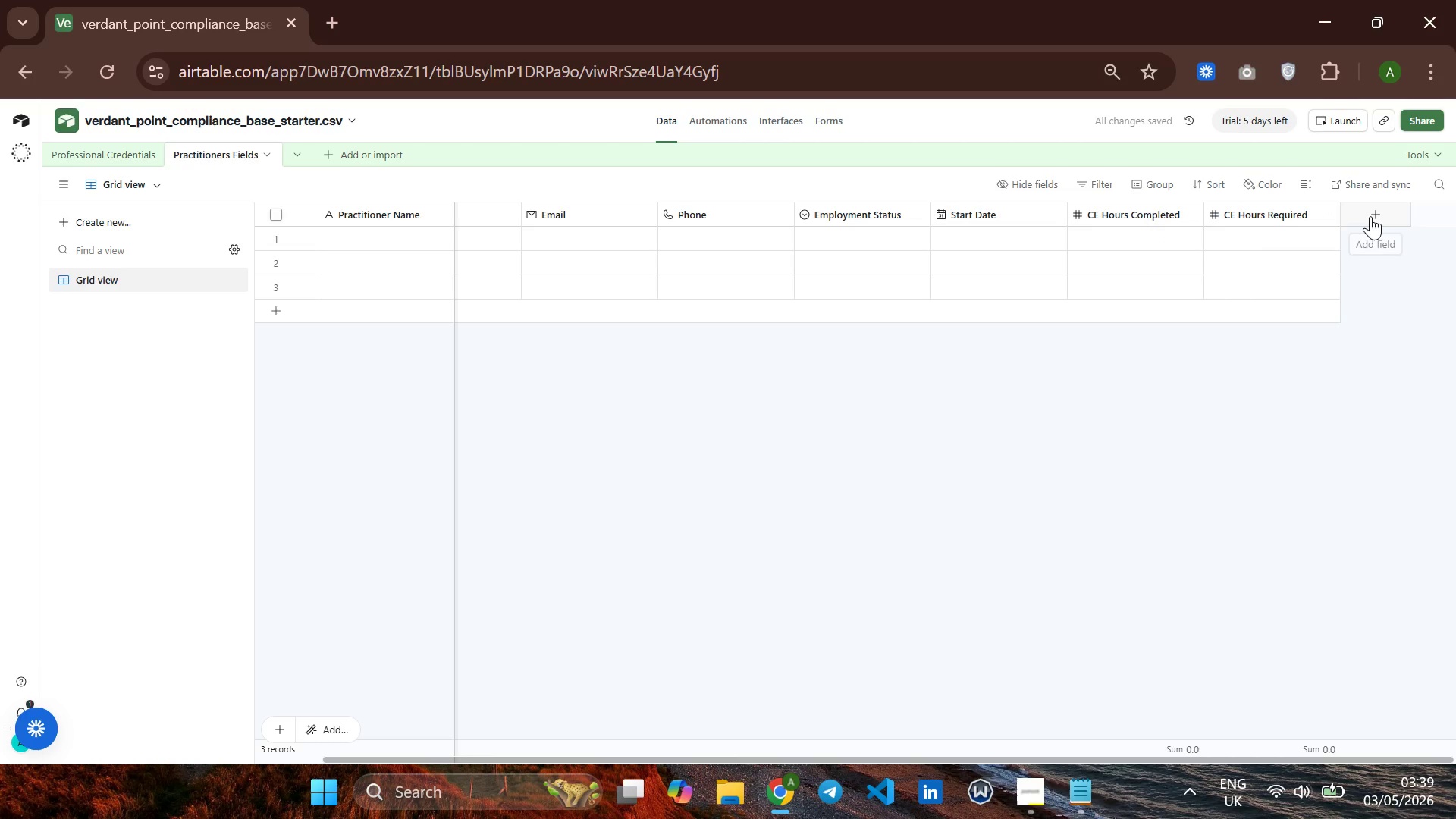 
right_click([1369, 216])
 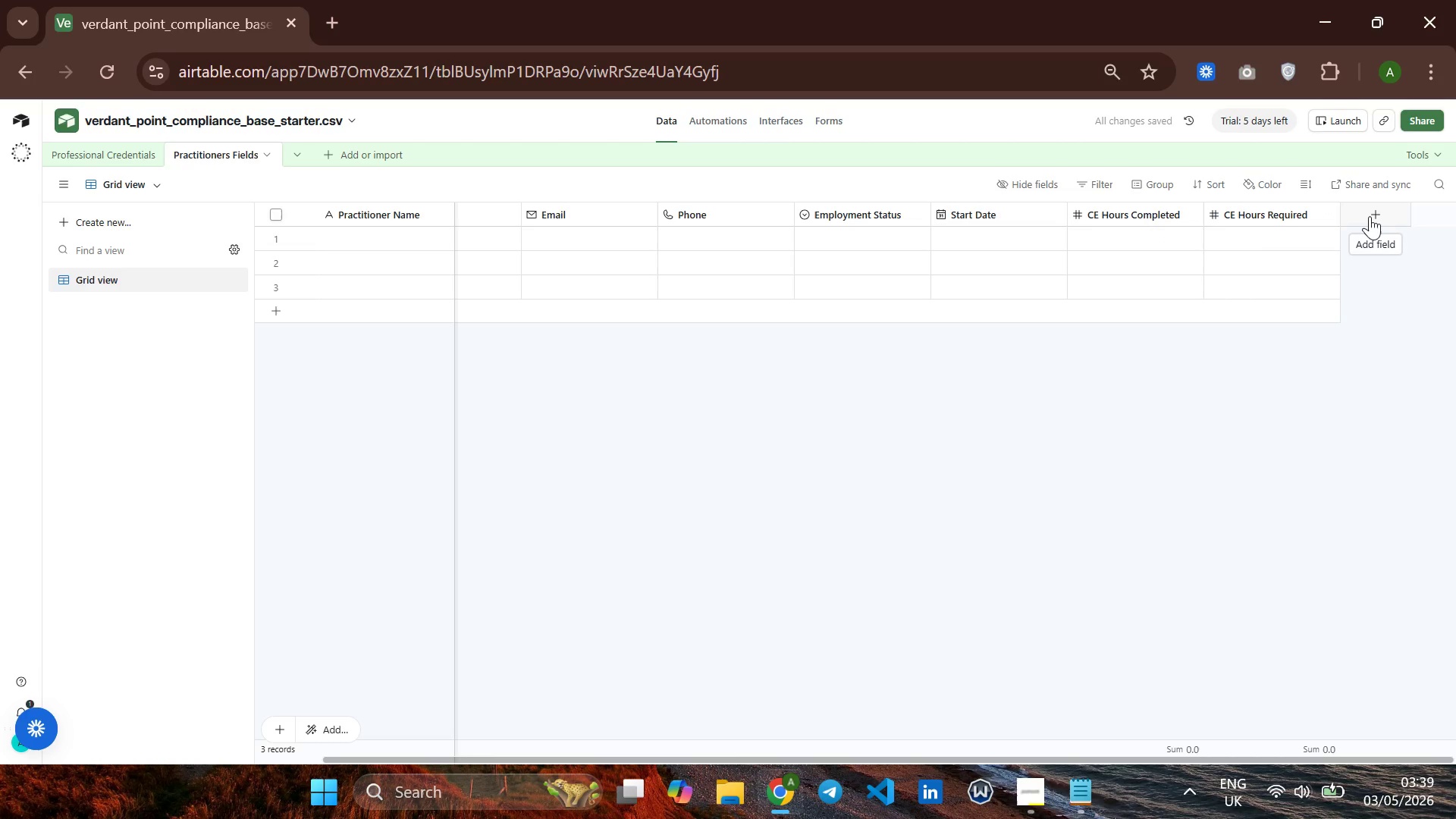 
left_click([1372, 216])
 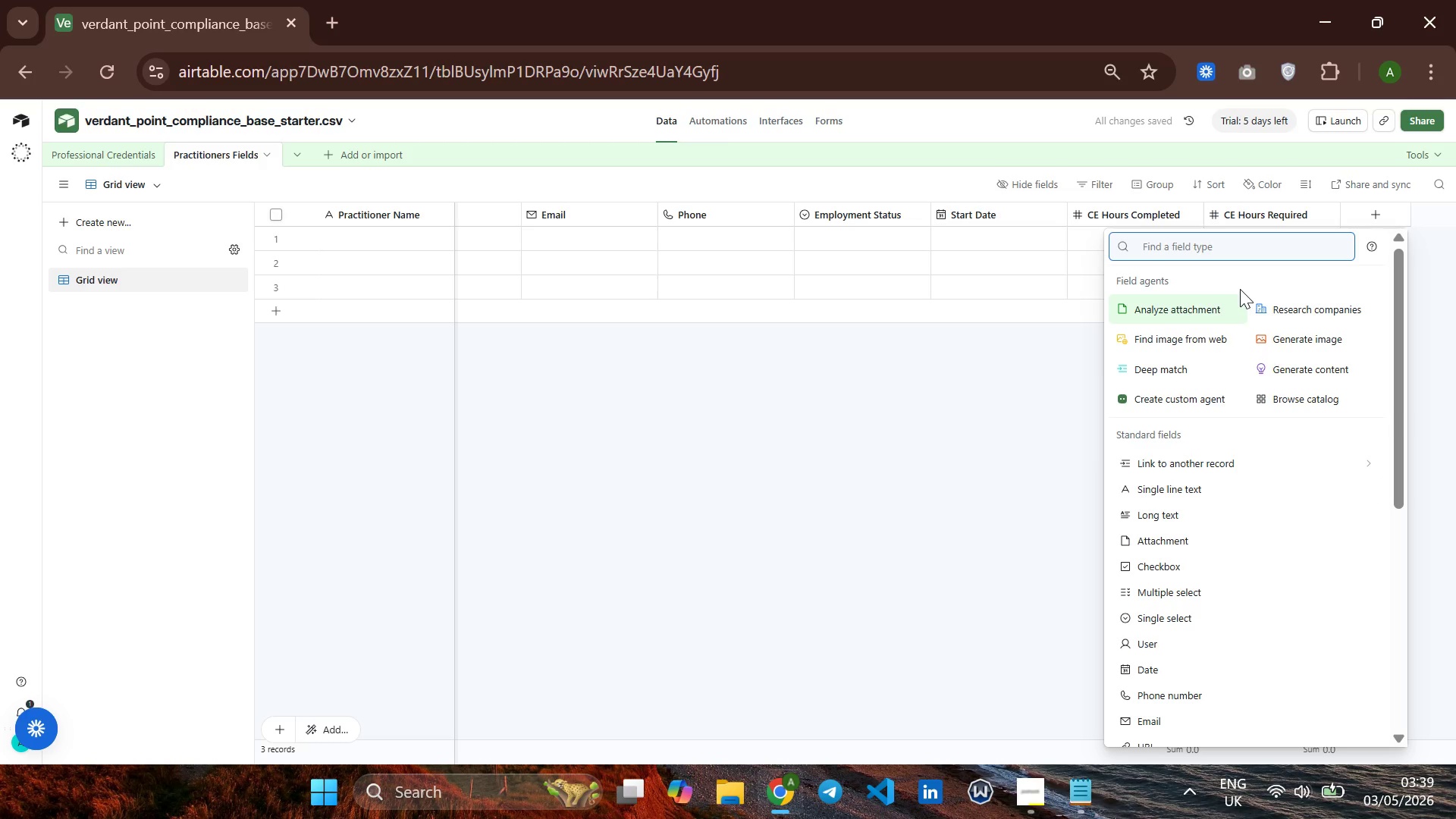 
type(fo)
 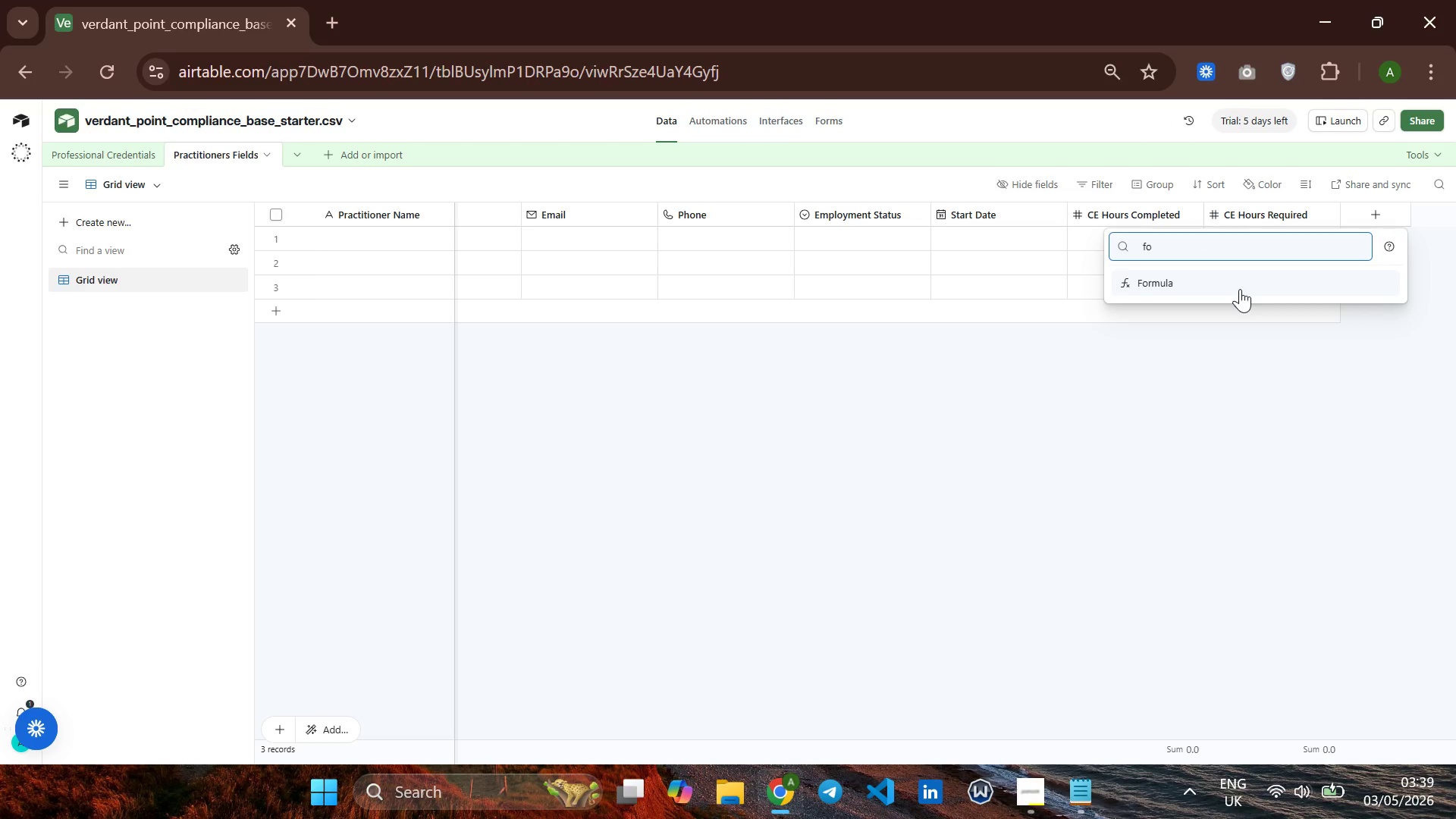 
key(Enter)
 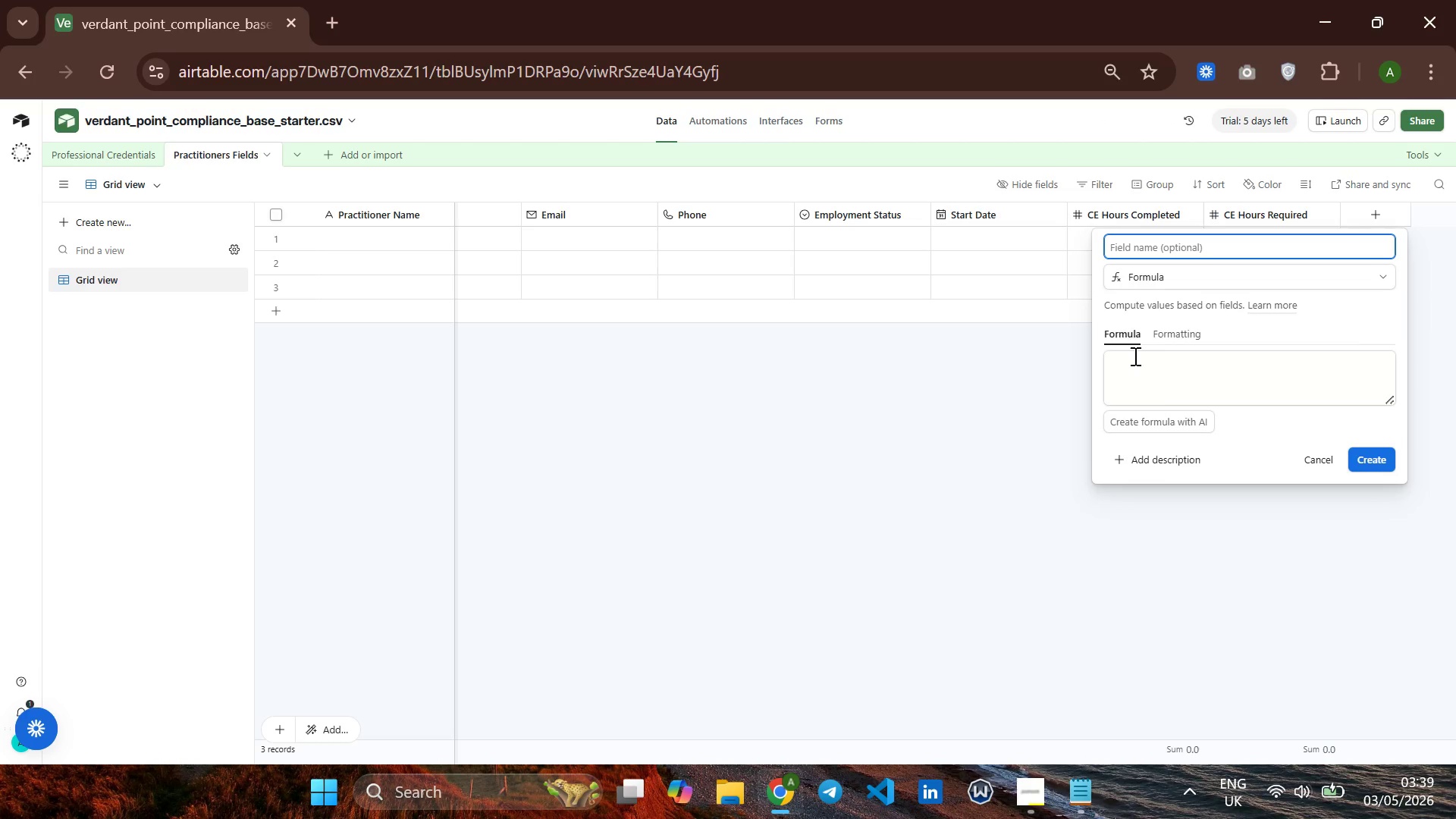 
left_click([1134, 359])
 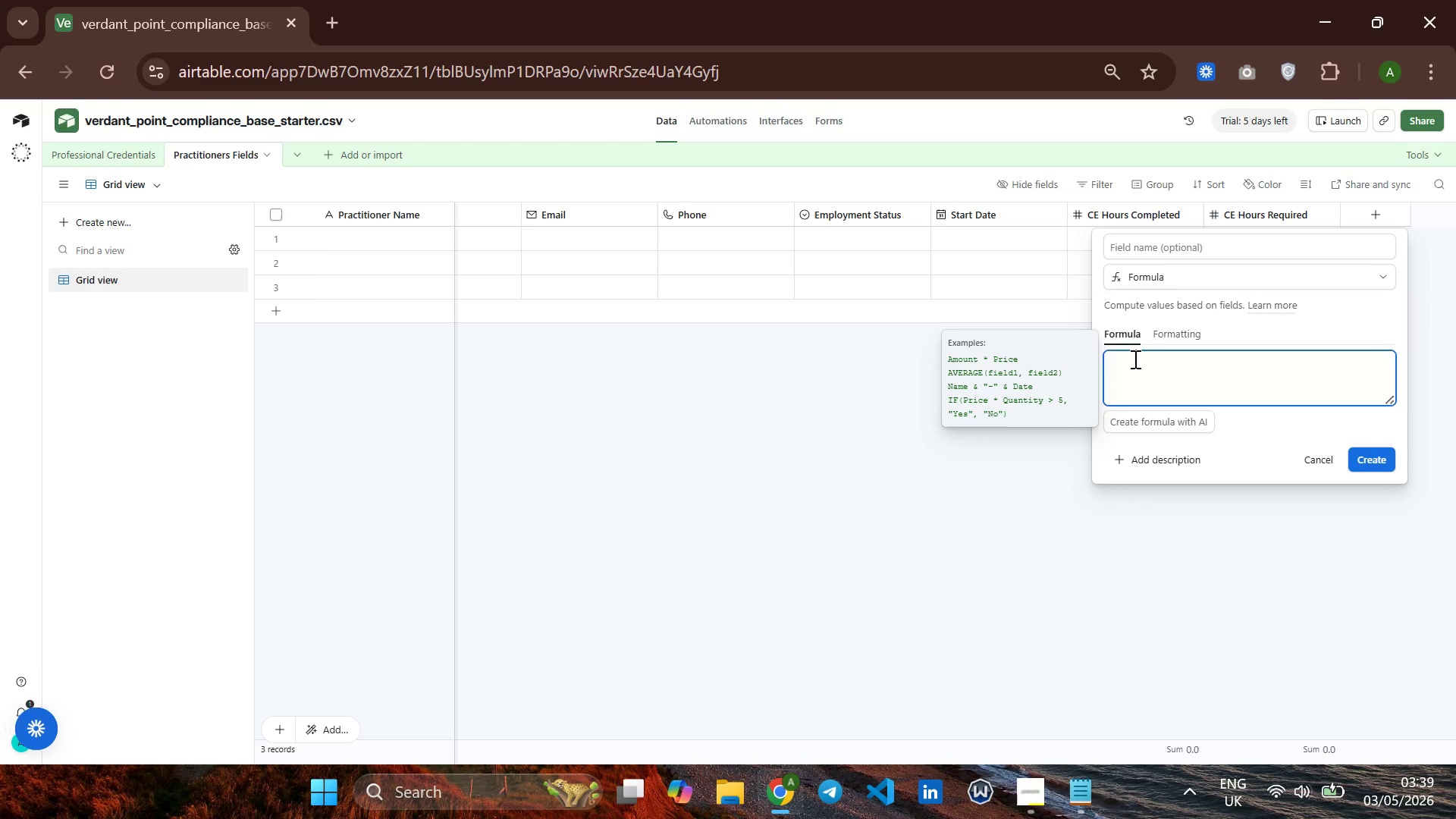 
key(Control+V)
 